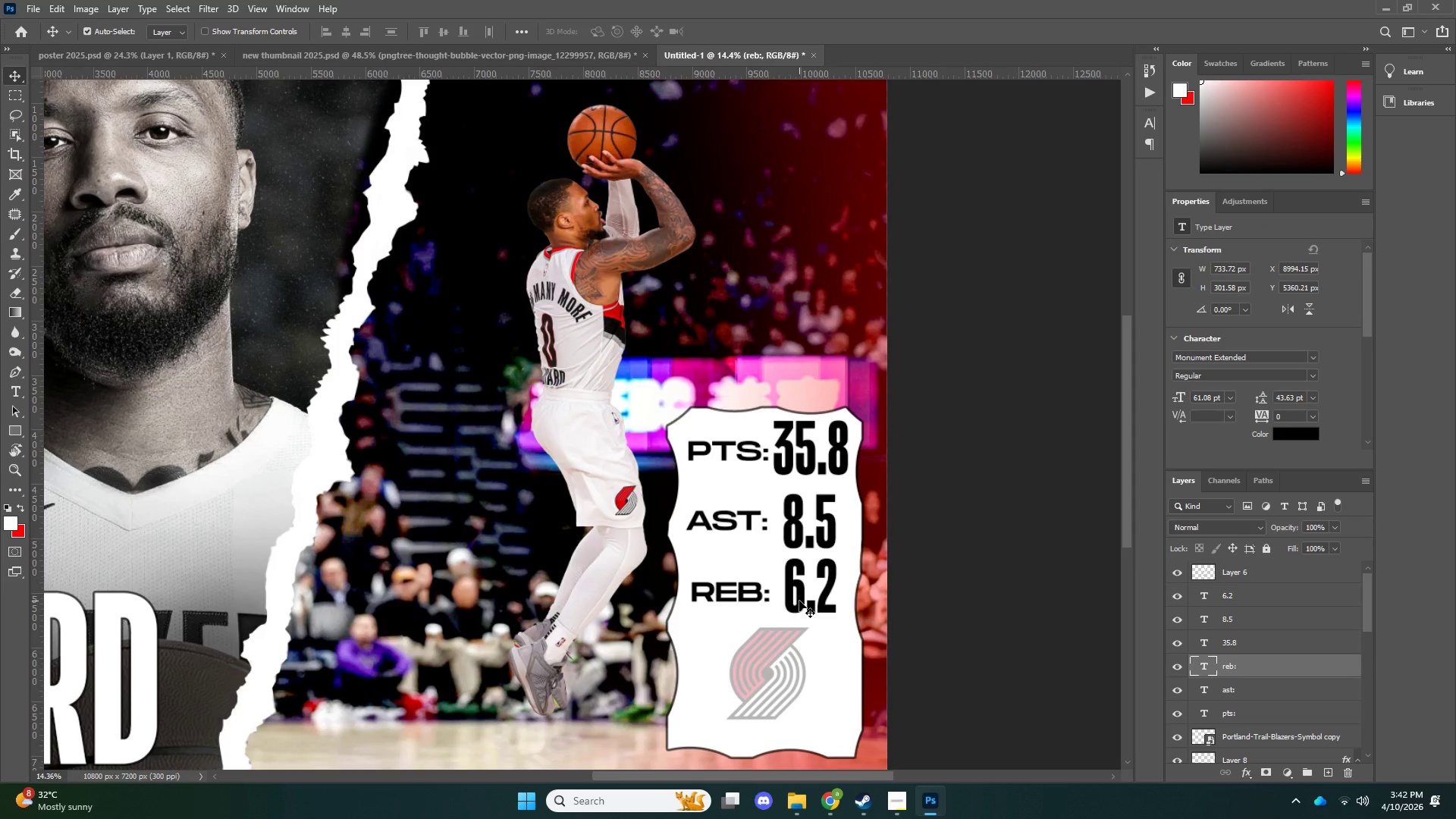 
key(ArrowDown)
 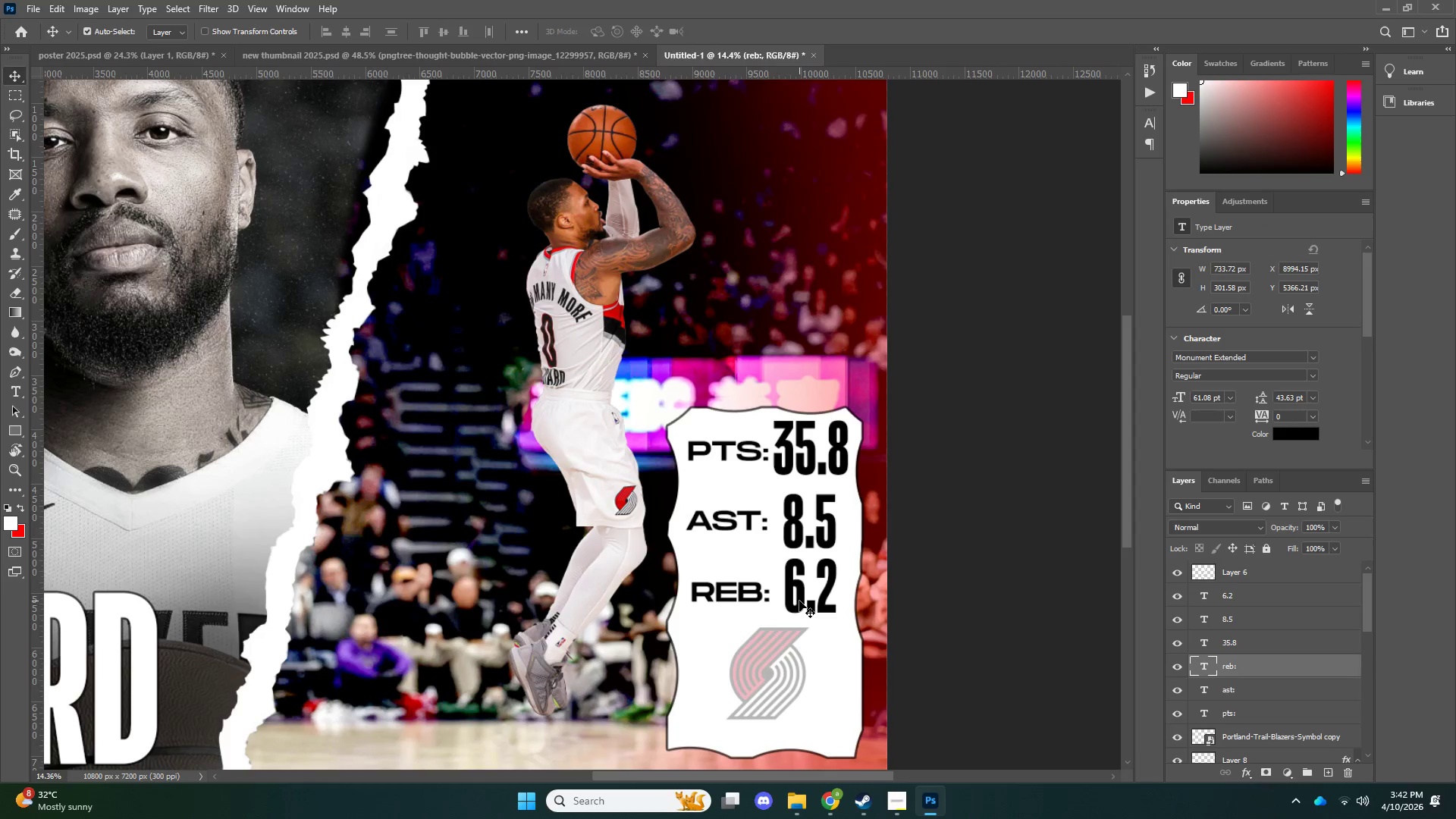 
key(ArrowDown)
 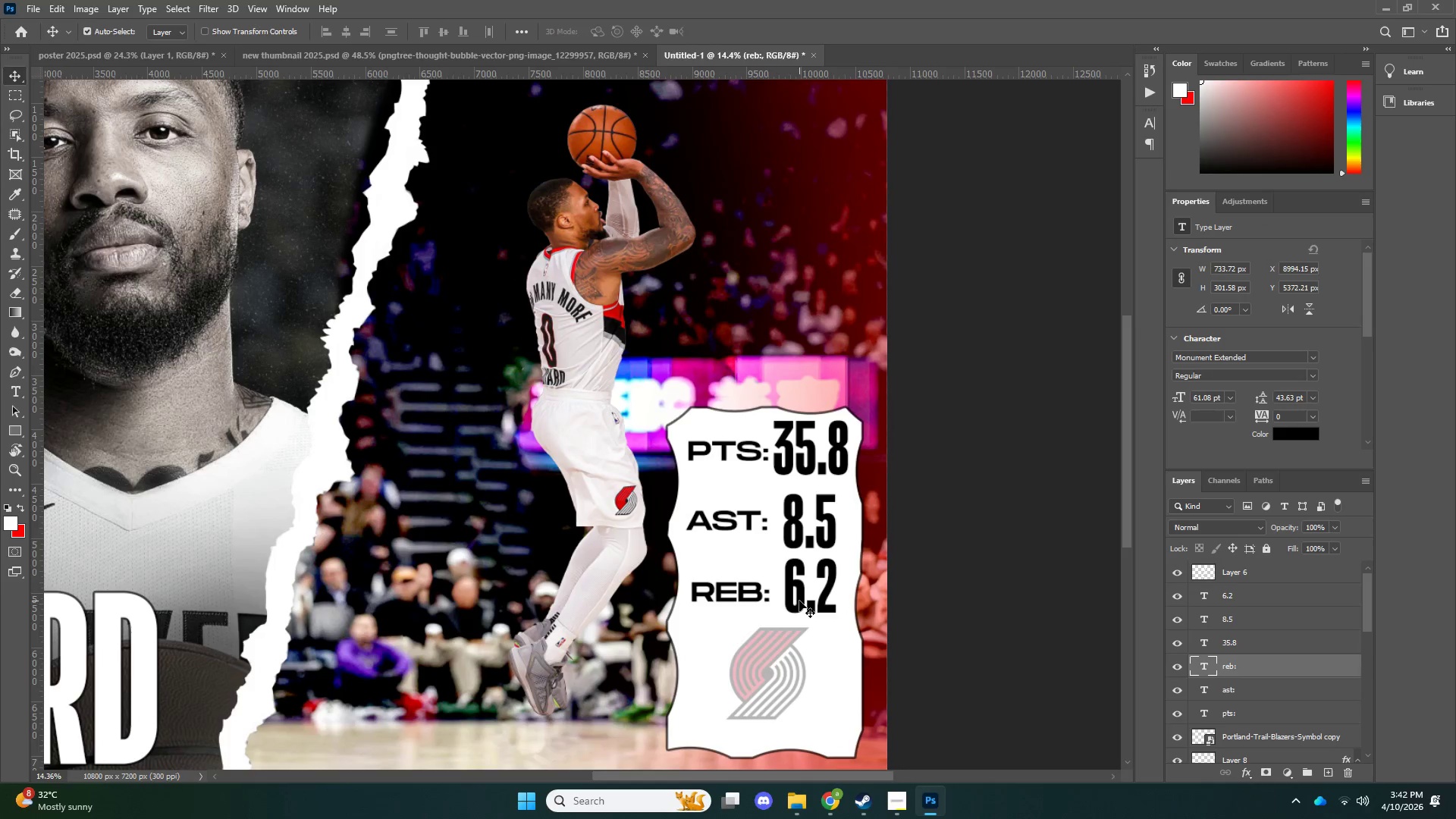 
key(ArrowDown)
 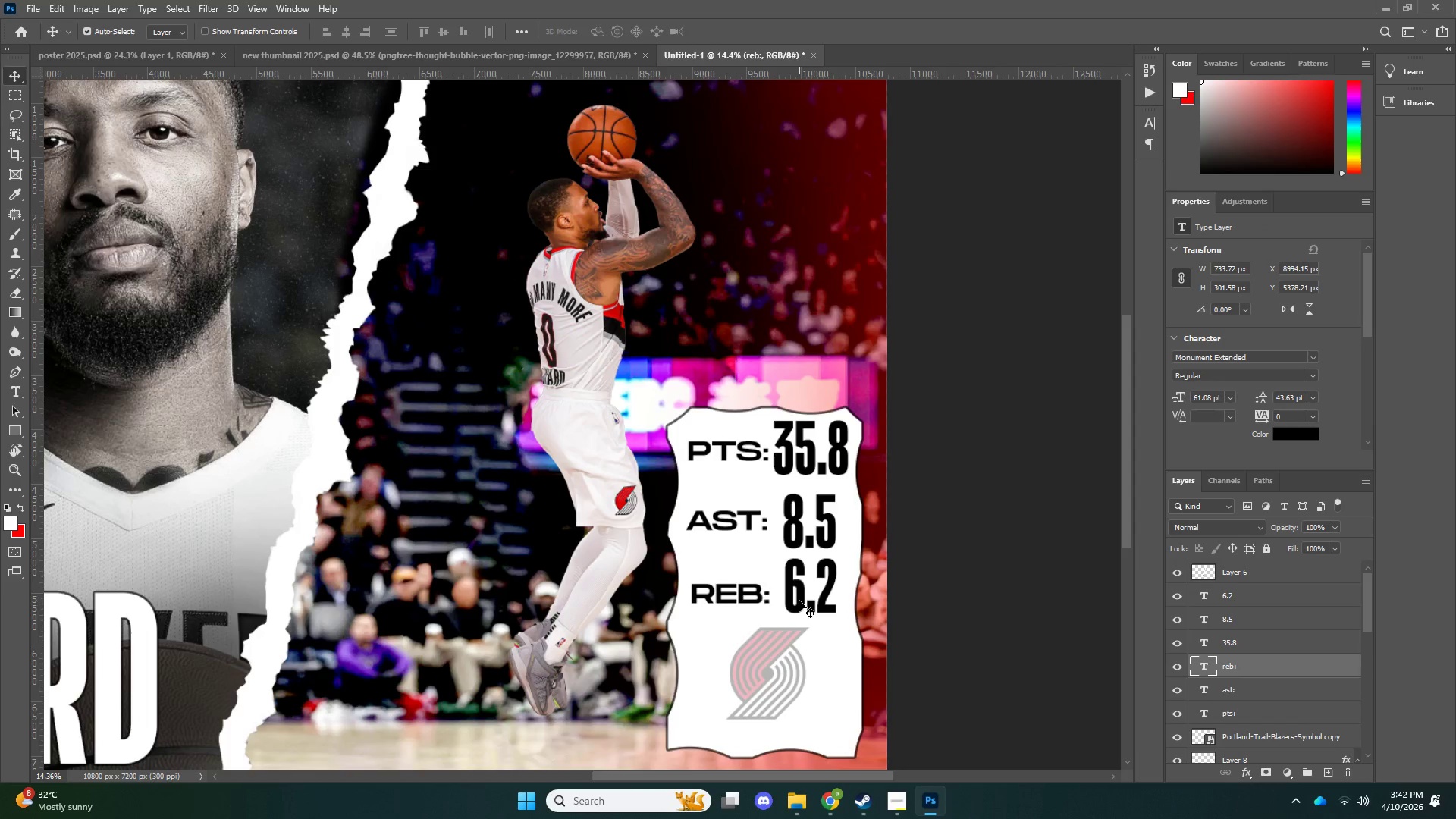 
key(ArrowDown)
 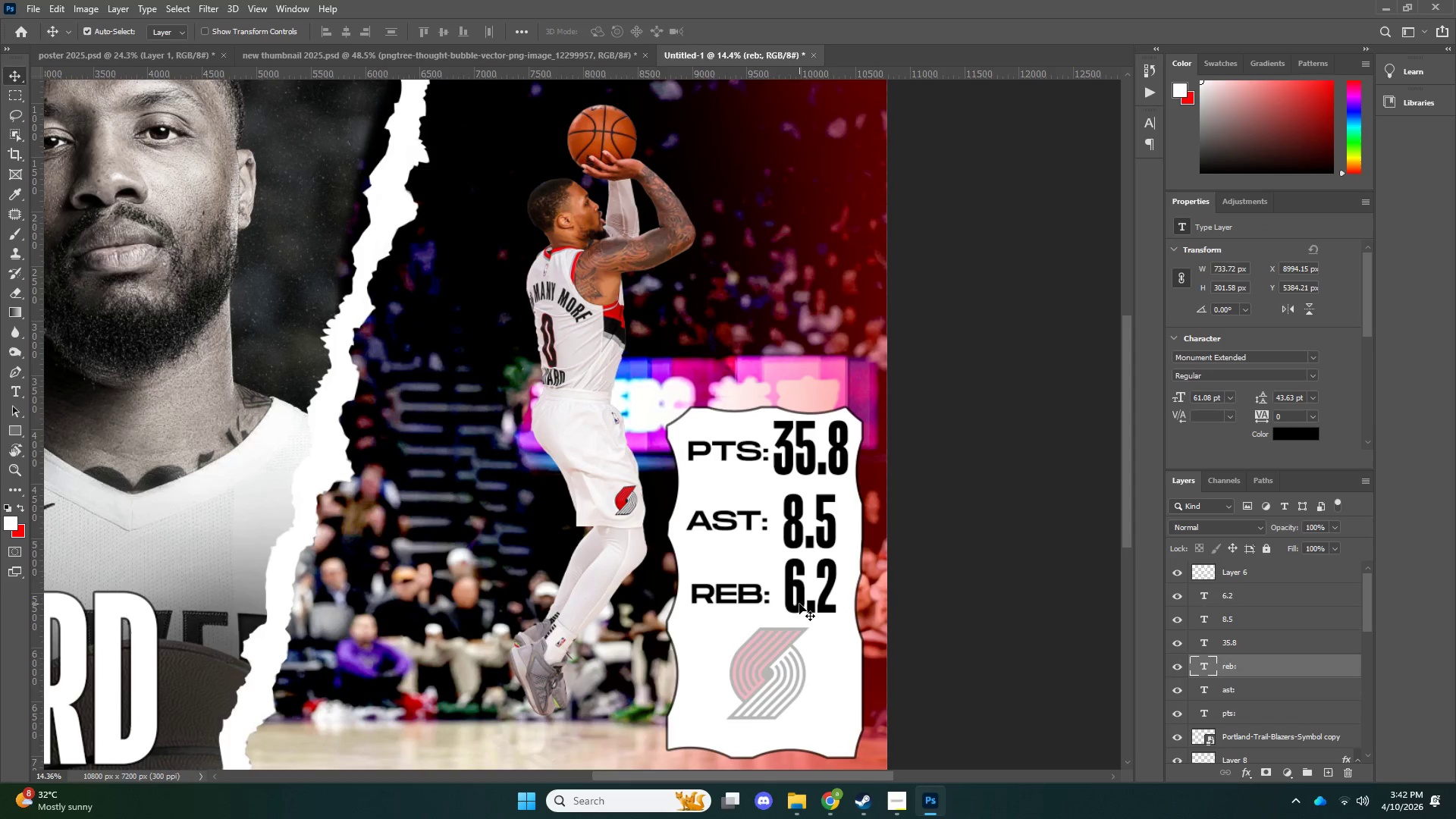 
left_click([799, 604])
 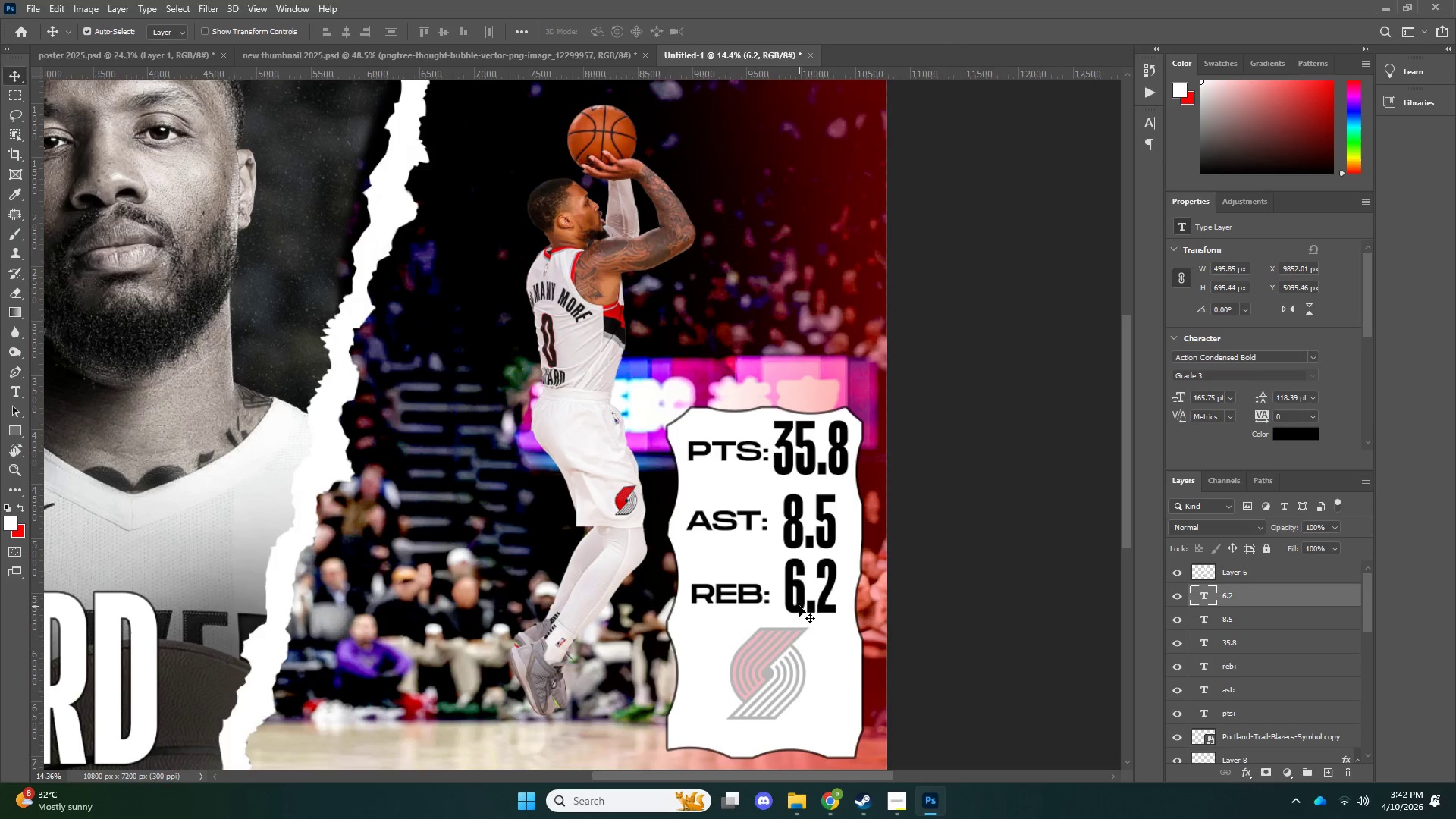 
key(ArrowDown)
 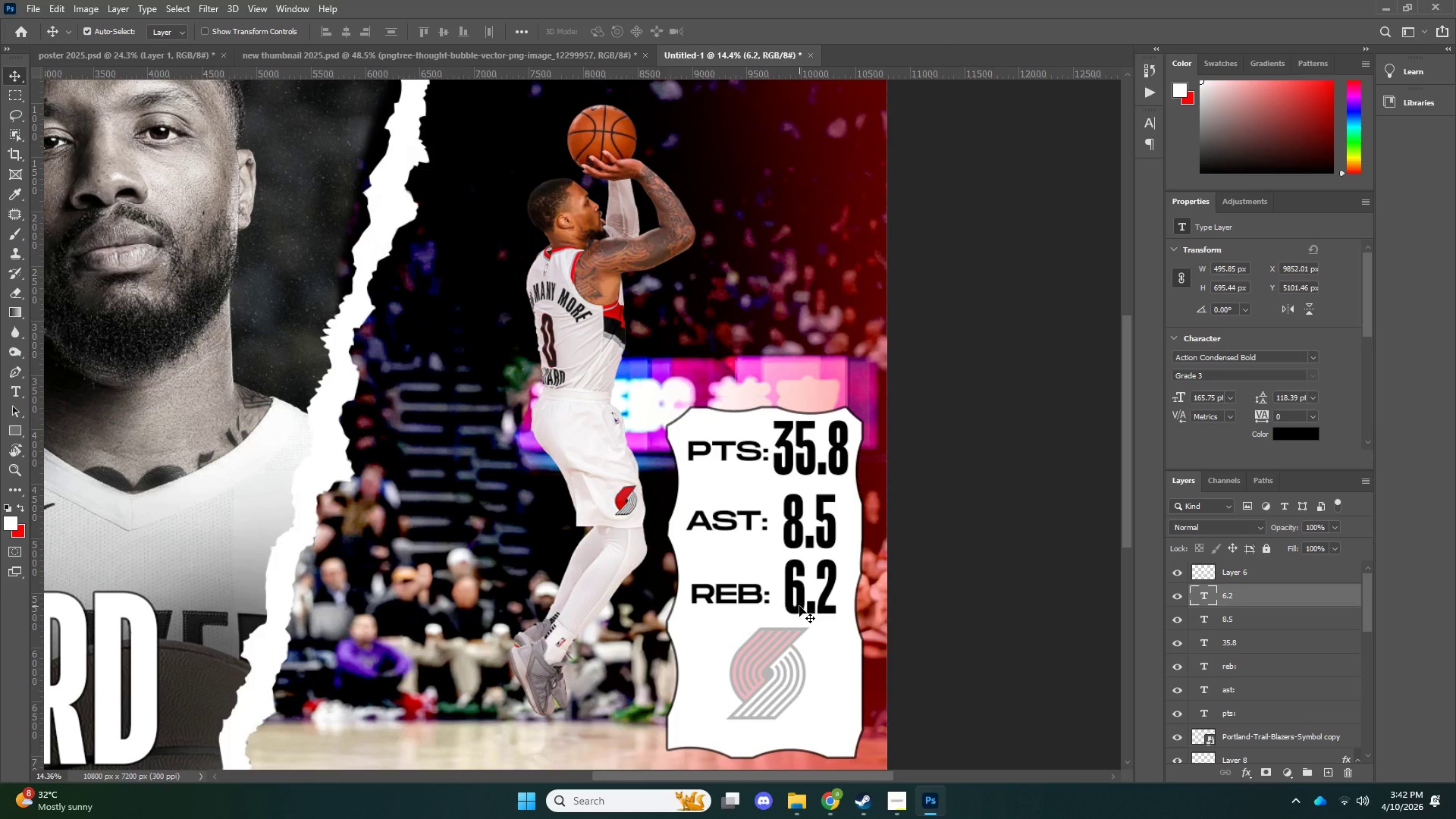 
key(ArrowDown)
 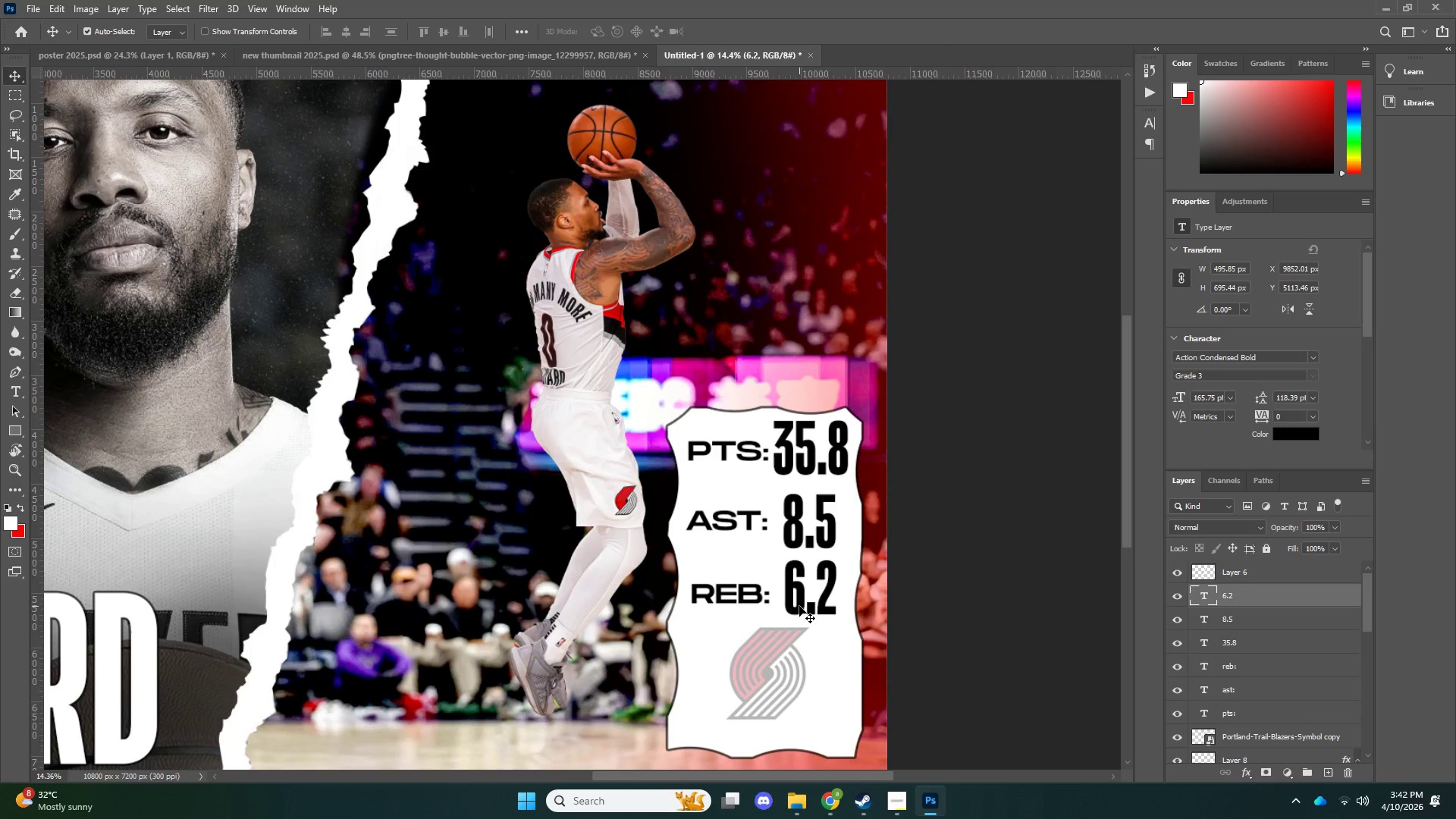 
key(ArrowDown)
 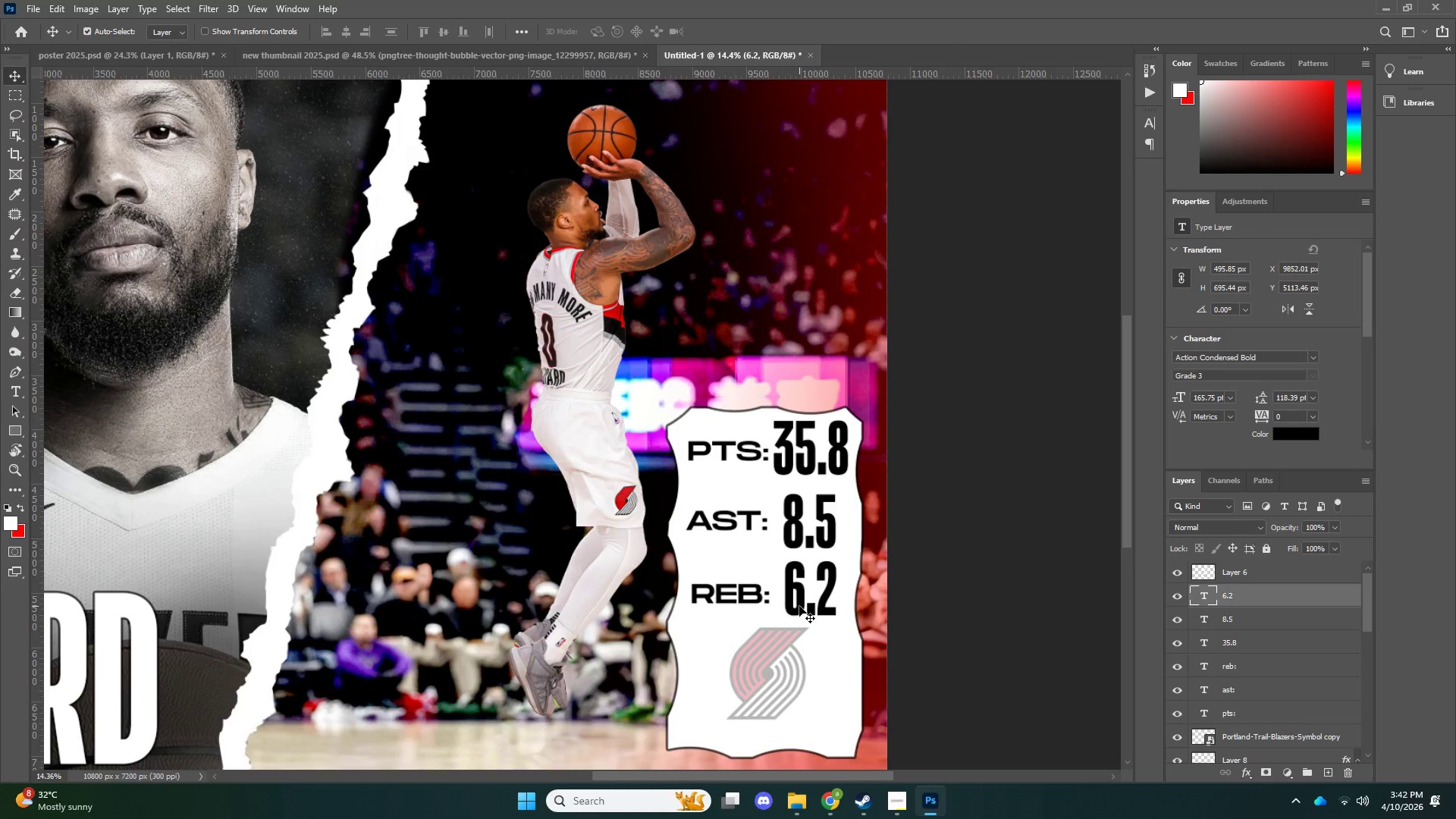 
key(ArrowDown)
 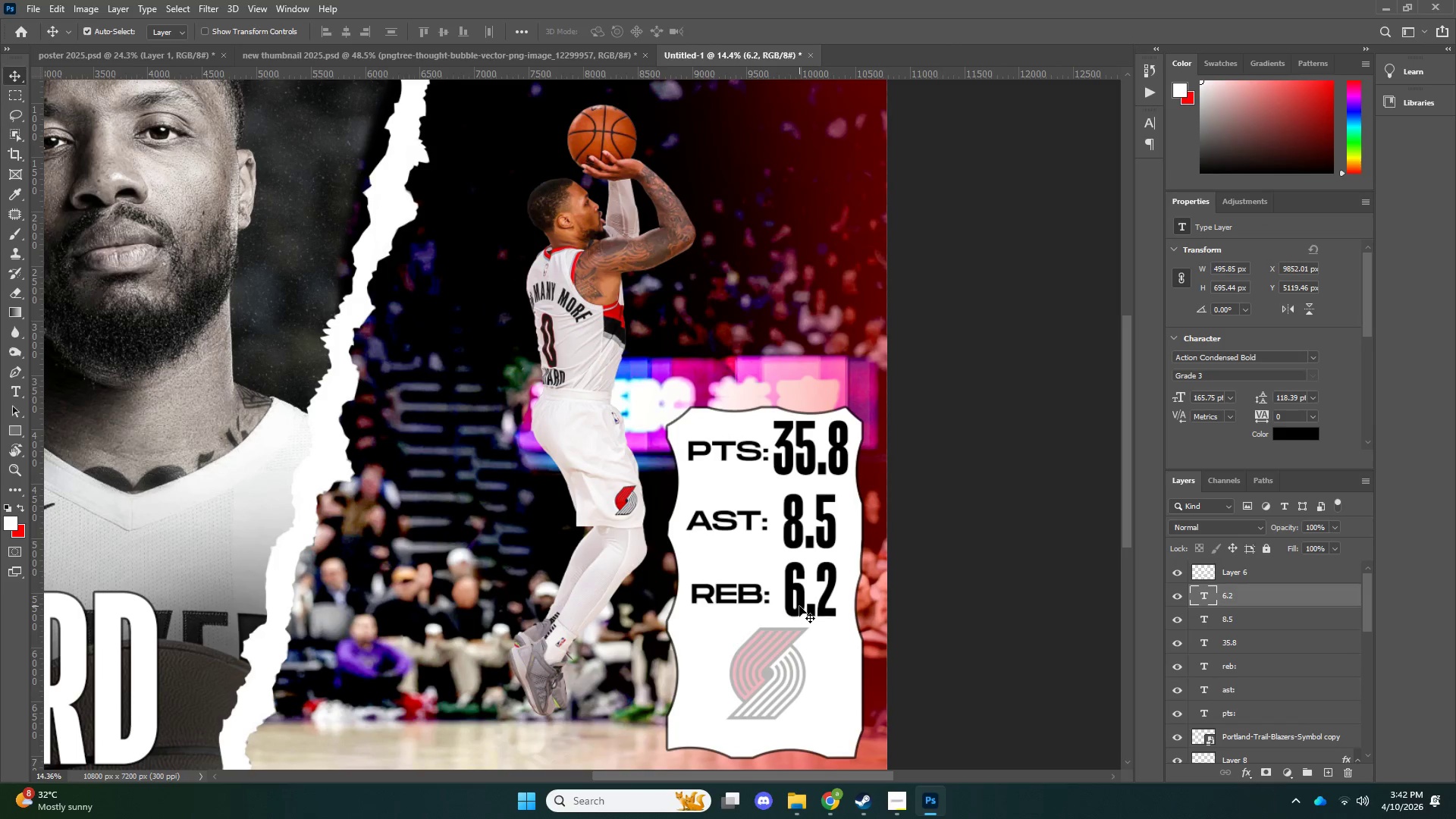 
key(ArrowDown)
 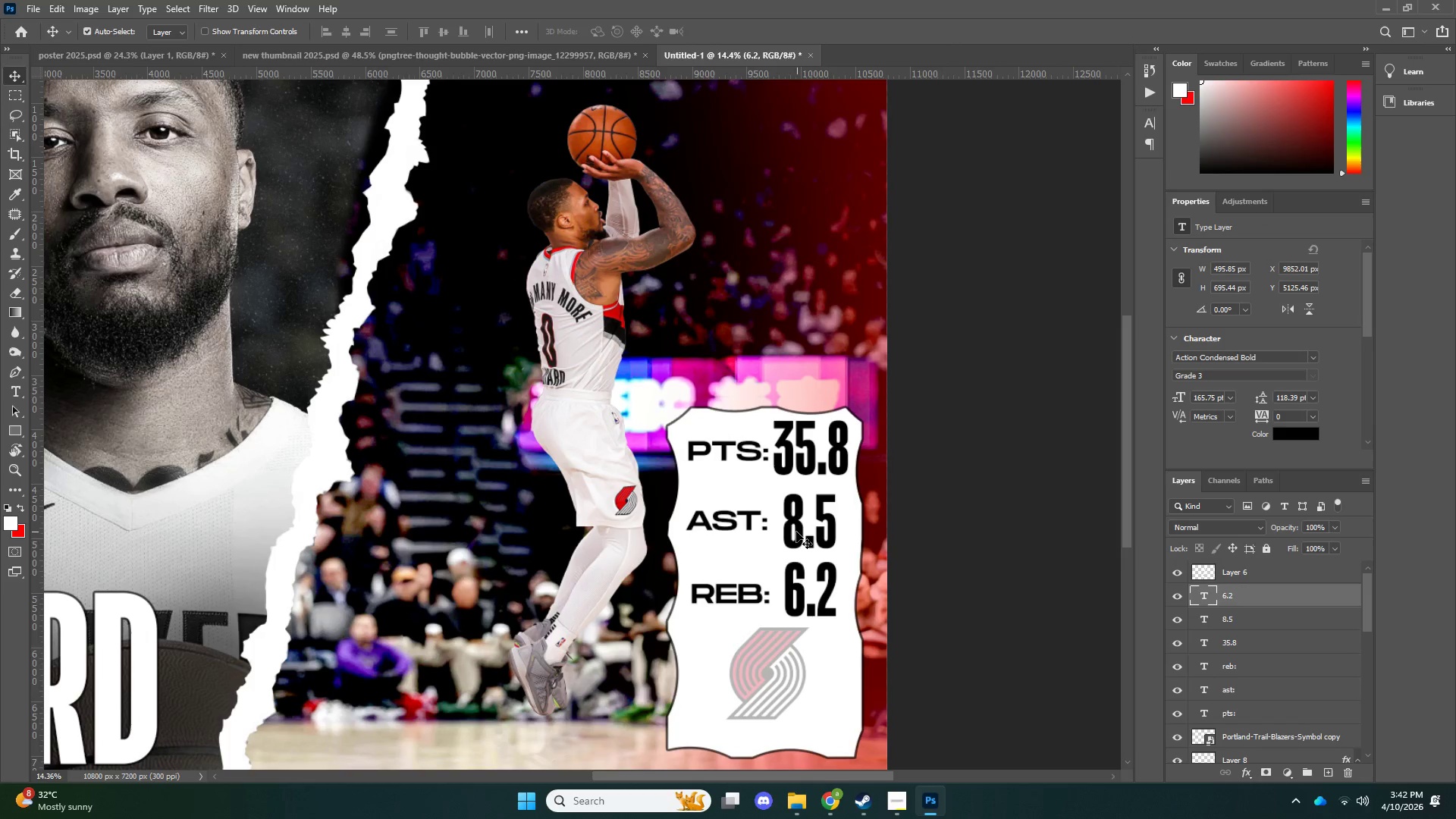 
left_click([784, 534])
 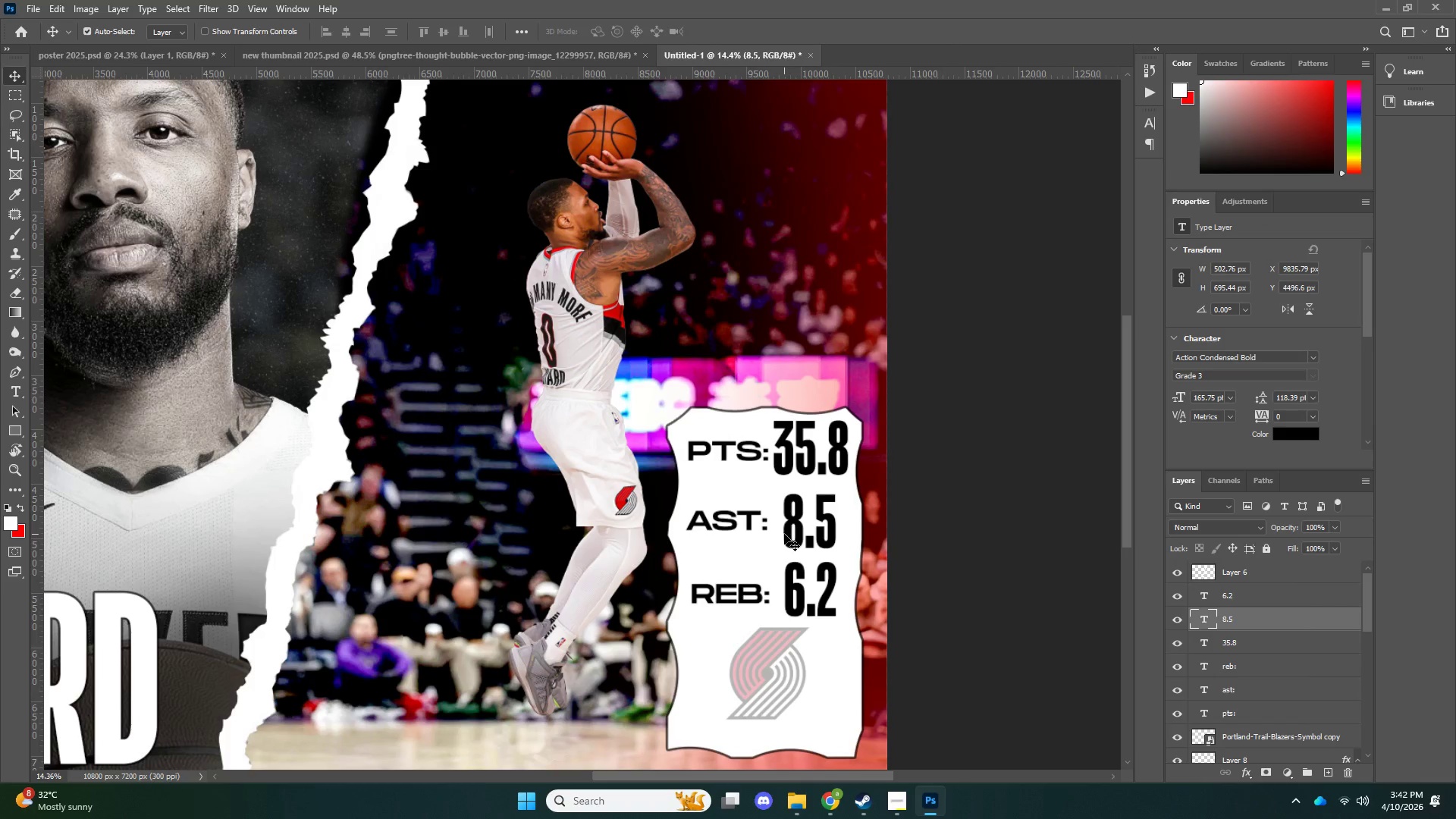 
key(ArrowUp)
 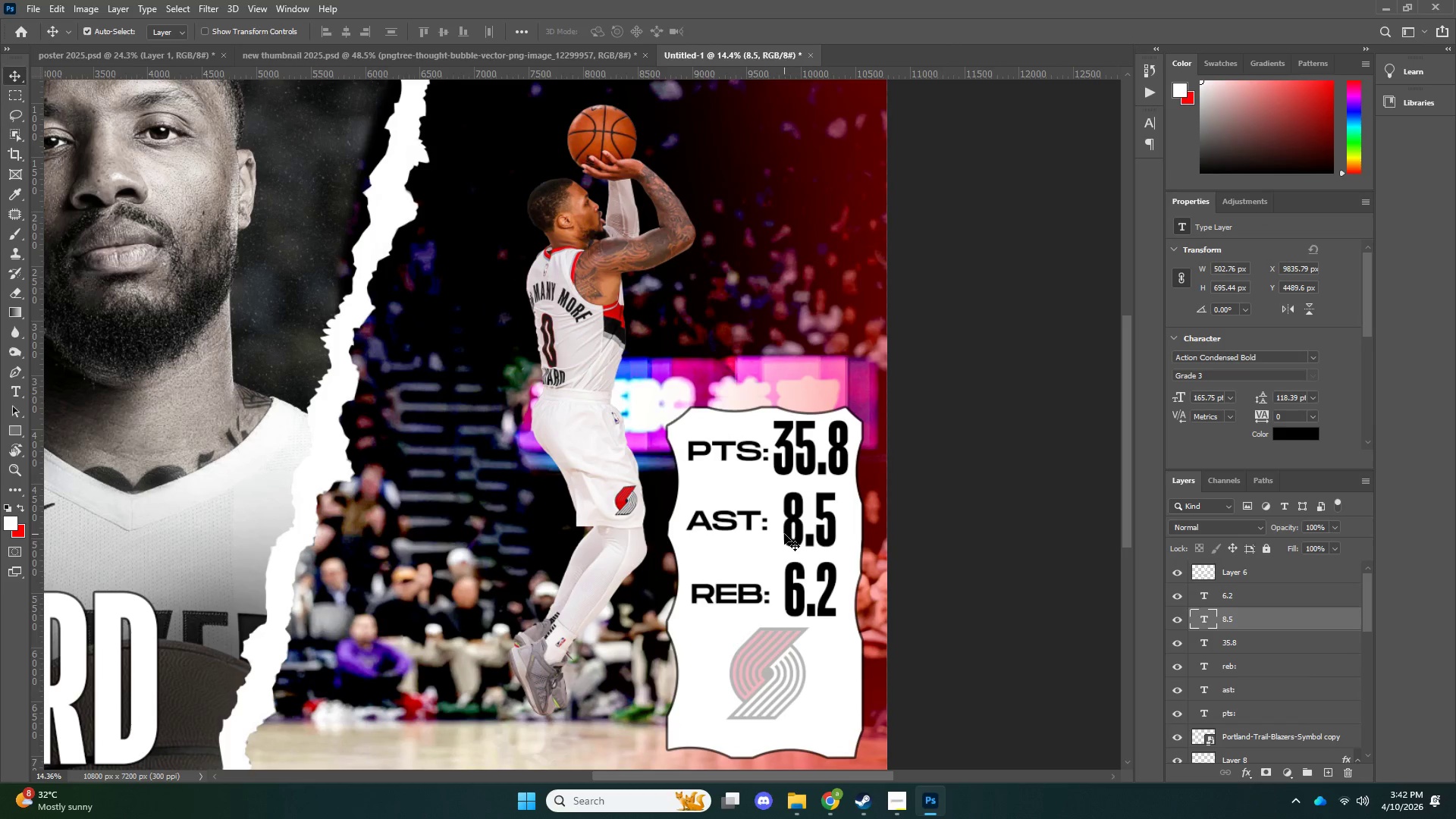 
key(ArrowUp)
 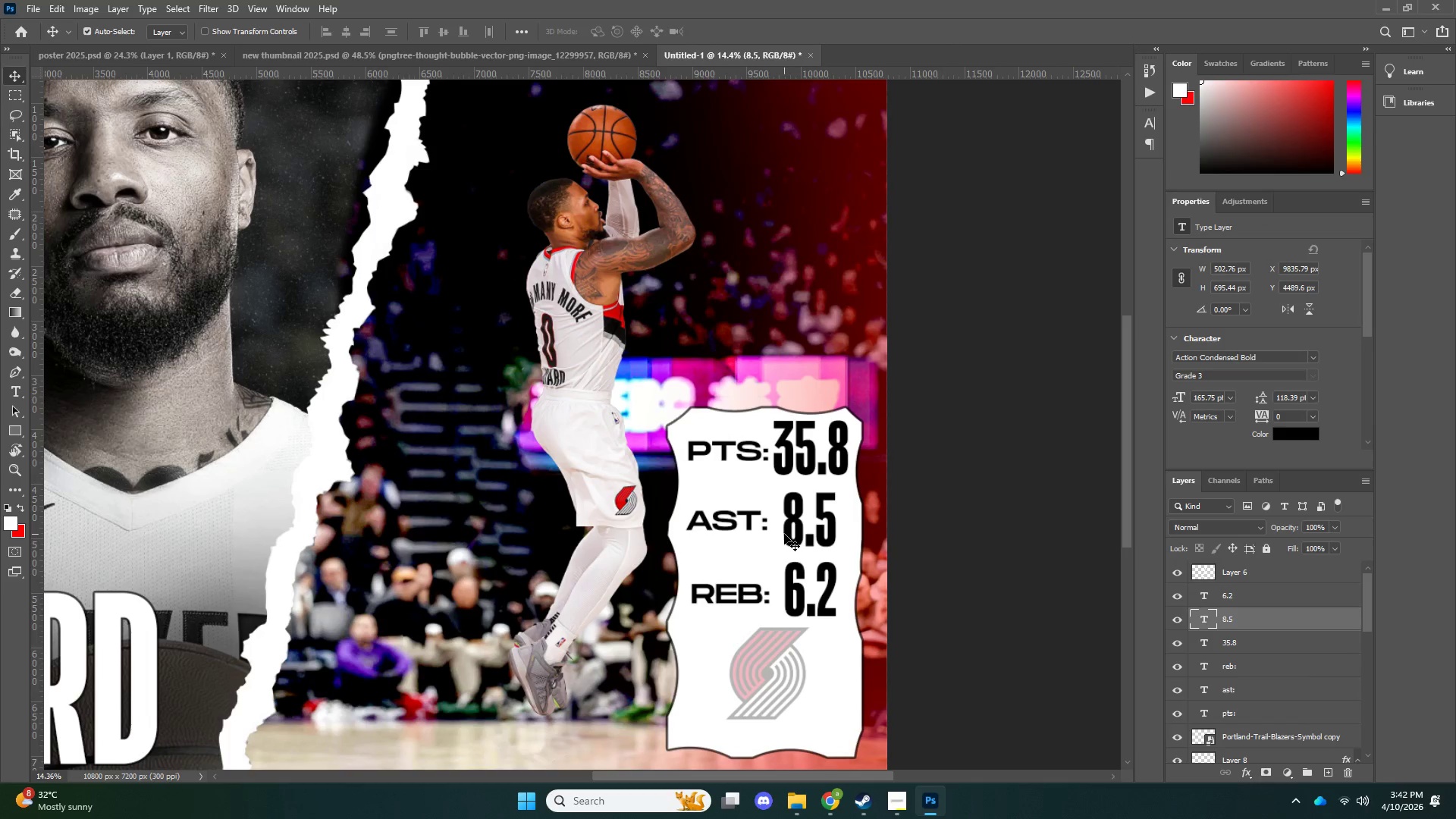 
key(ArrowUp)
 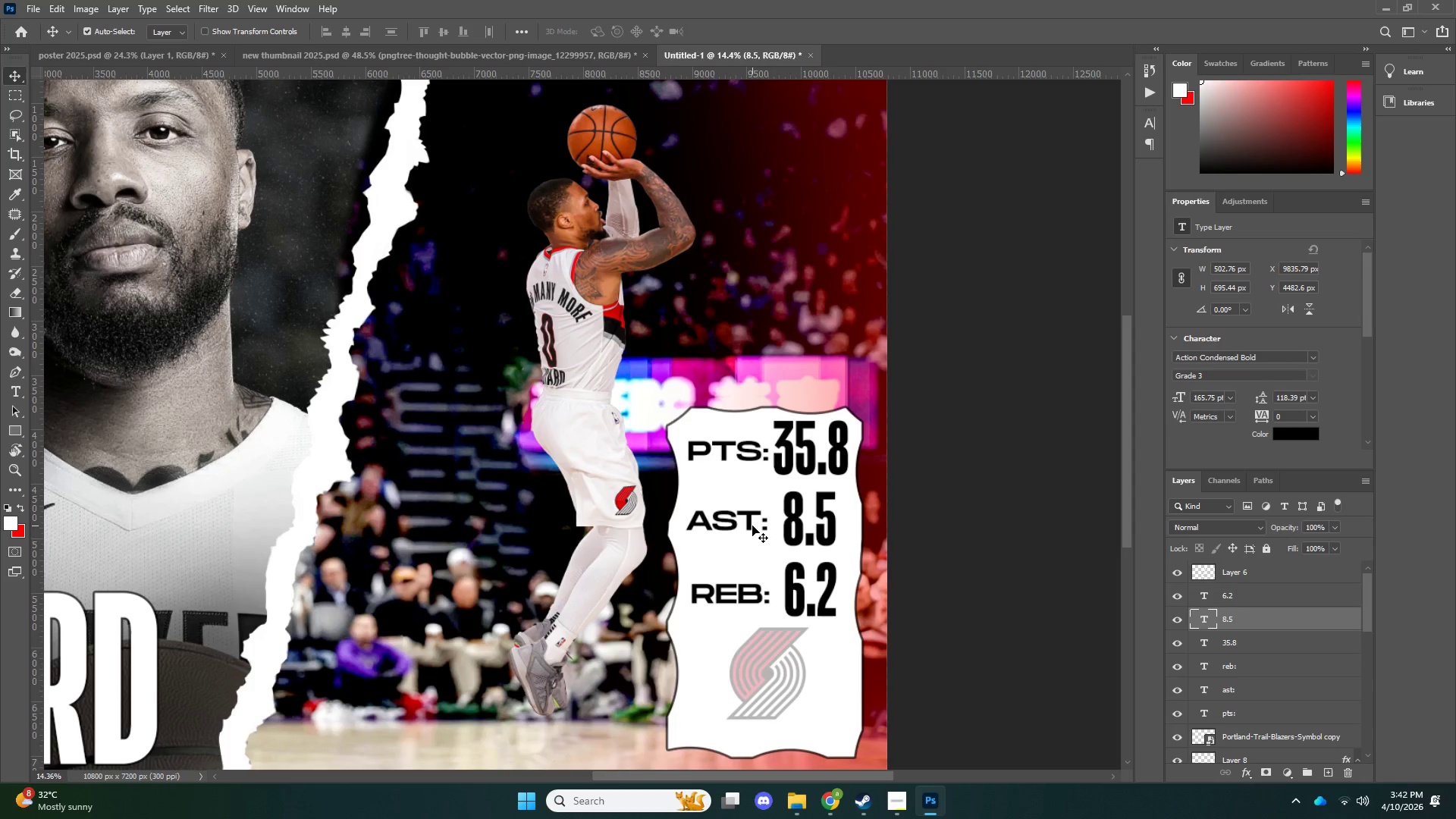 
left_click([750, 526])
 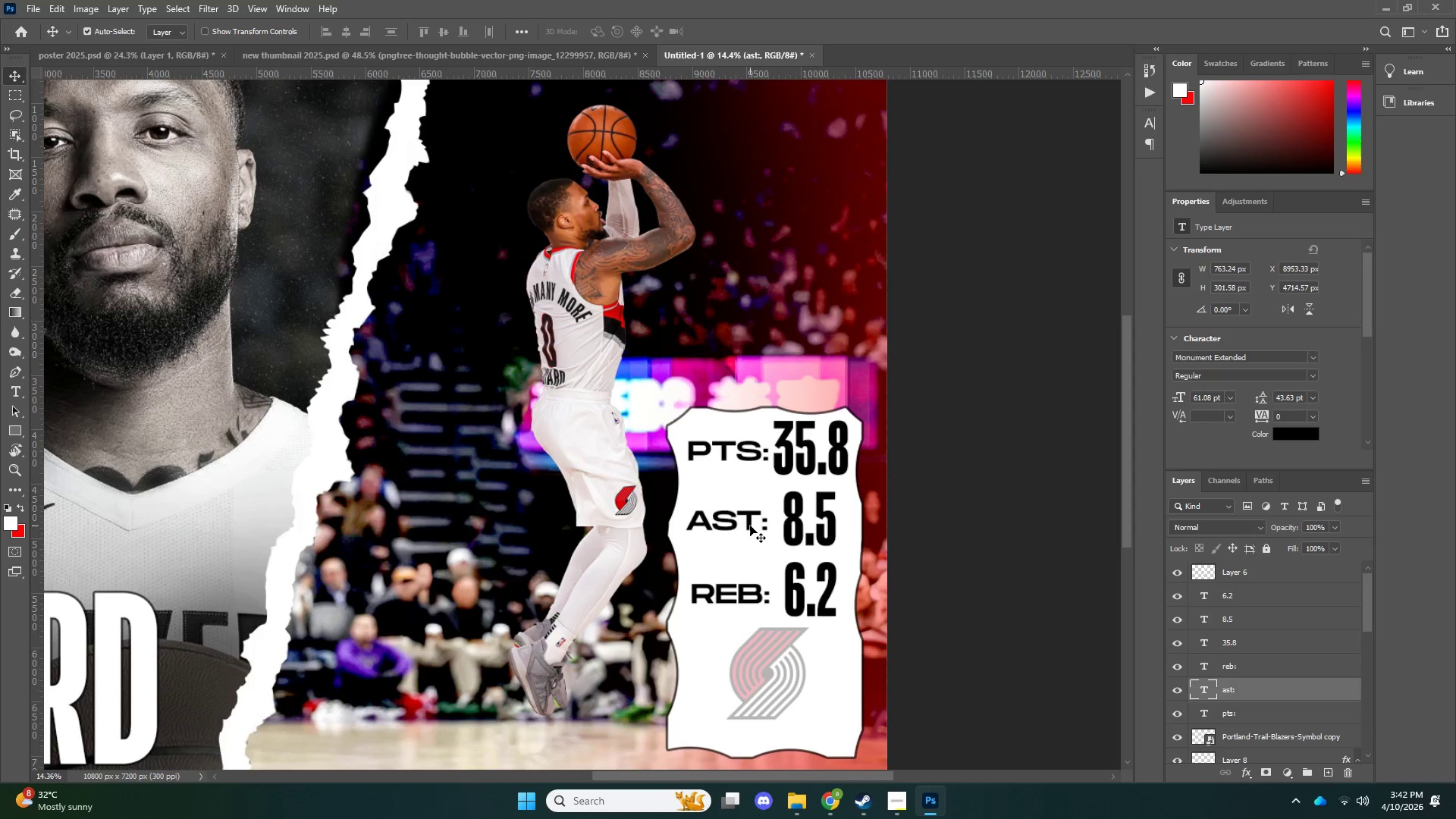 
key(ArrowRight)
 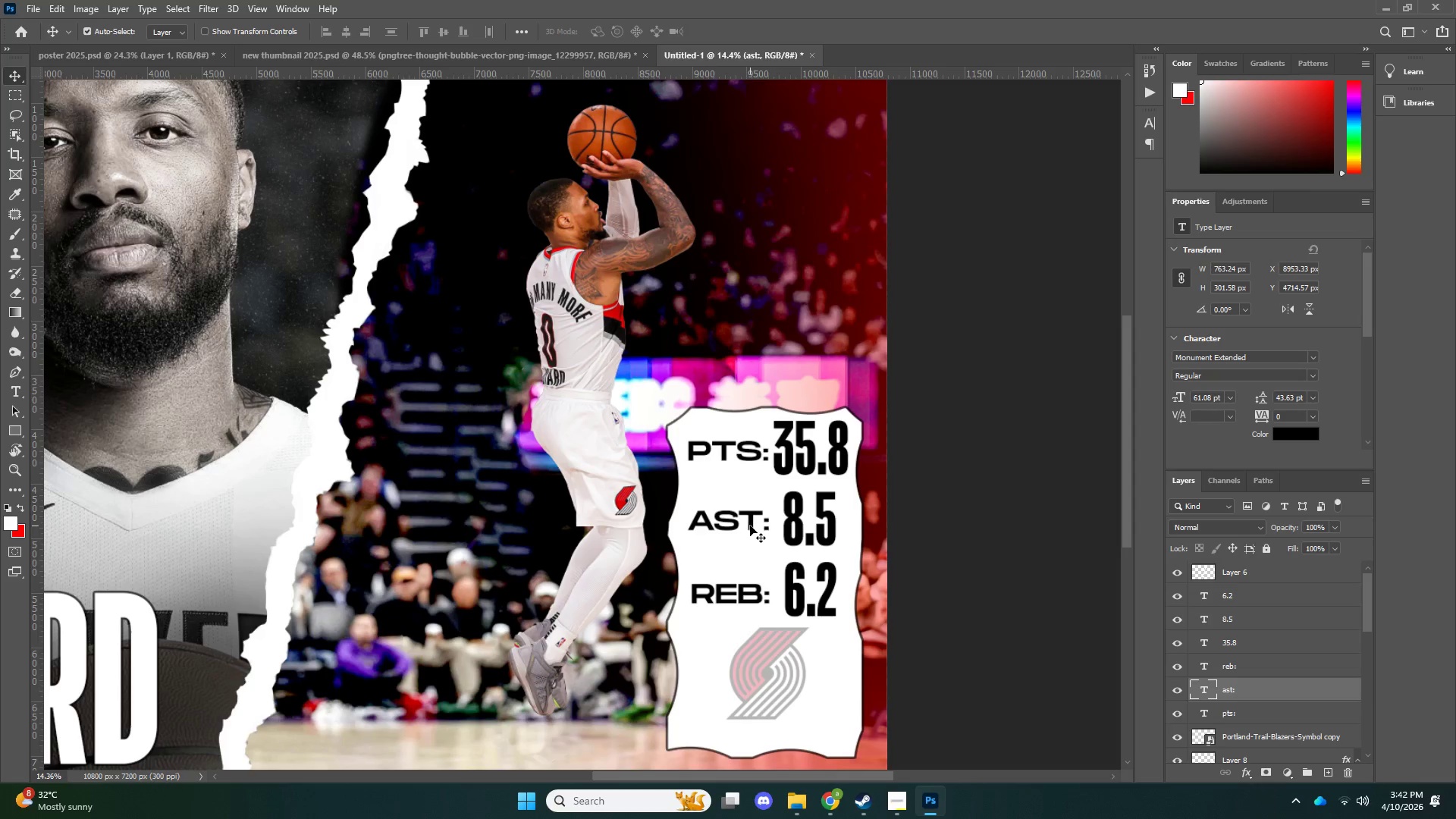 
key(ArrowRight)
 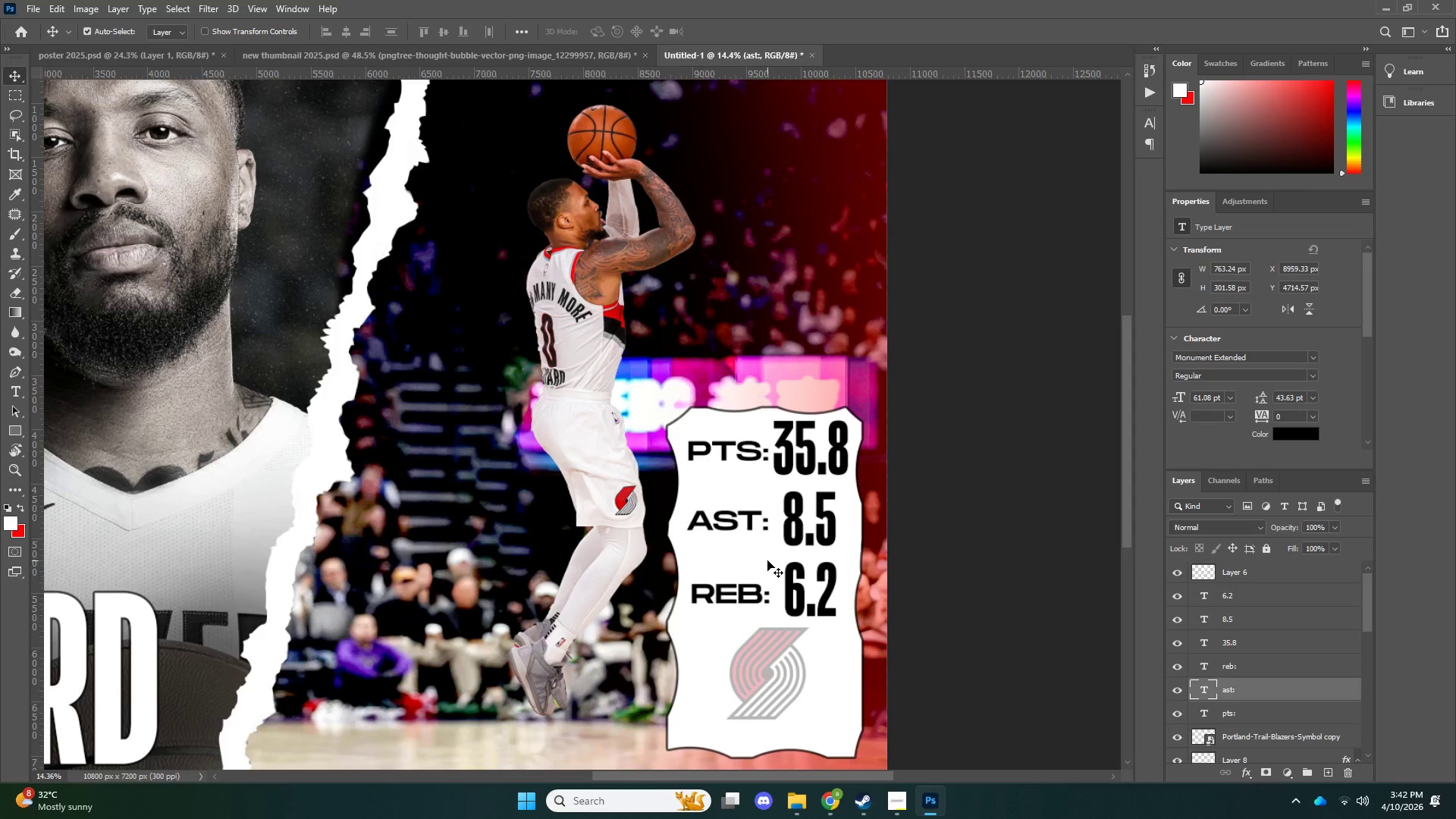 
key(ArrowLeft)
 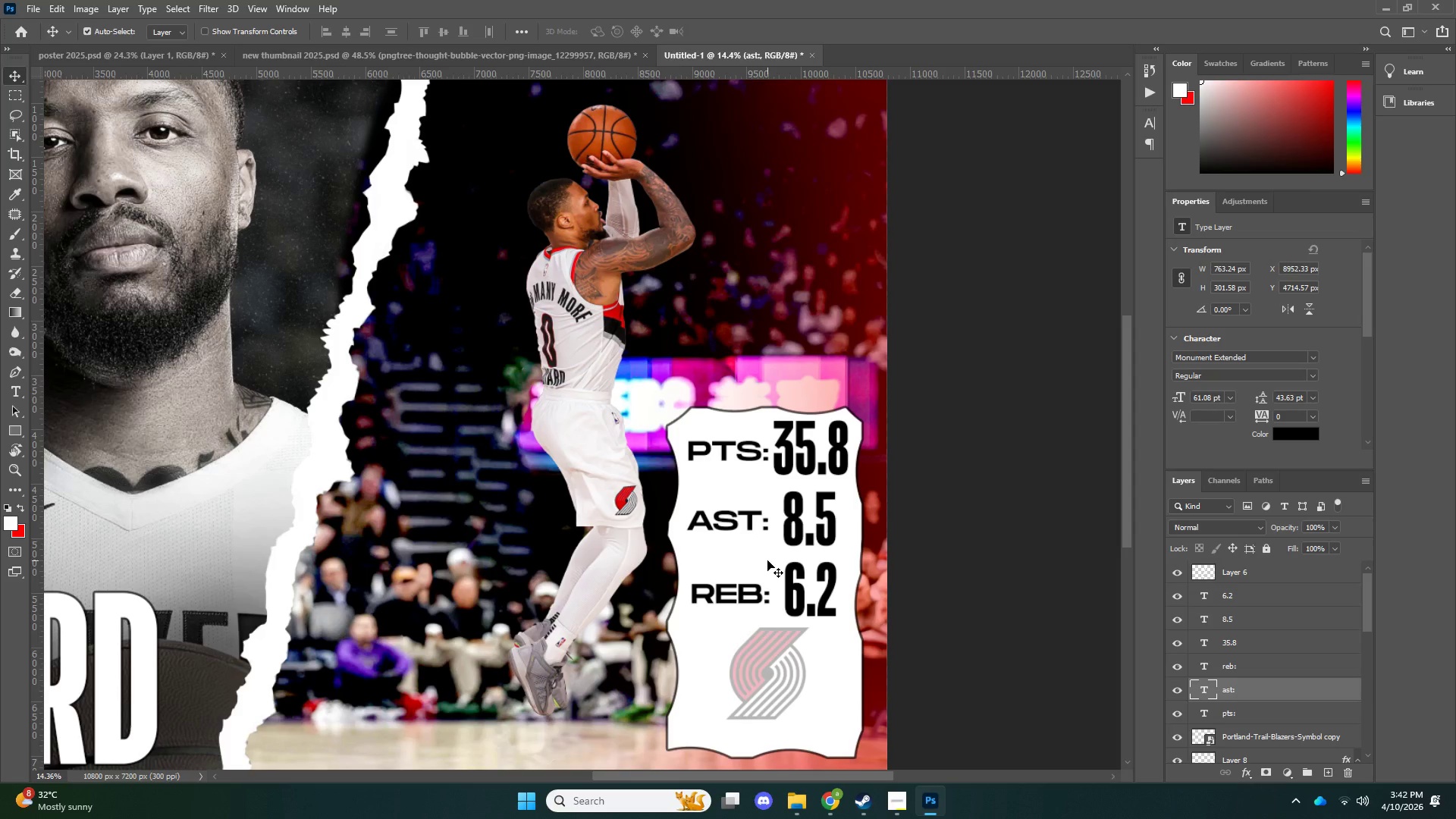 
key(ArrowRight)
 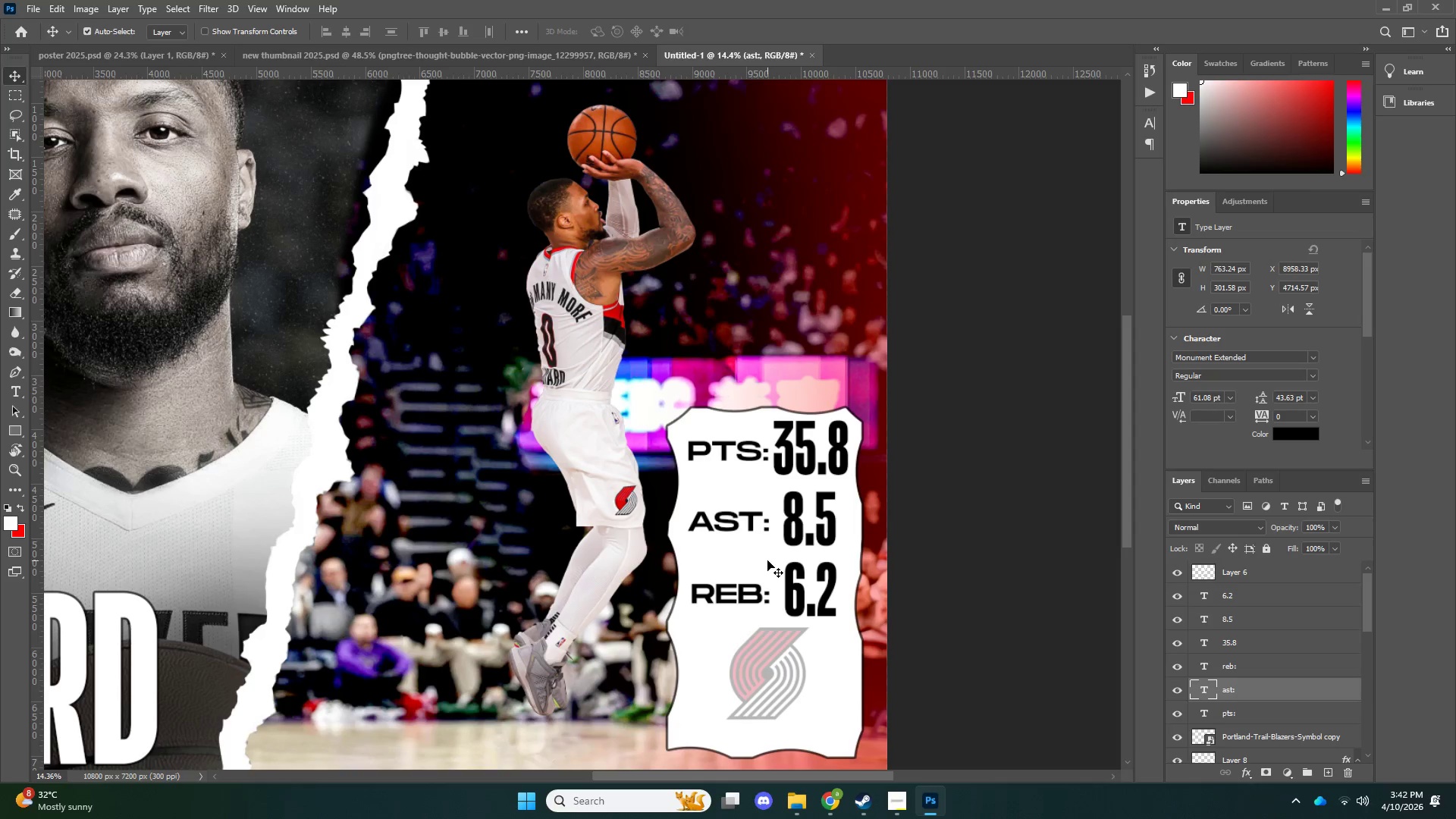 
key(ArrowDown)
 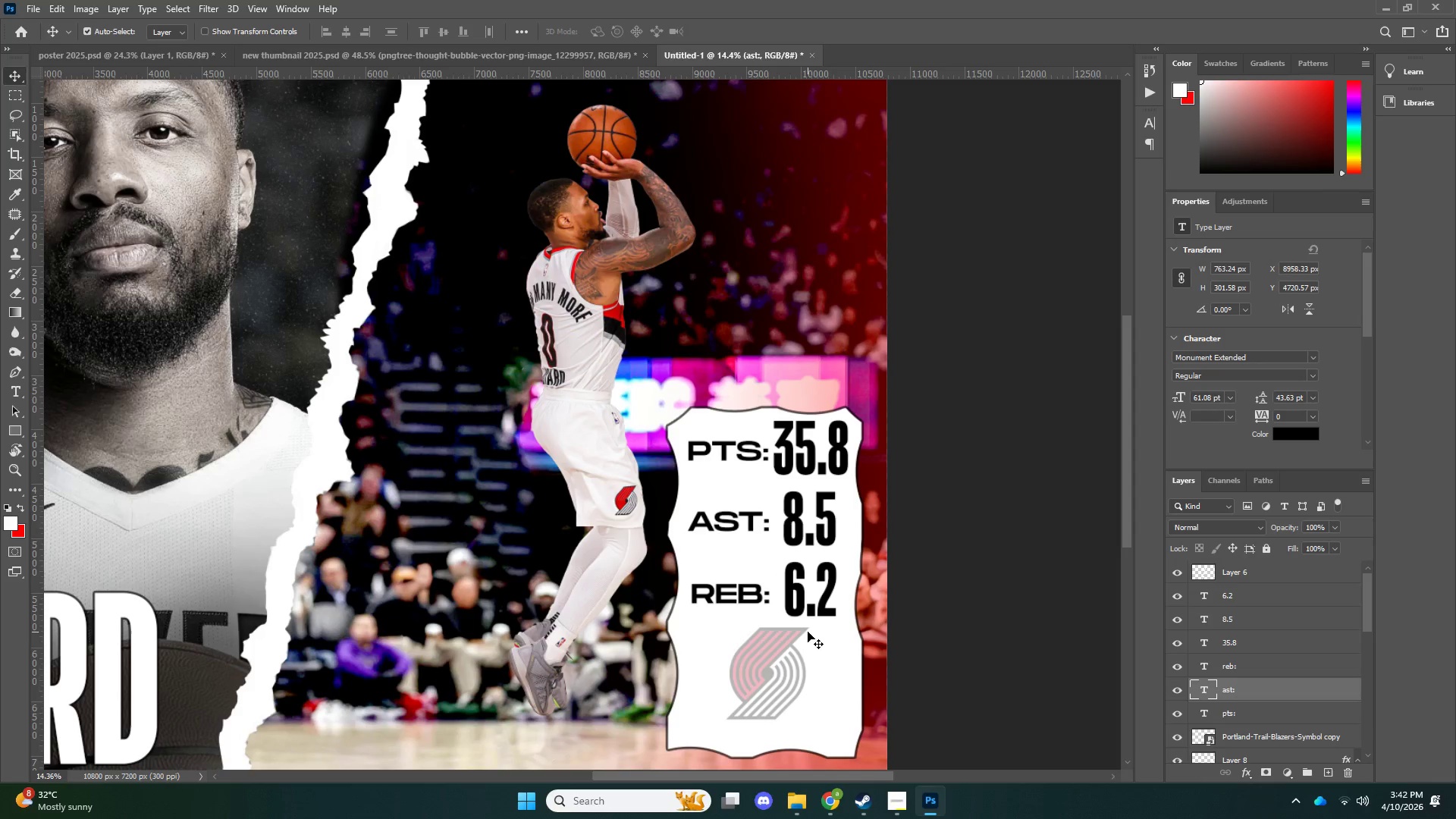 
type(zv)
 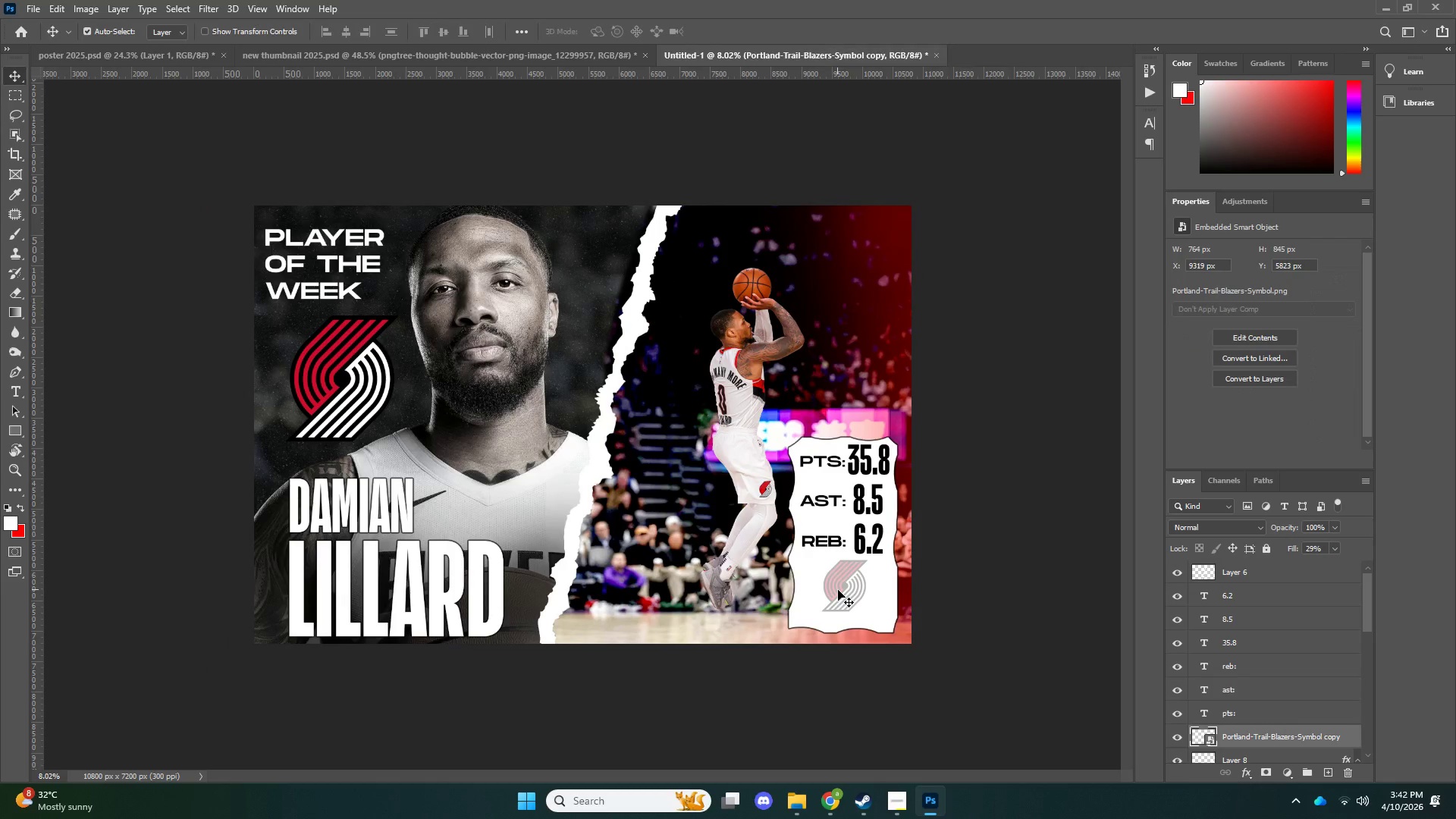 
left_click_drag(start_coordinate=[769, 603], to_coordinate=[742, 614])
 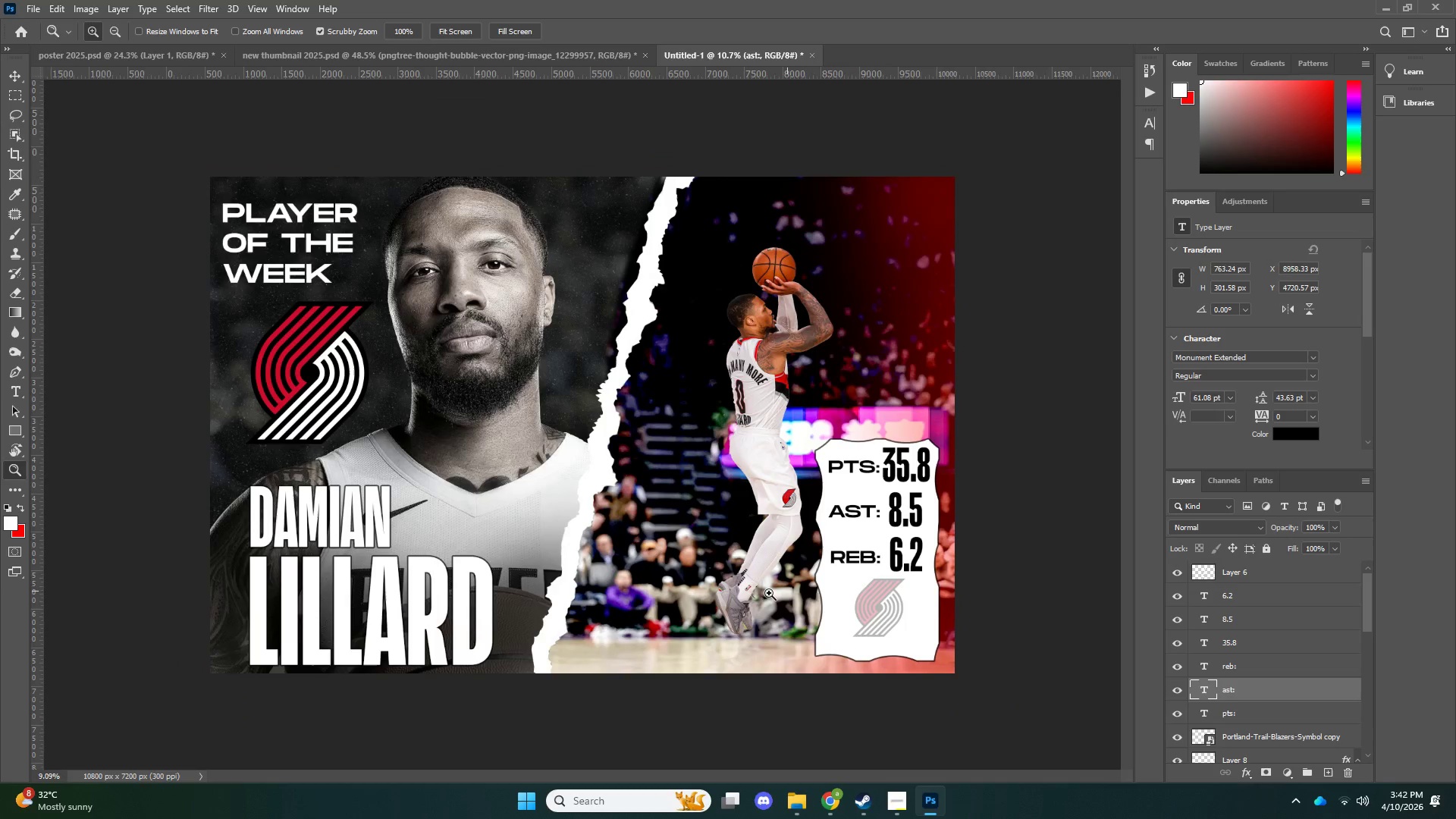 
left_click_drag(start_coordinate=[788, 592], to_coordinate=[769, 593])
 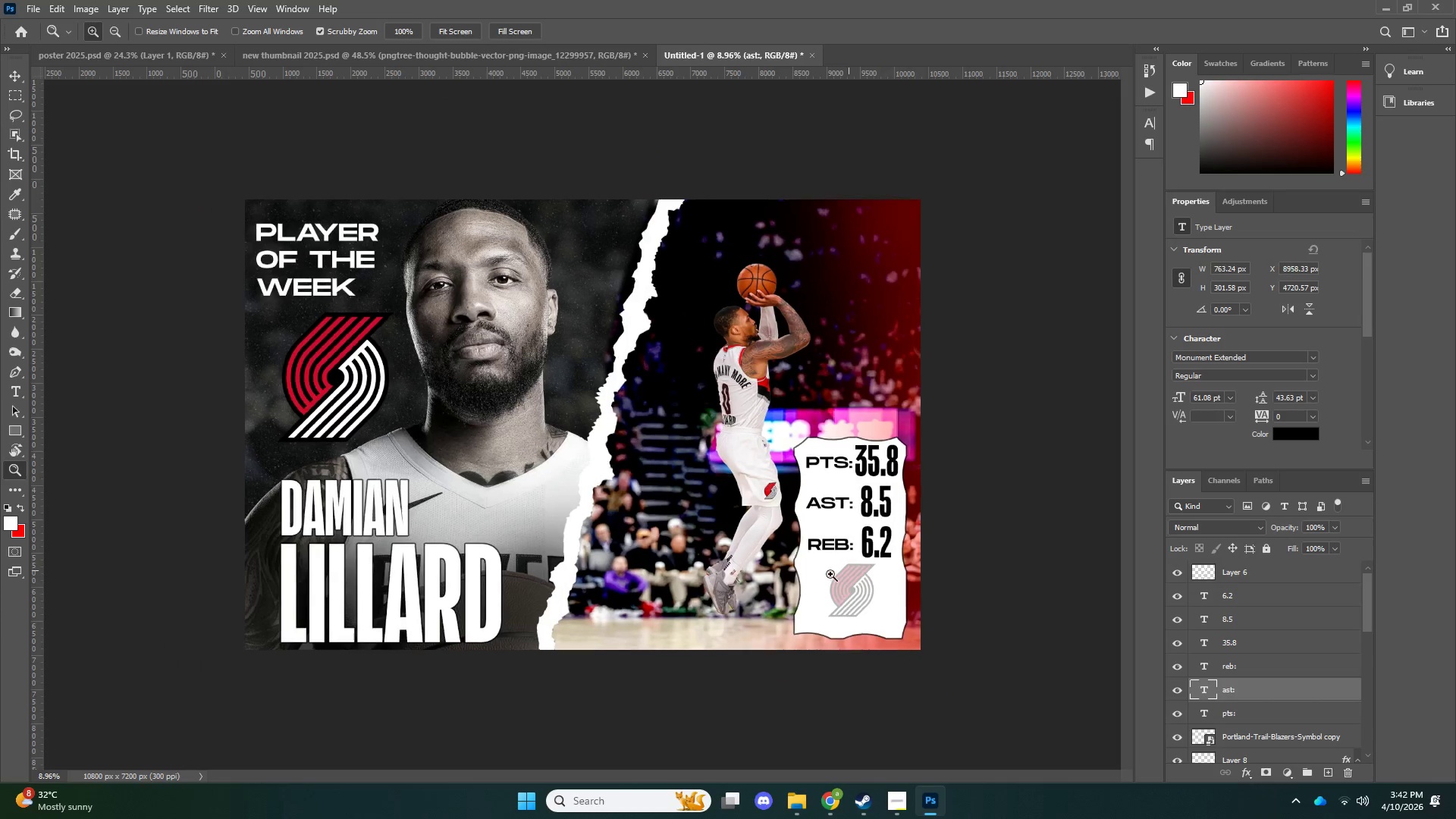 
left_click_drag(start_coordinate=[849, 571], to_coordinate=[818, 576])
 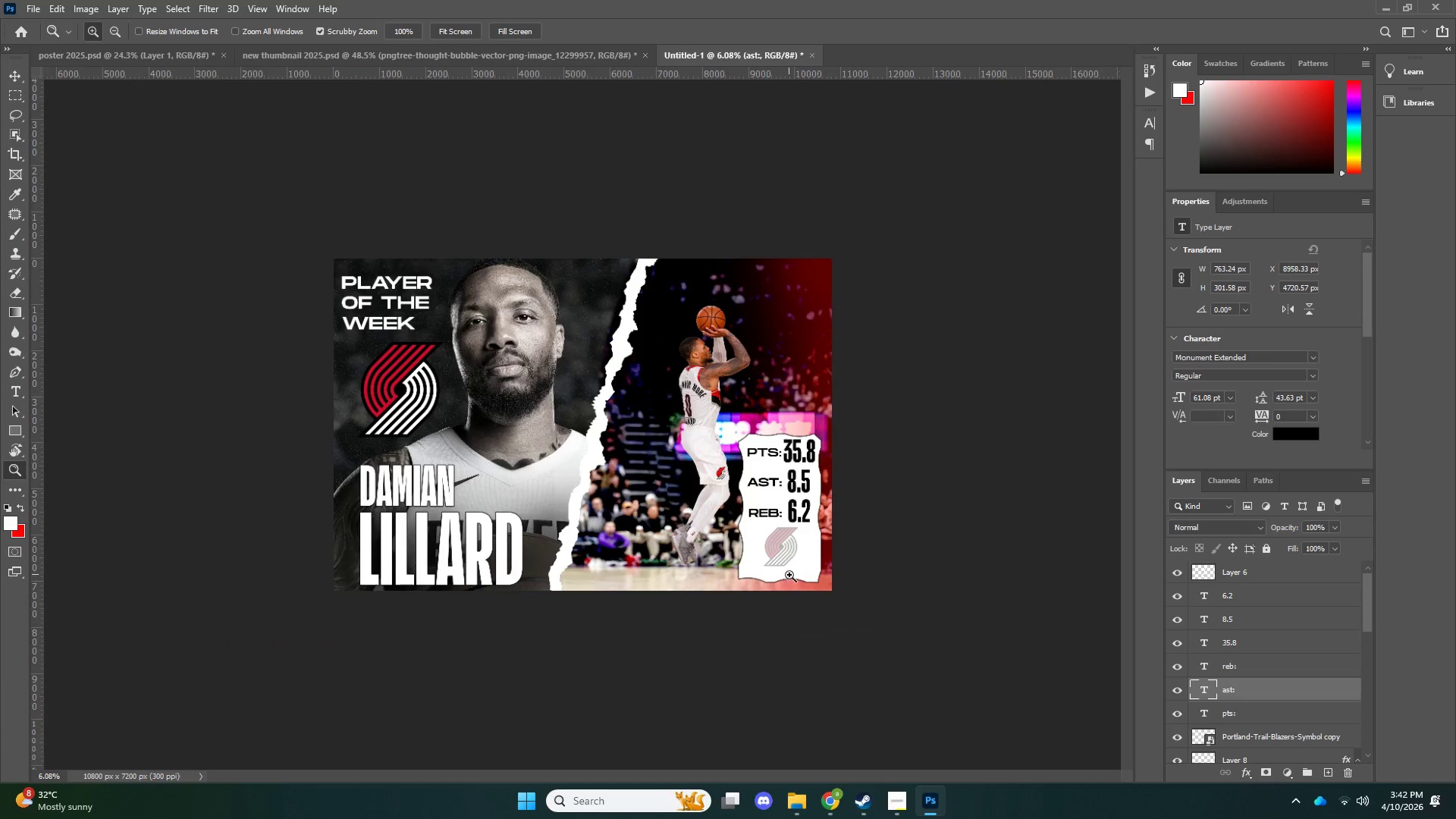 
left_click_drag(start_coordinate=[802, 574], to_coordinate=[827, 570])
 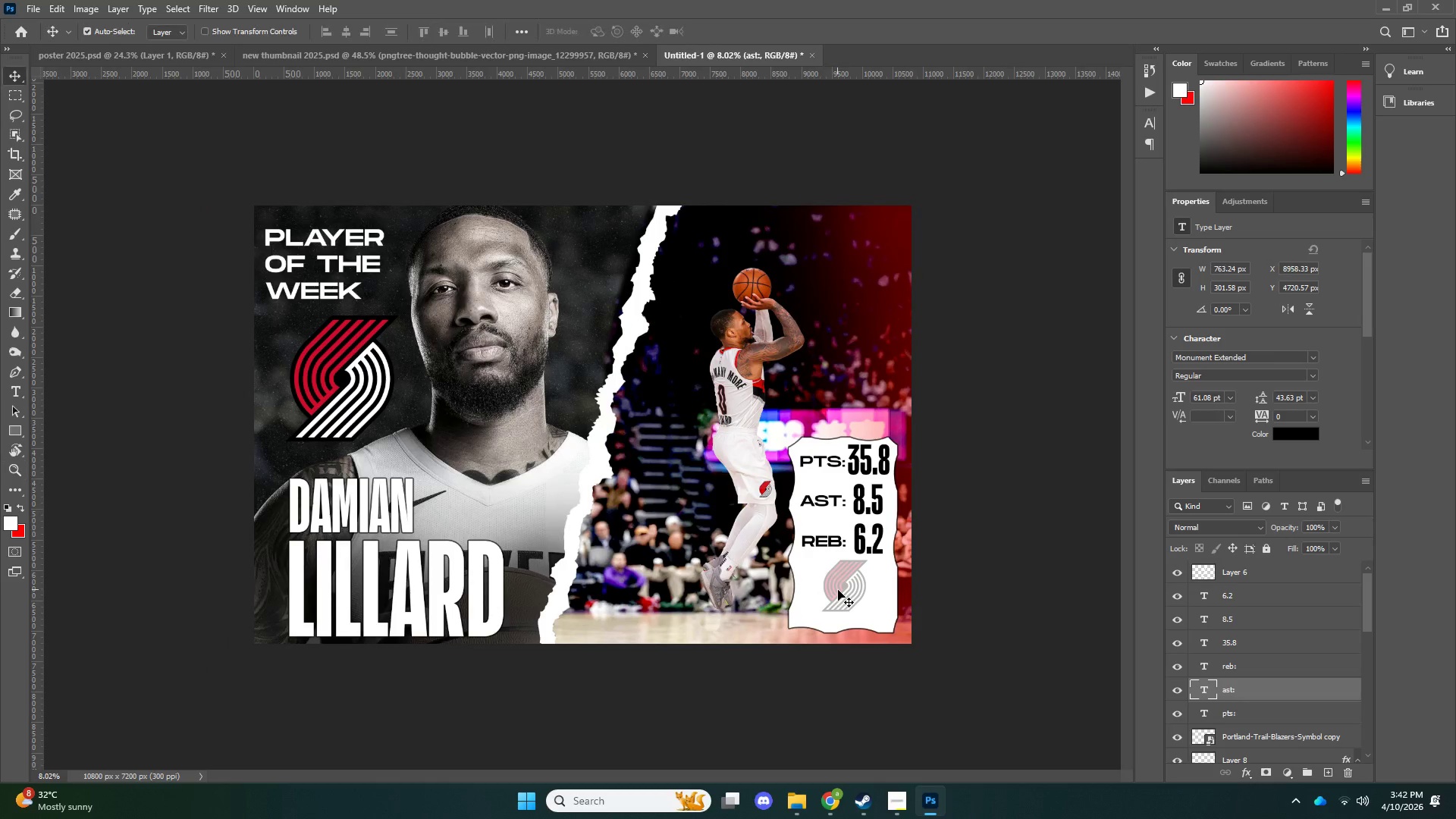 
left_click([838, 590])
 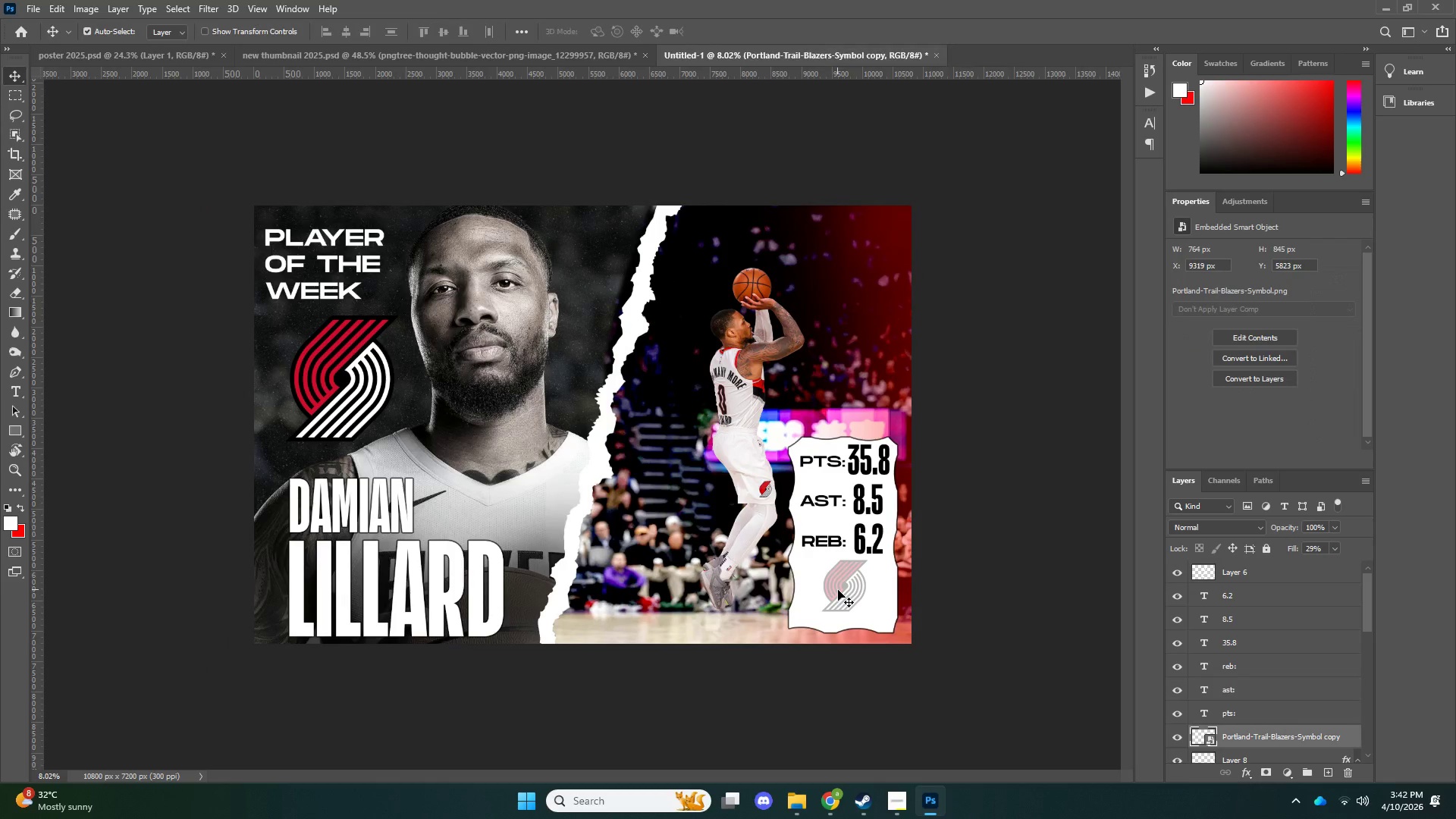 
key(ArrowDown)
 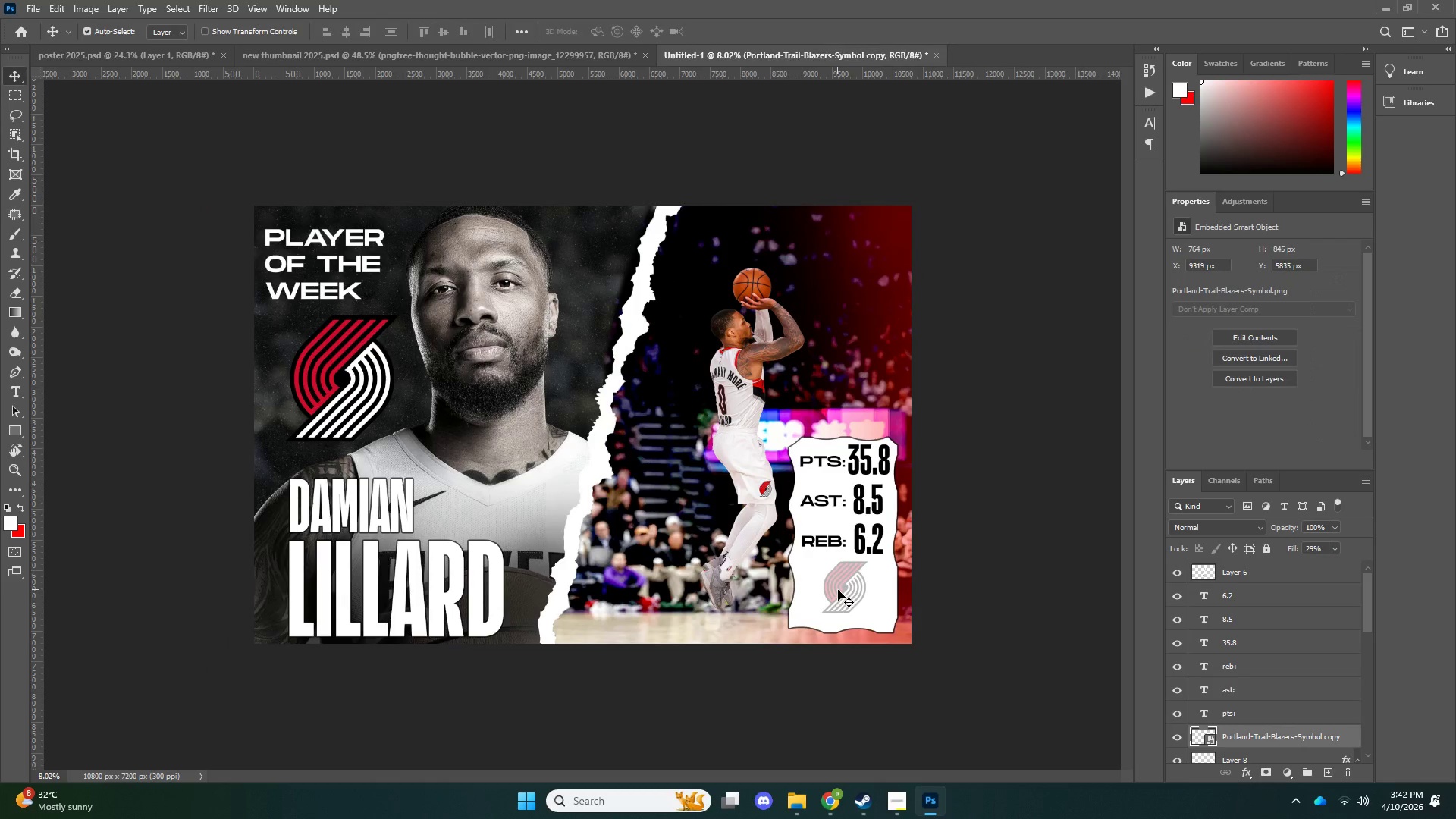 
key(ArrowDown)
 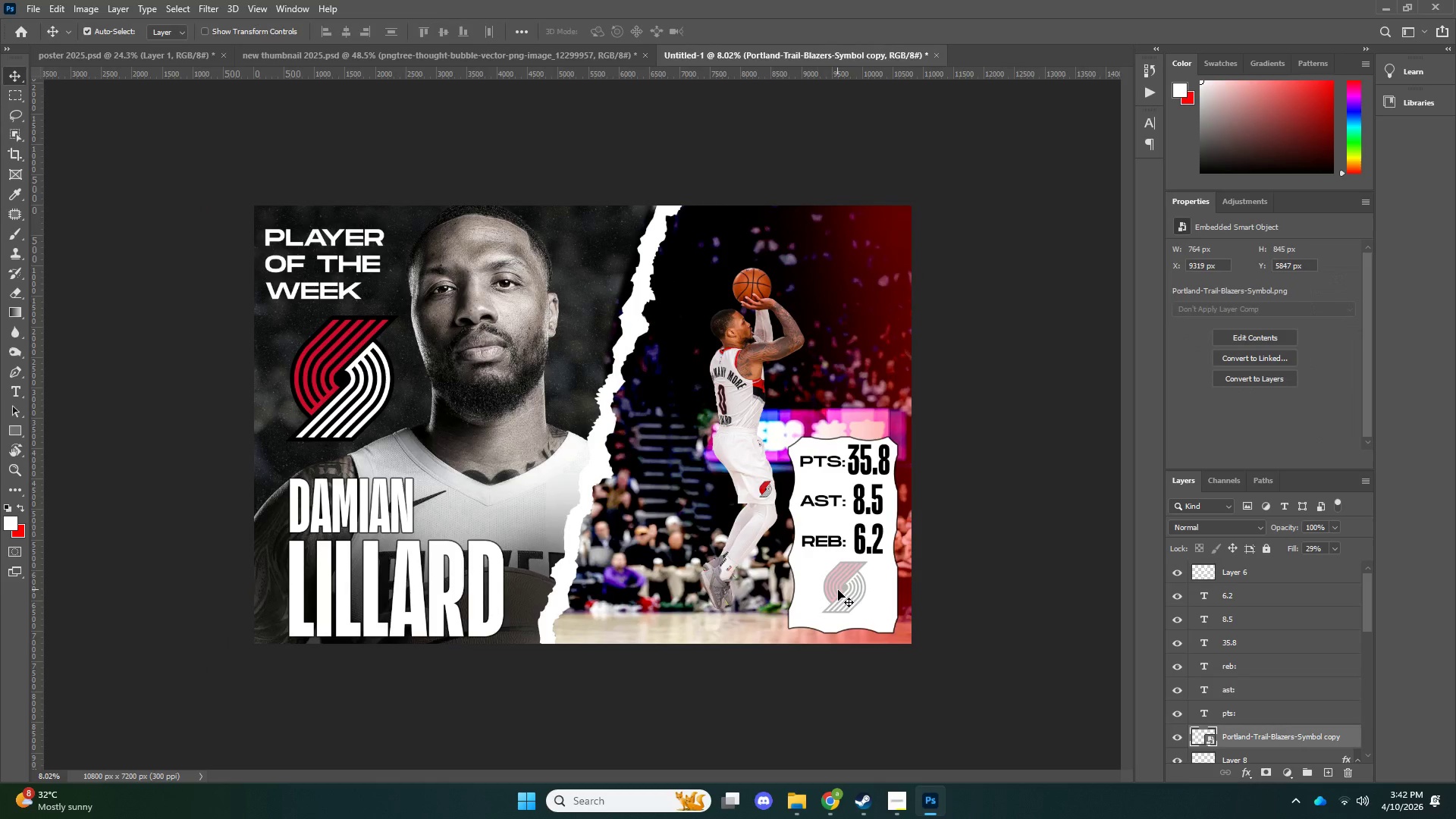 
key(ArrowDown)
 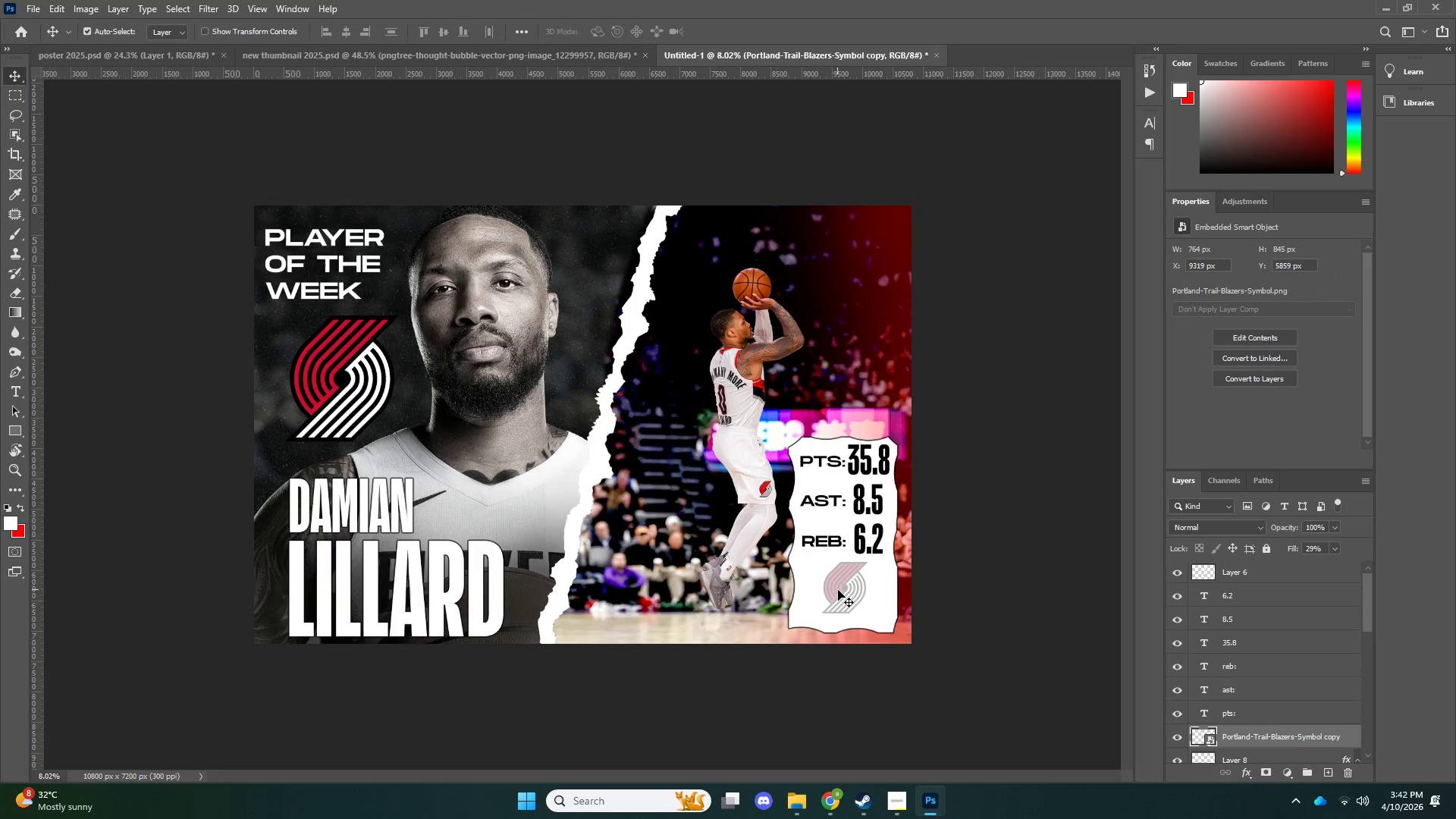 
key(ArrowDown)
 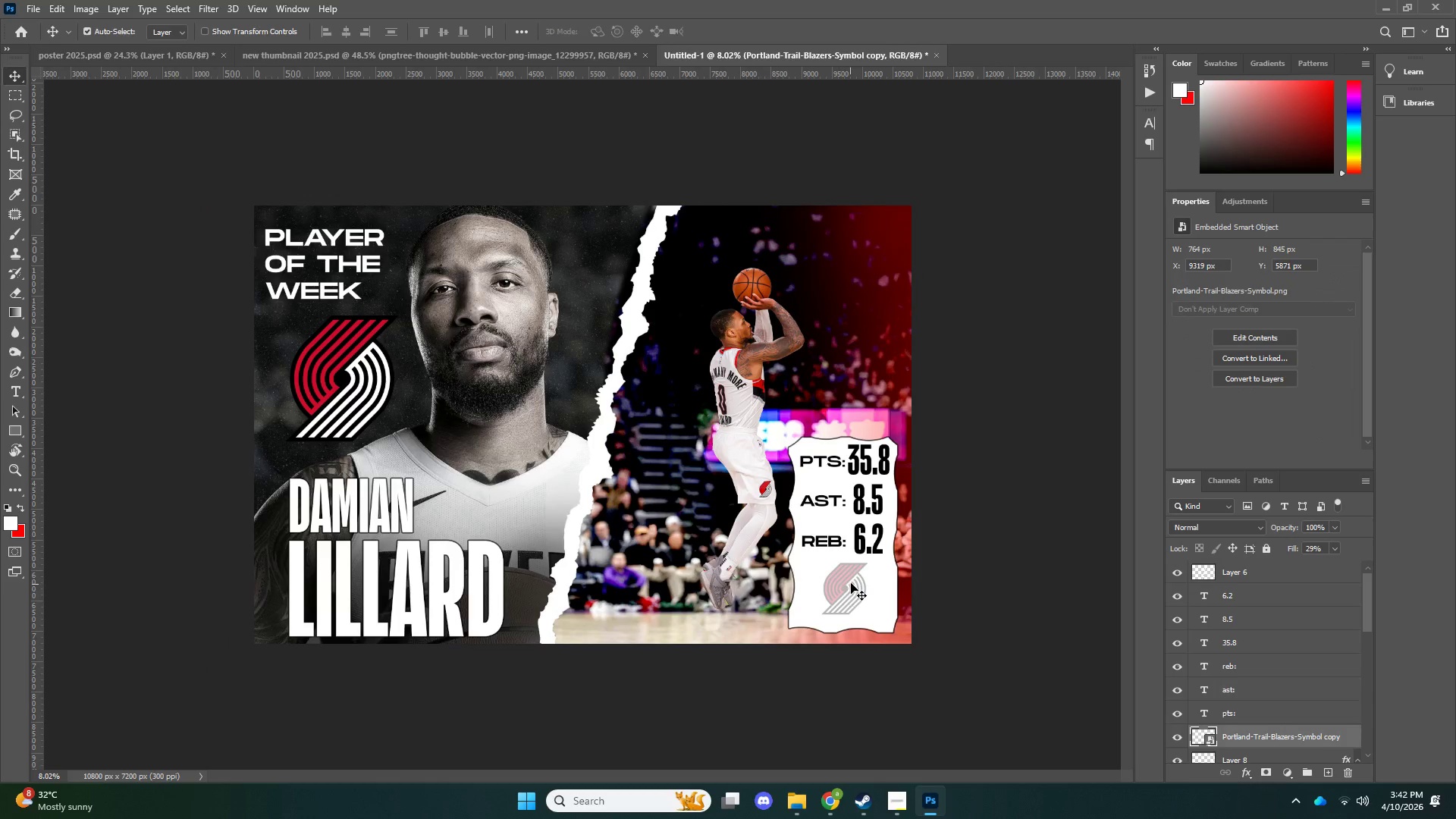 
type(zv)
 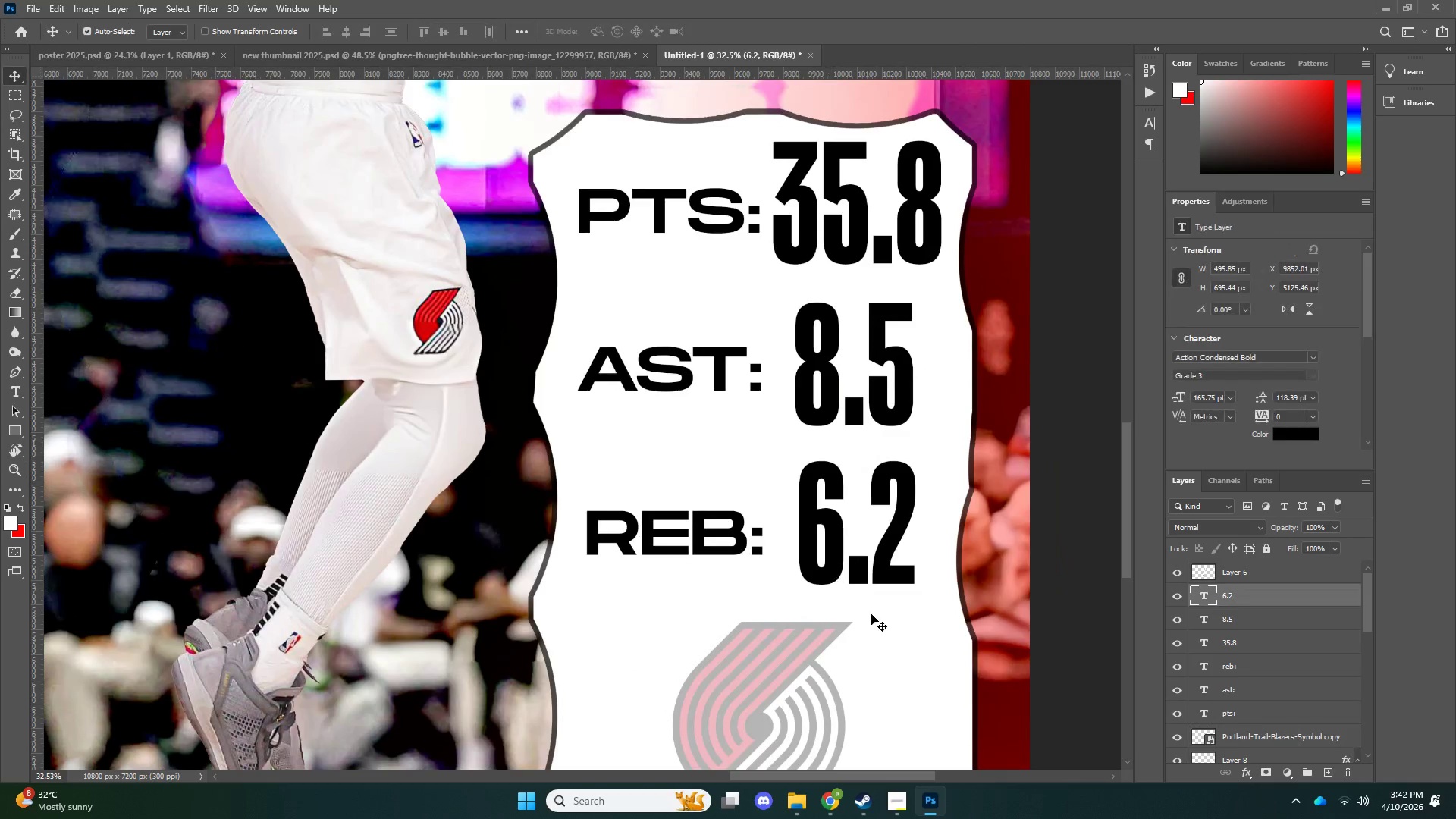 
left_click_drag(start_coordinate=[873, 544], to_coordinate=[961, 535])
 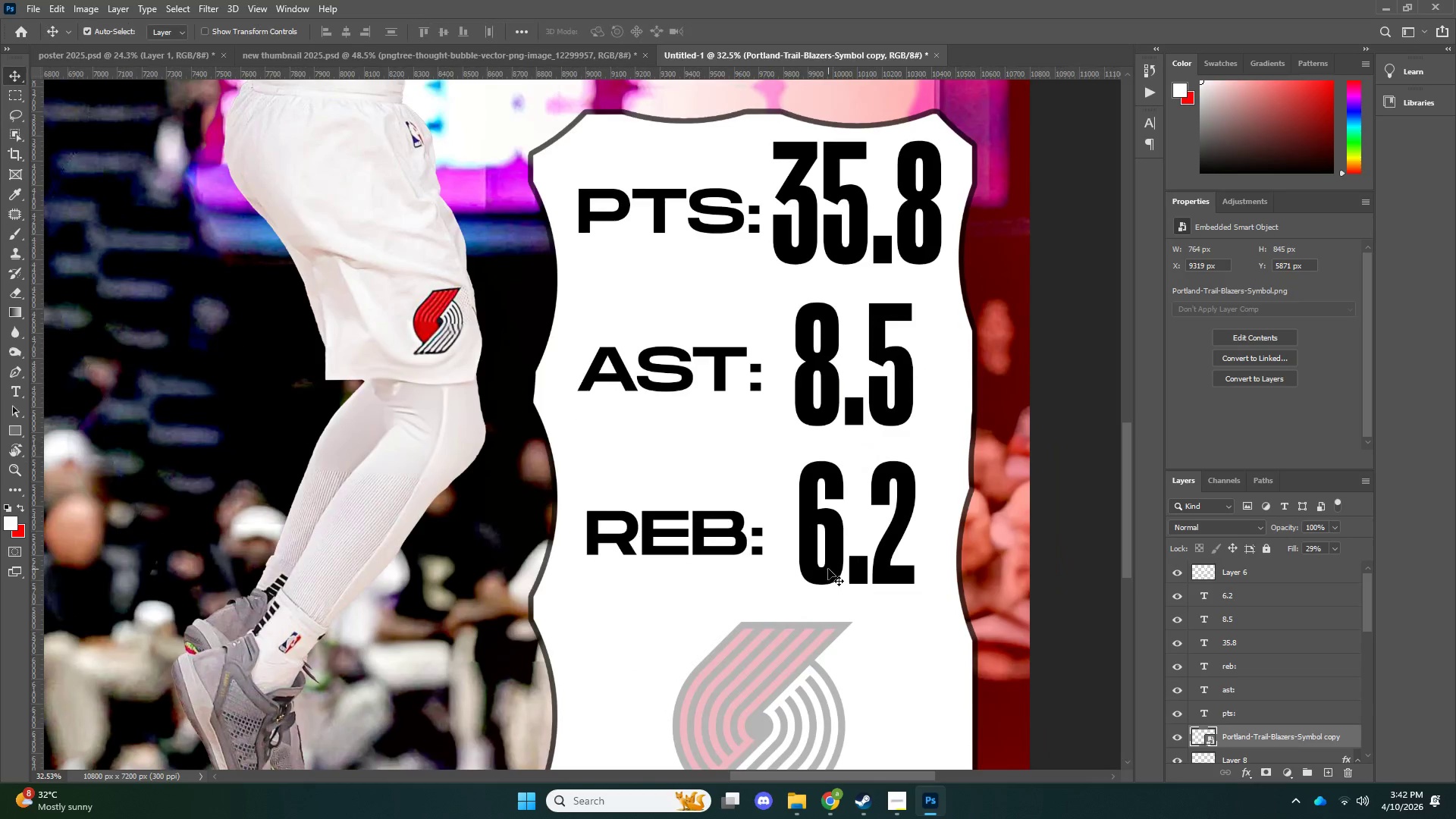 
left_click([828, 569])
 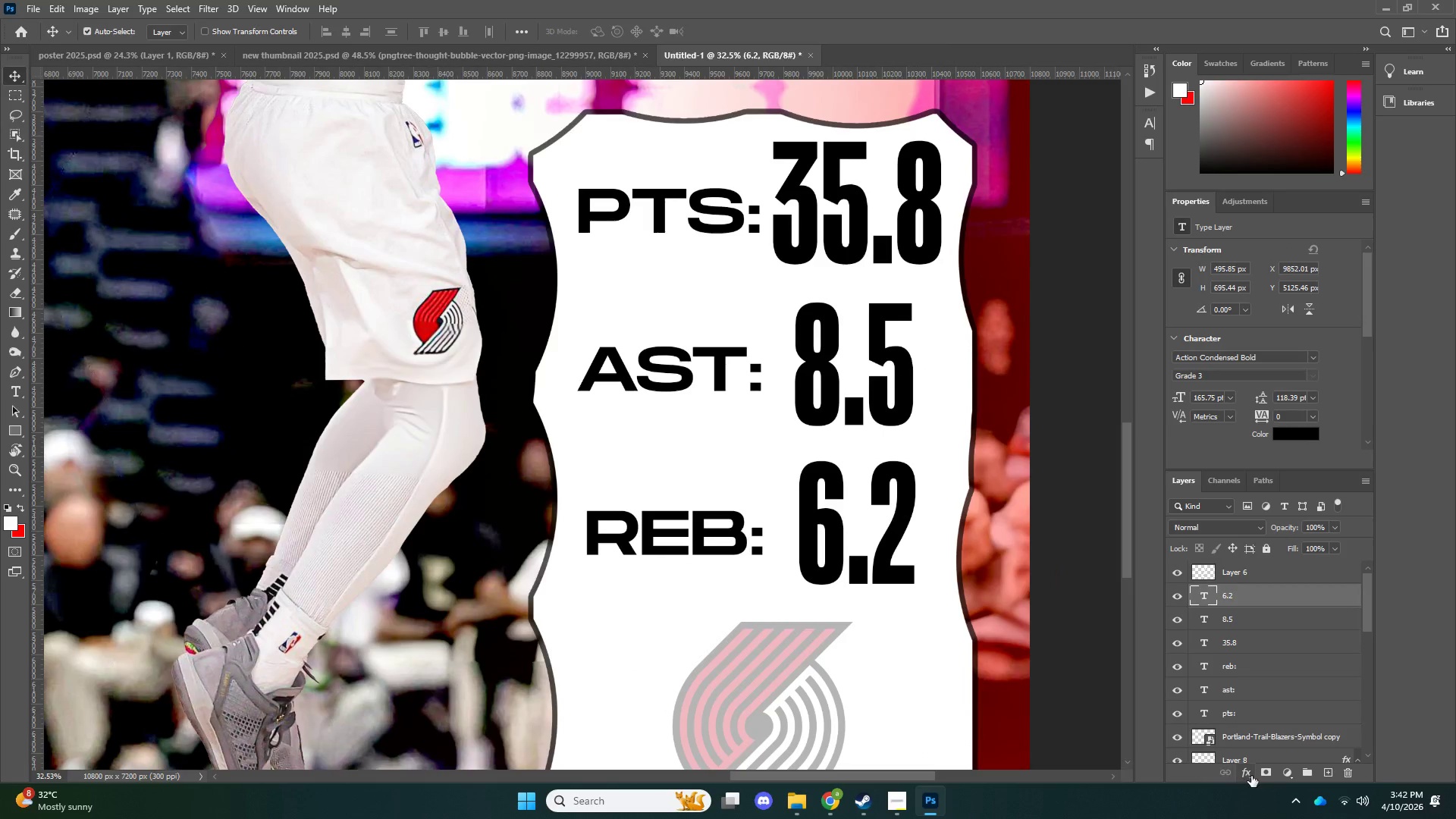 
left_click([1250, 776])
 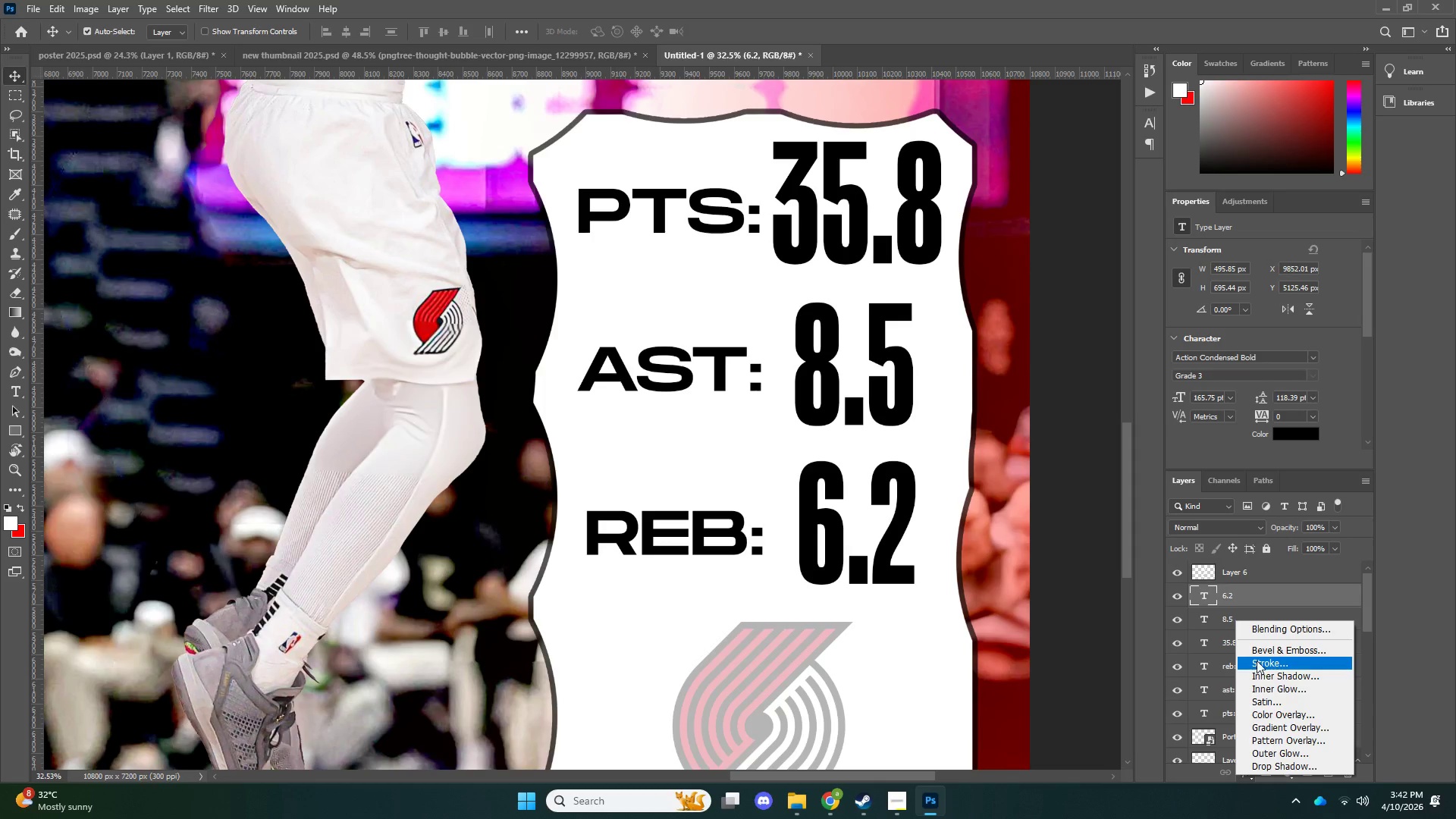 
left_click([1257, 661])
 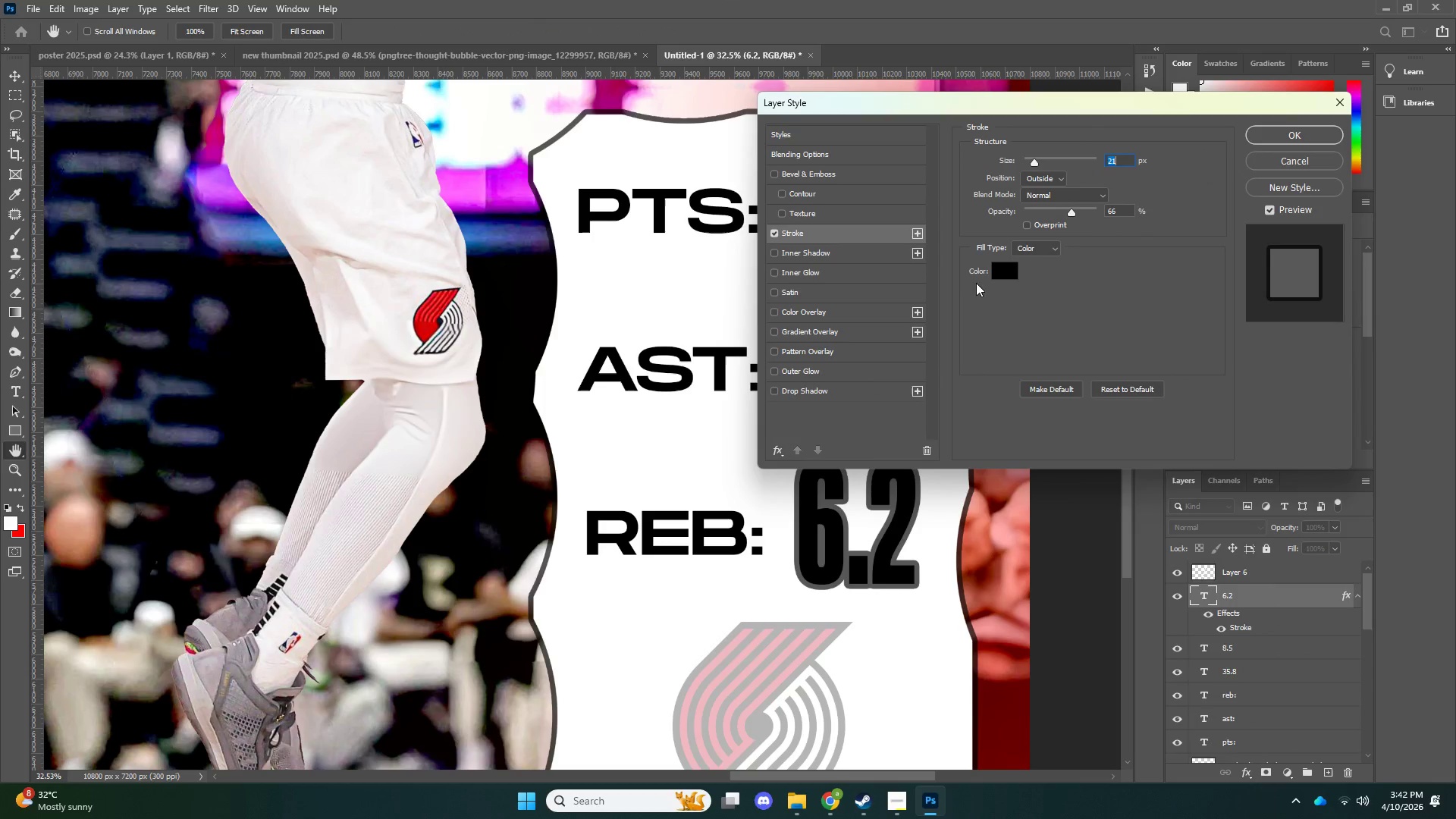 
left_click([999, 270])
 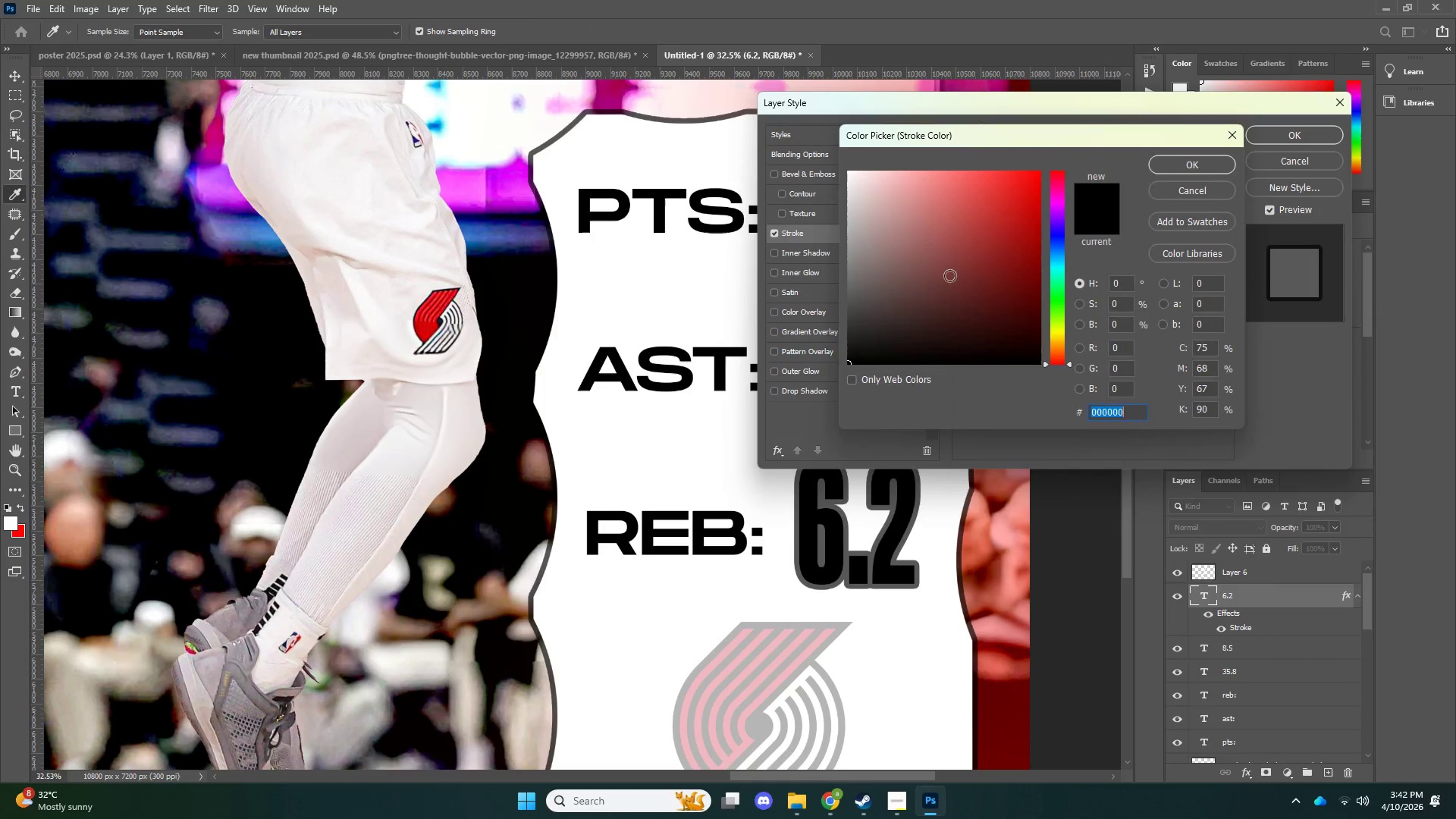 
left_click_drag(start_coordinate=[943, 270], to_coordinate=[829, 142])
 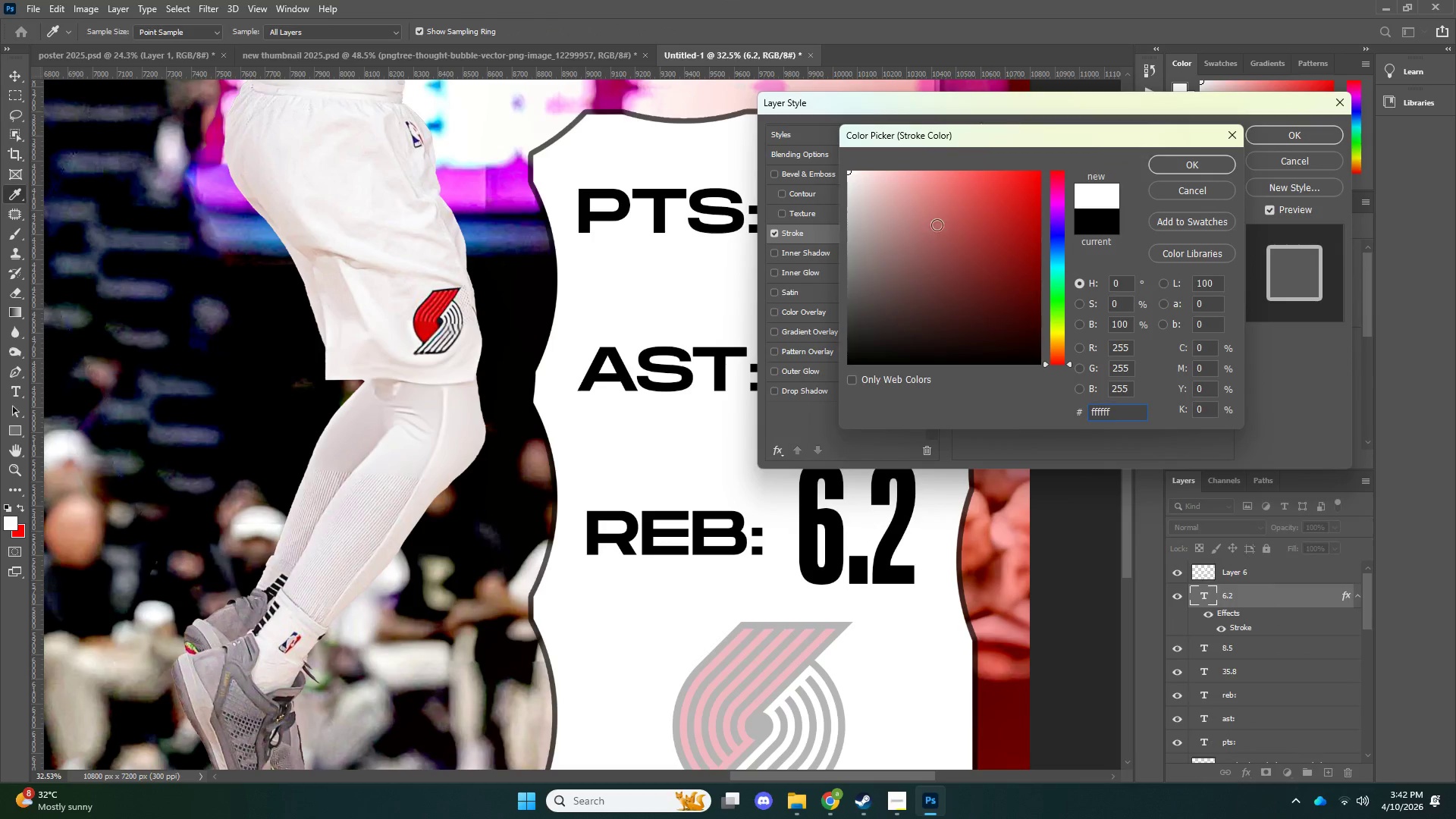 
left_click_drag(start_coordinate=[982, 213], to_coordinate=[1015, 196])
 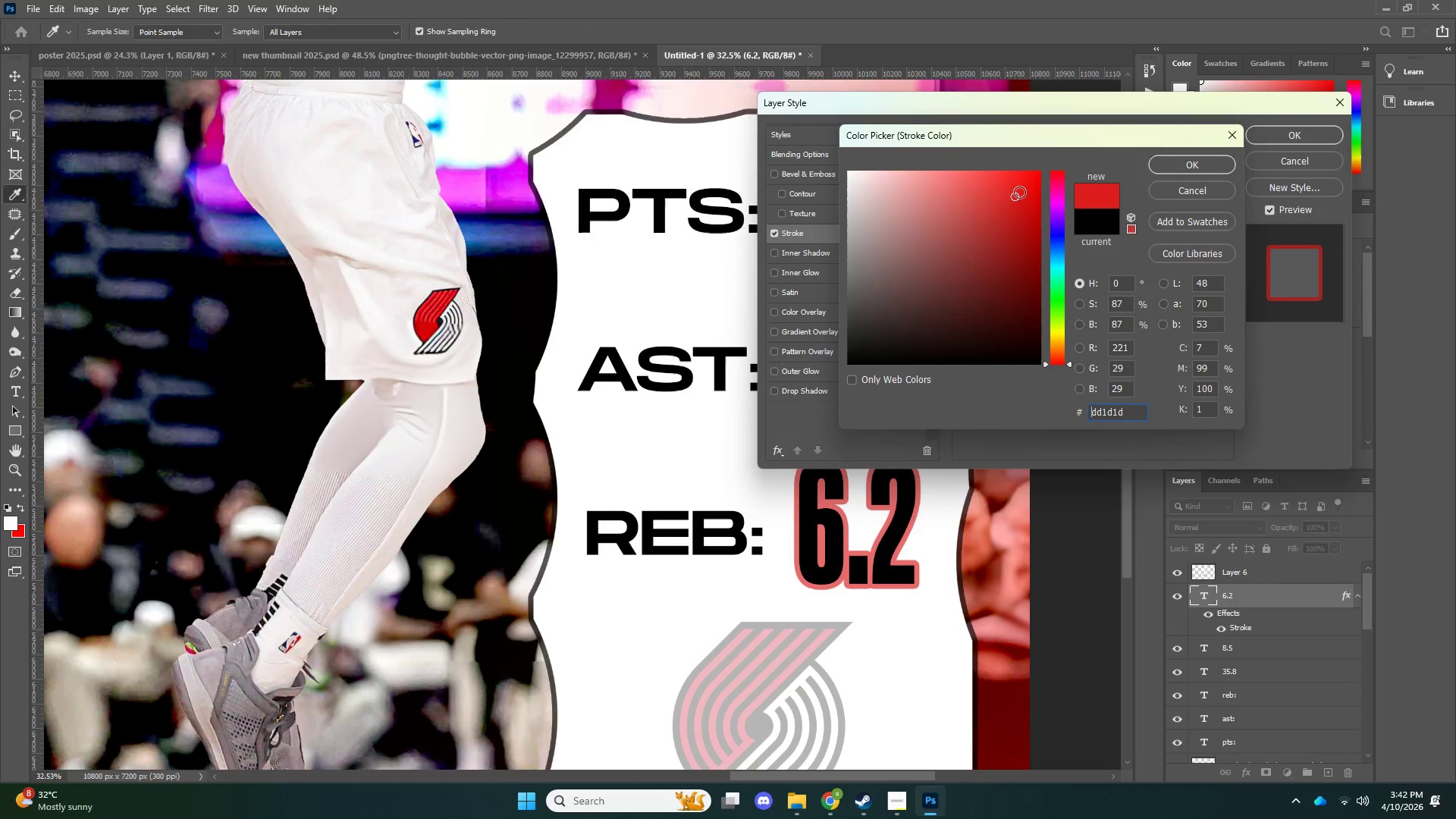 
left_click_drag(start_coordinate=[1020, 185], to_coordinate=[1030, 170])
 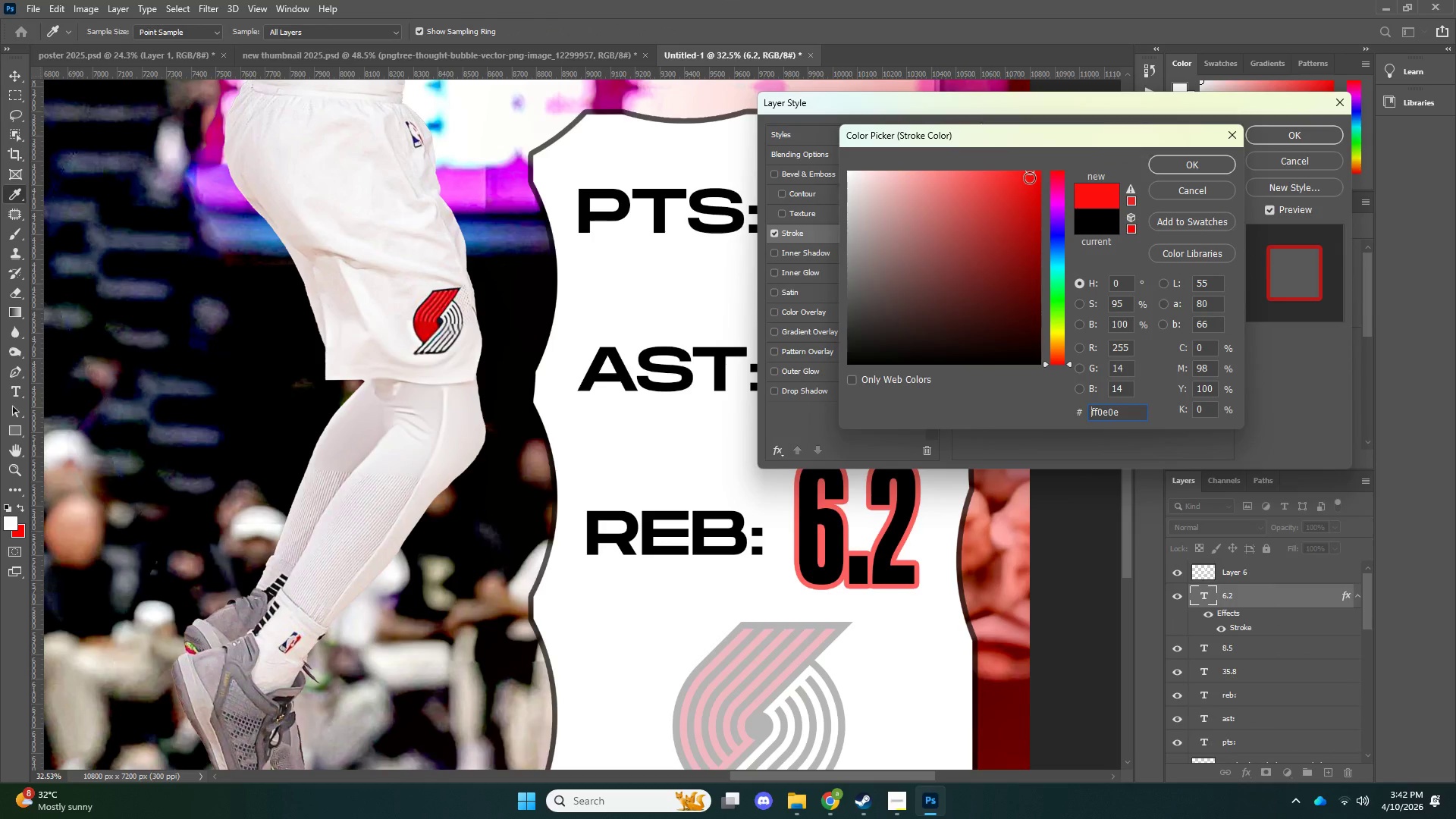 
key(NumpadEnter)
 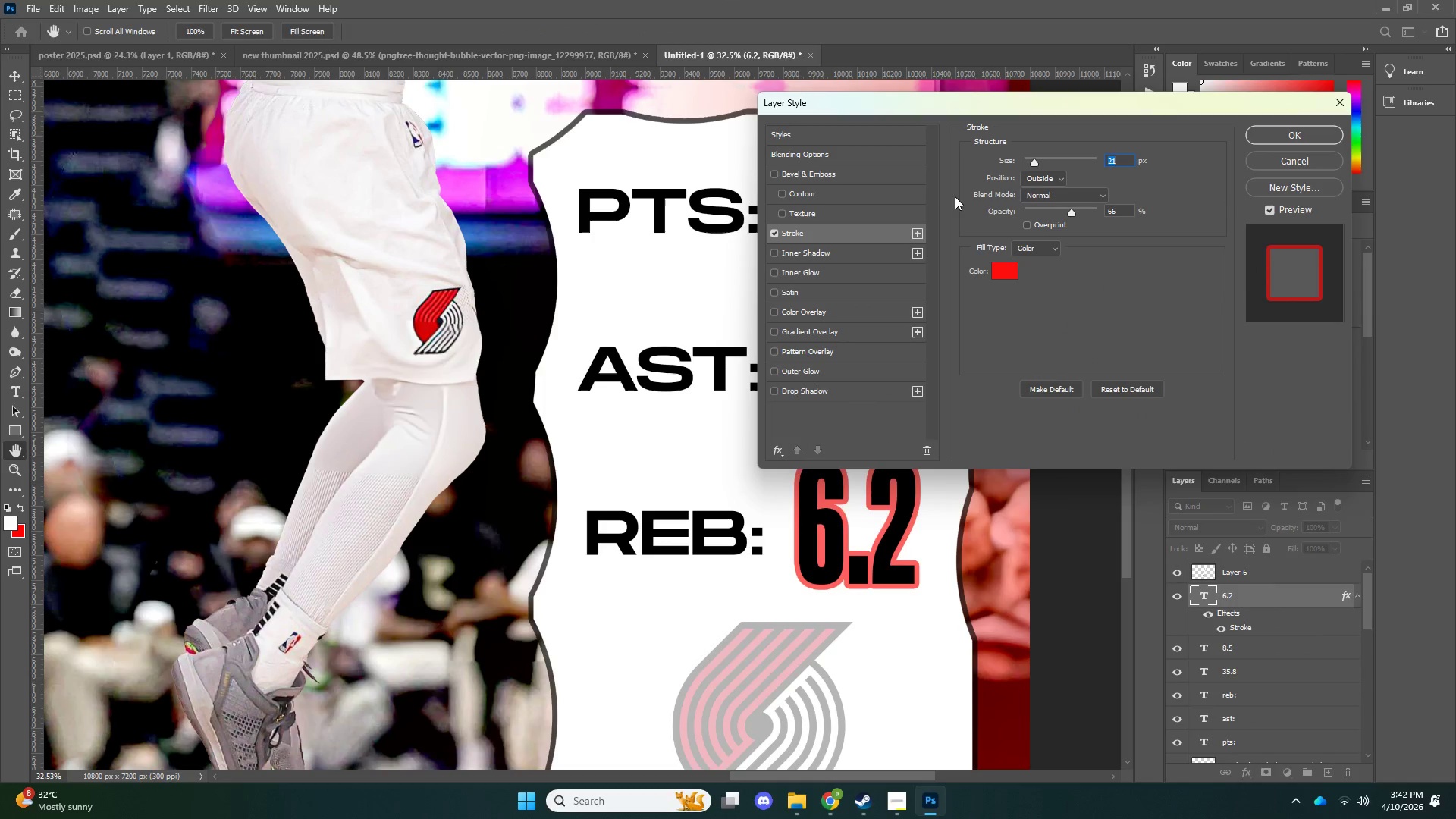 
key(NumpadEnter)
 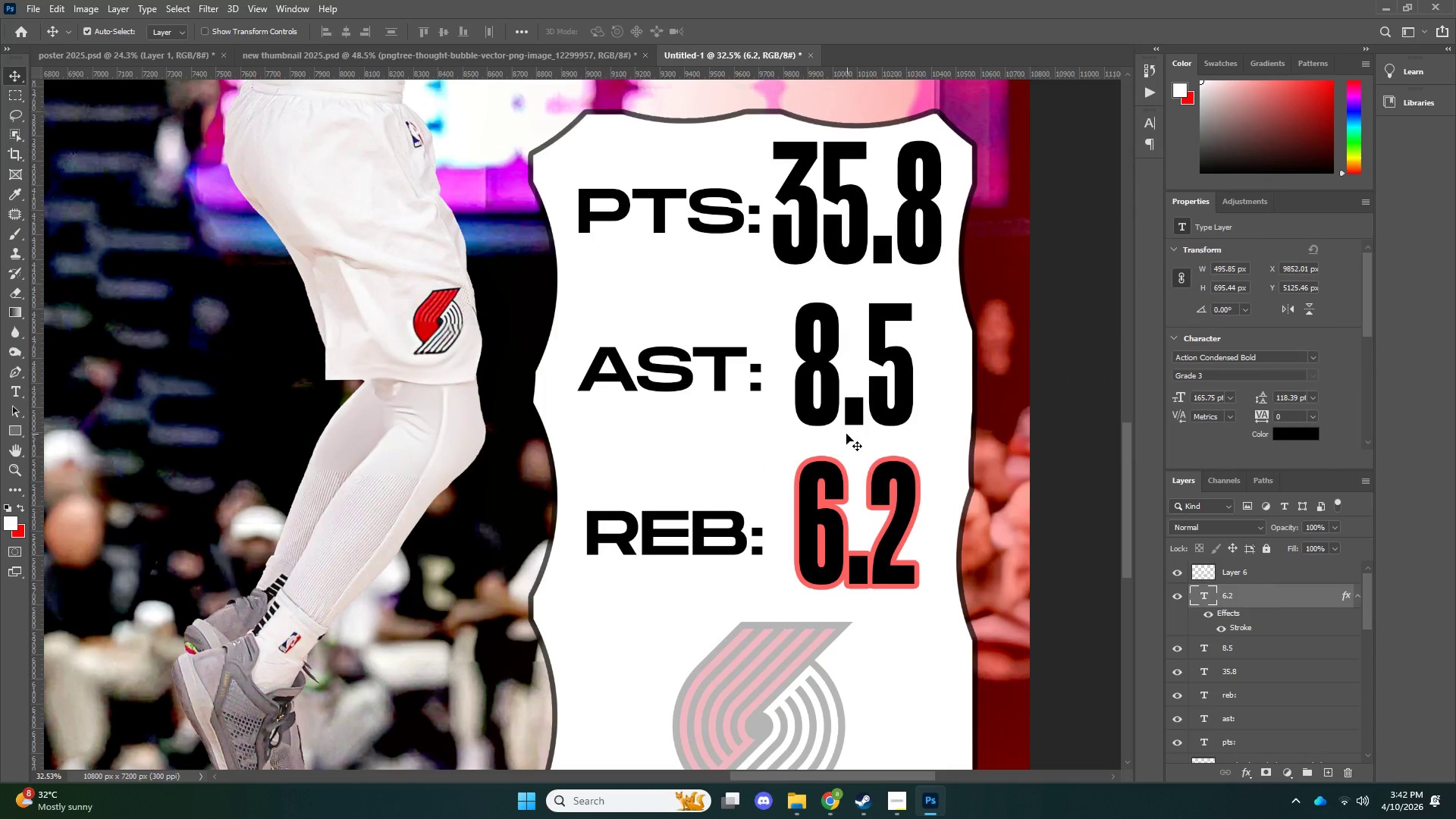 
key(Z)
 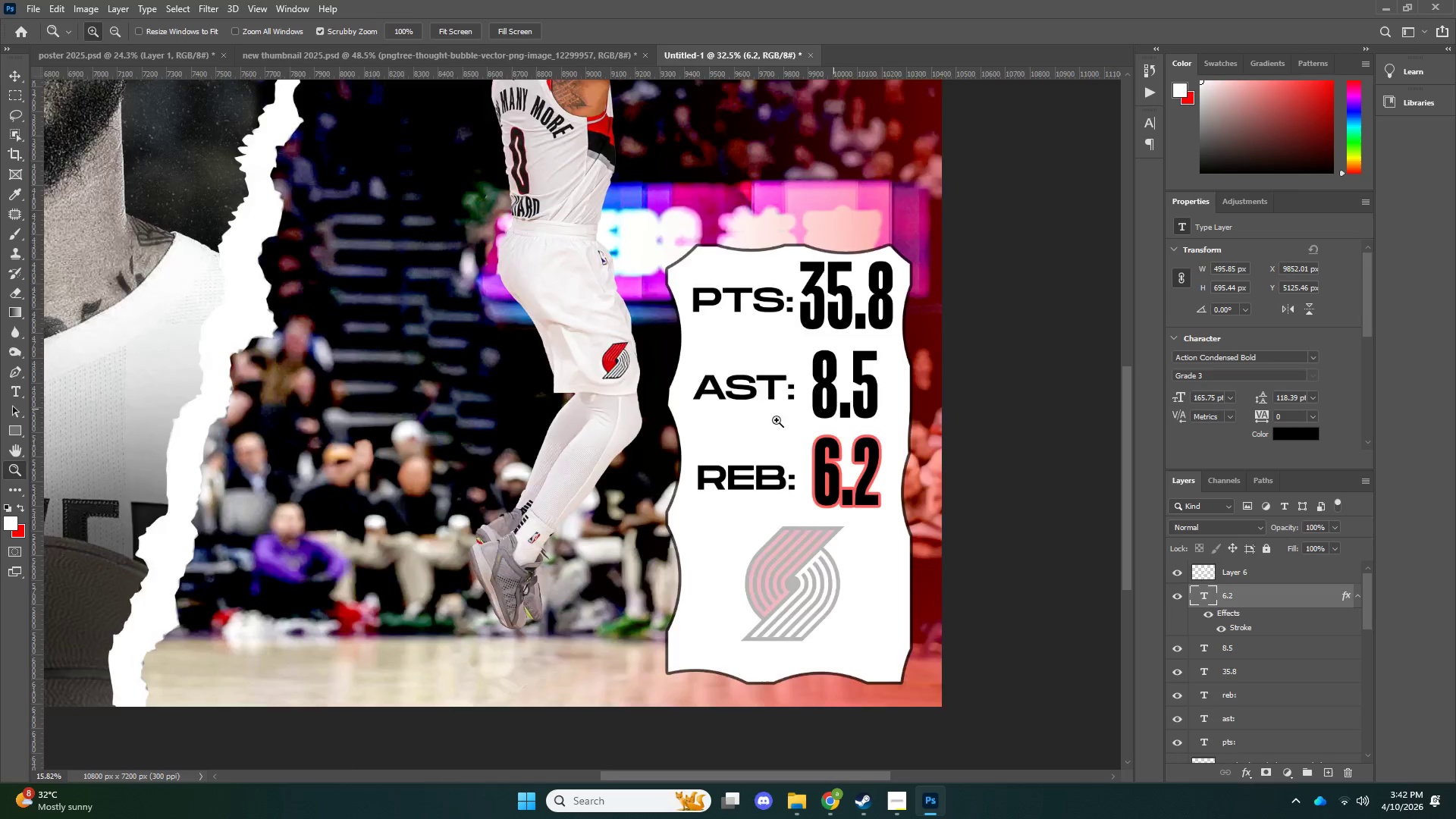 
left_click_drag(start_coordinate=[833, 409], to_coordinate=[775, 420])
 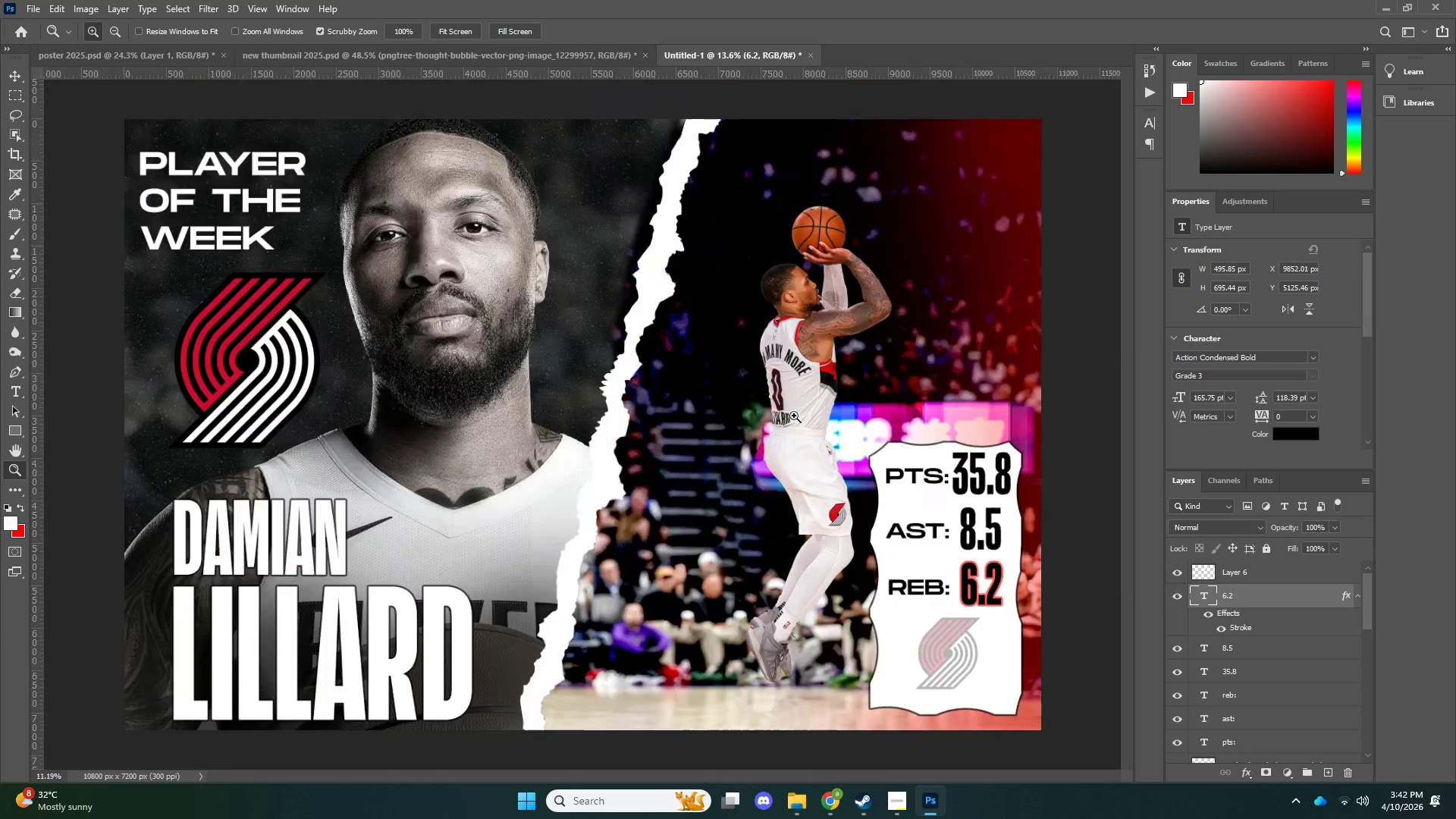 
left_click_drag(start_coordinate=[817, 408], to_coordinate=[794, 416])
 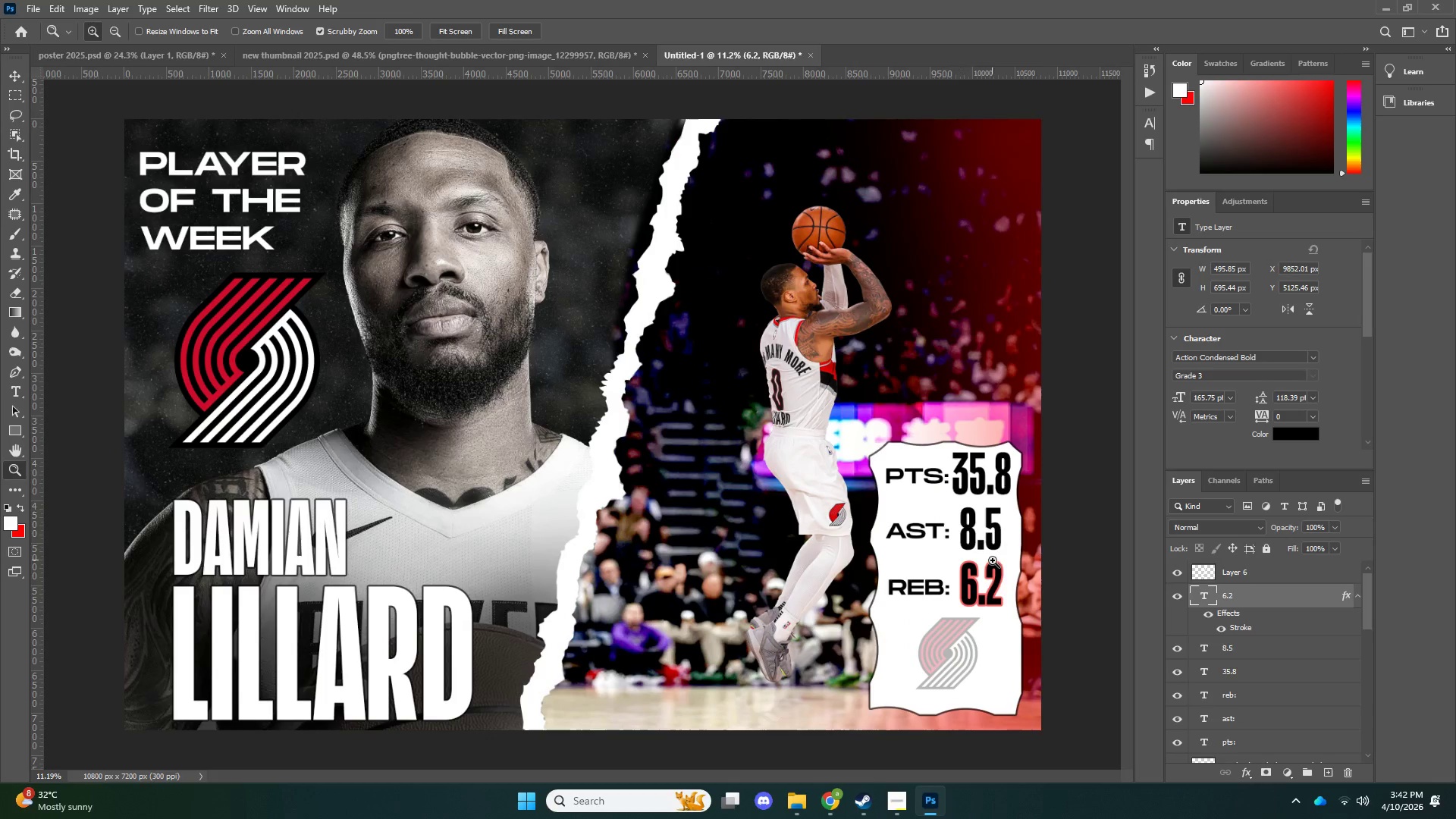 
key(Control+ControlLeft)
 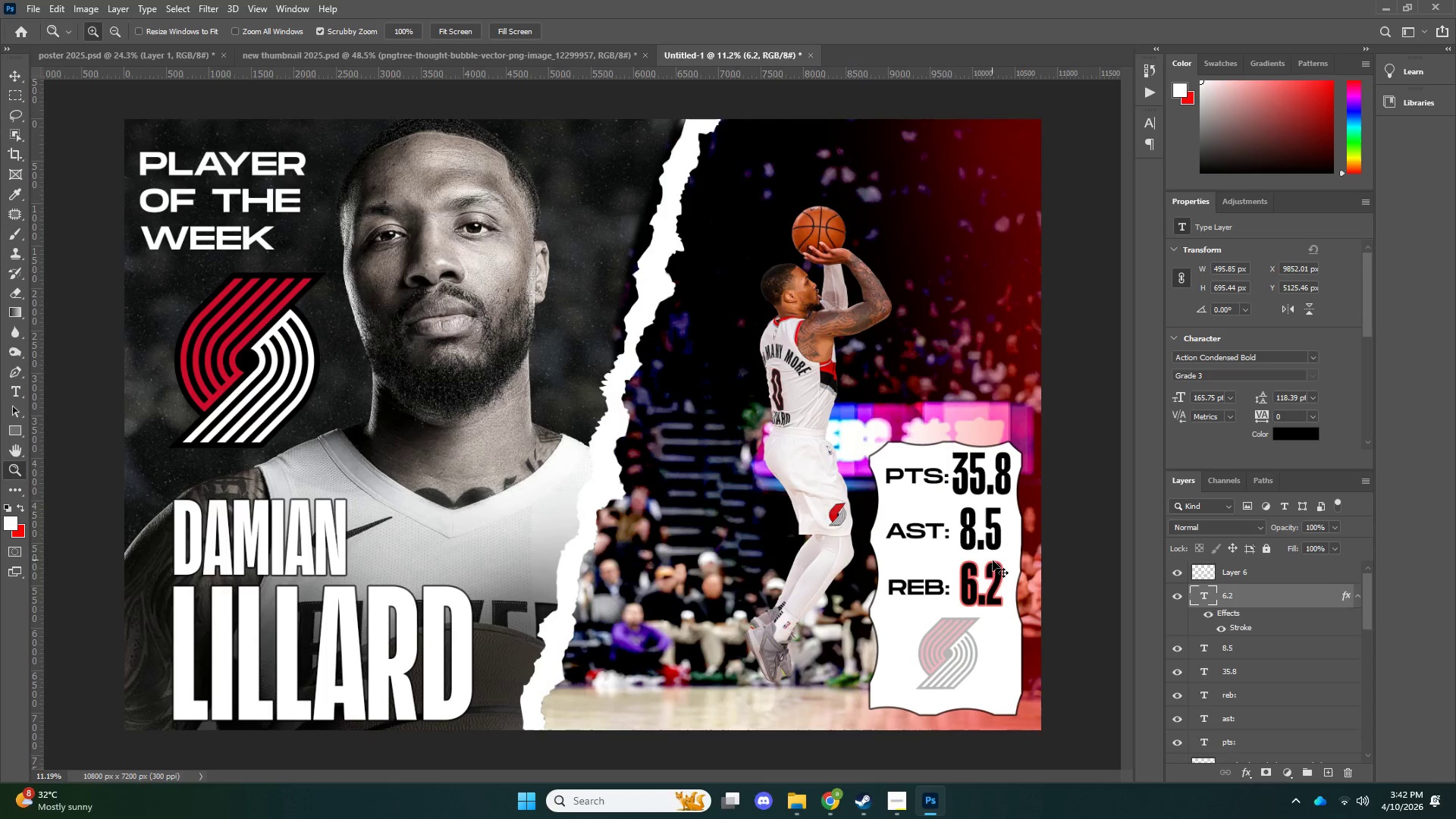 
key(Control+Z)
 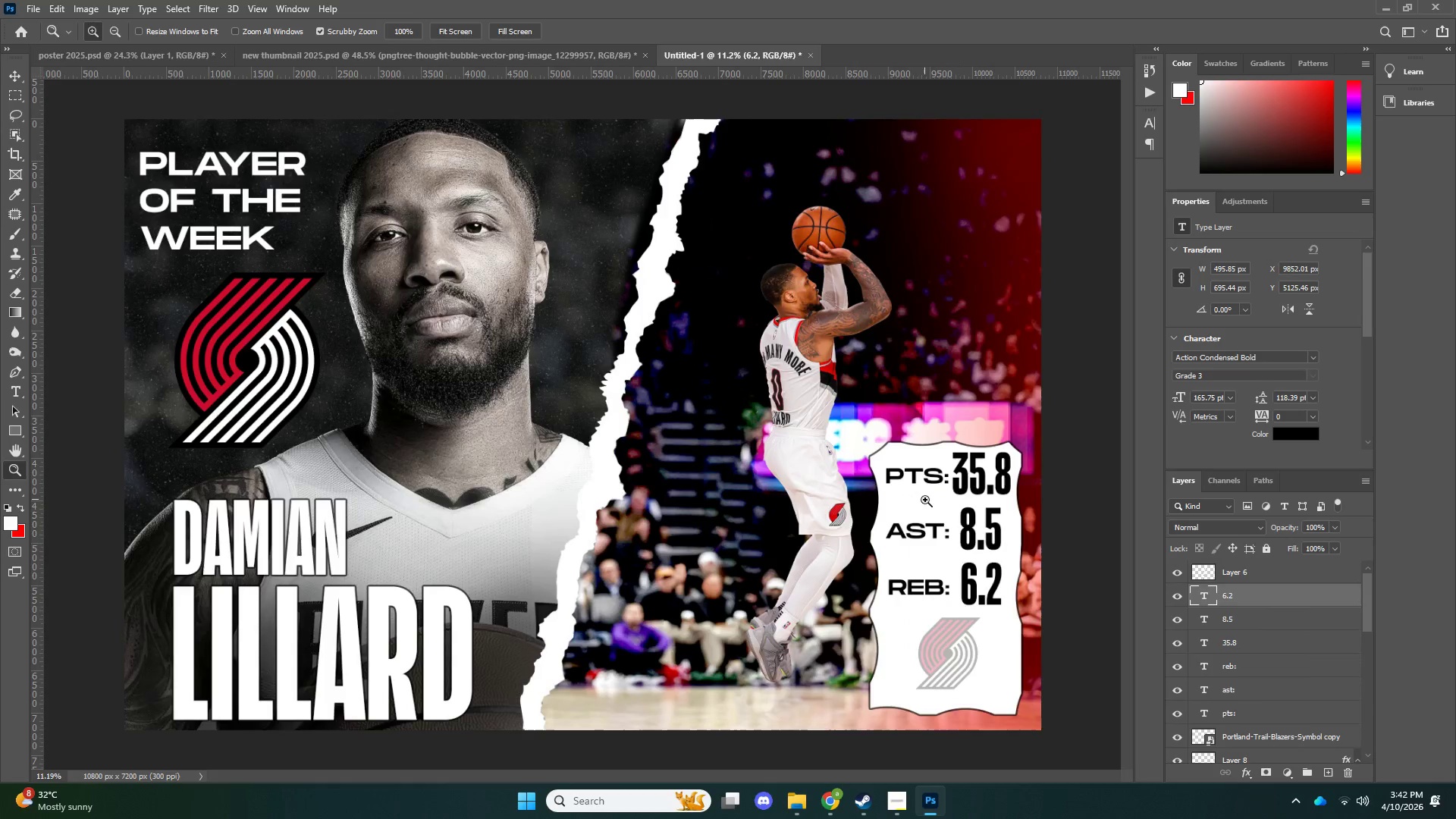 
key(Z)
 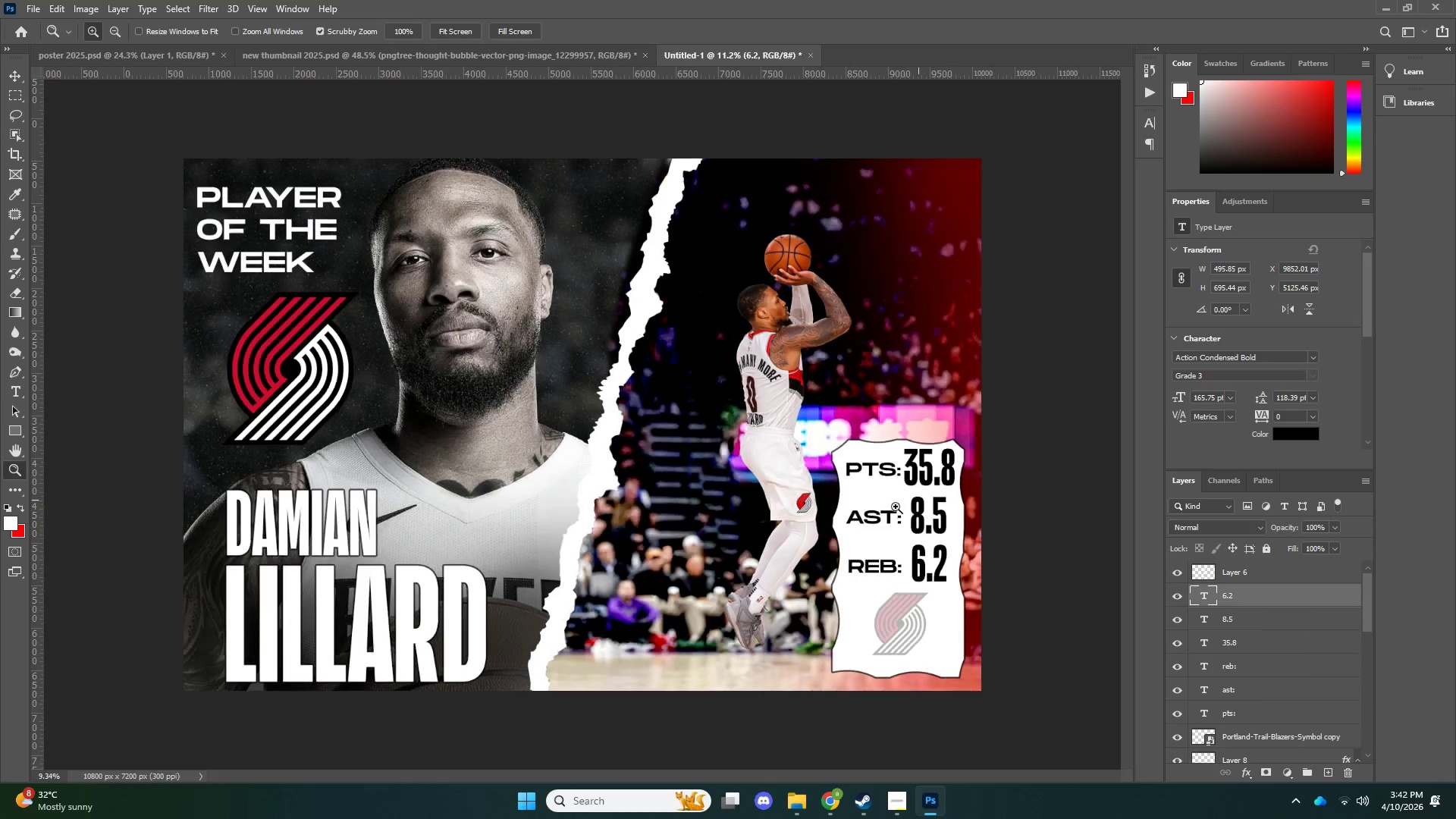 
left_click_drag(start_coordinate=[919, 500], to_coordinate=[896, 507])
 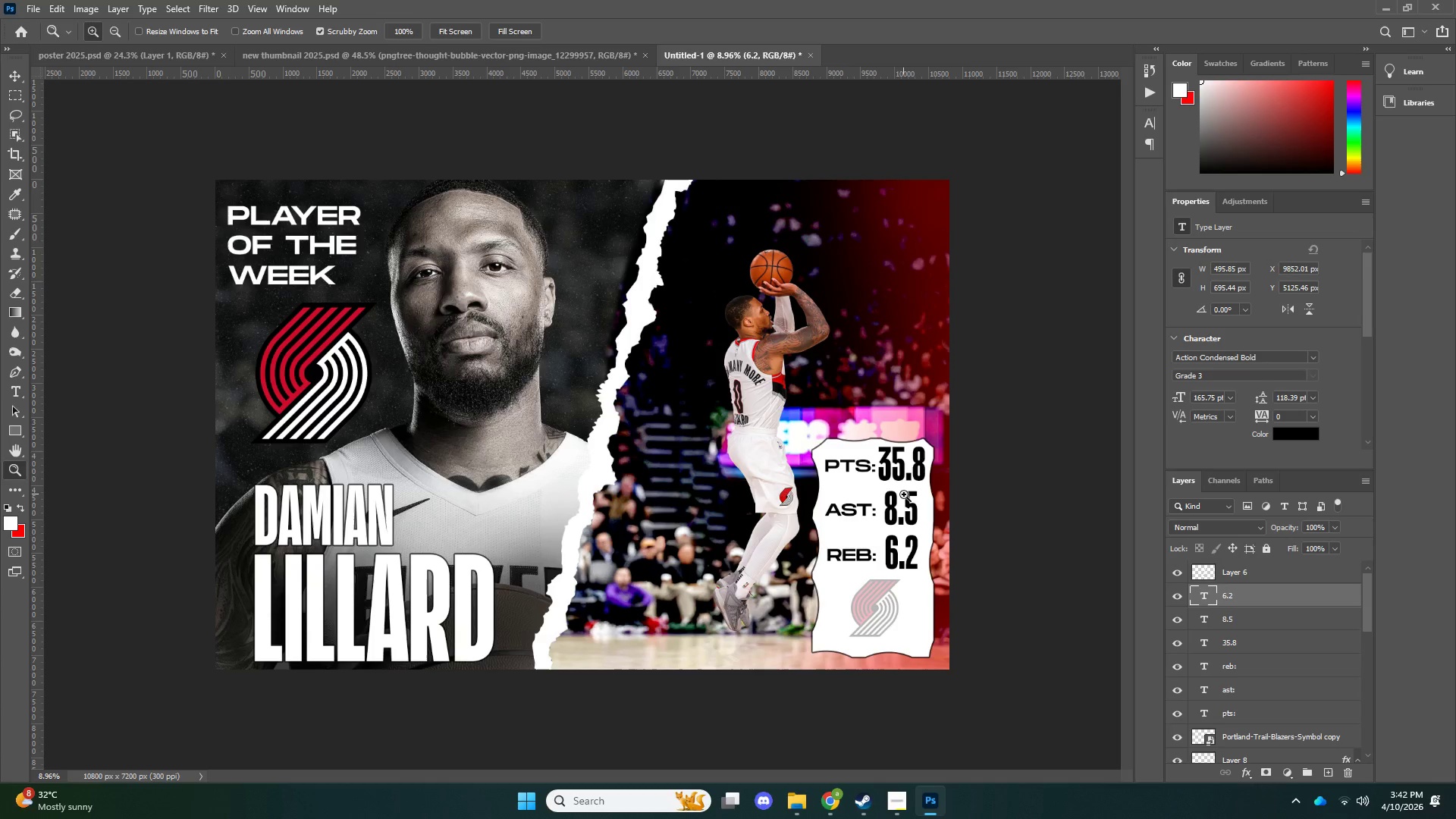 
wait(28.31)
 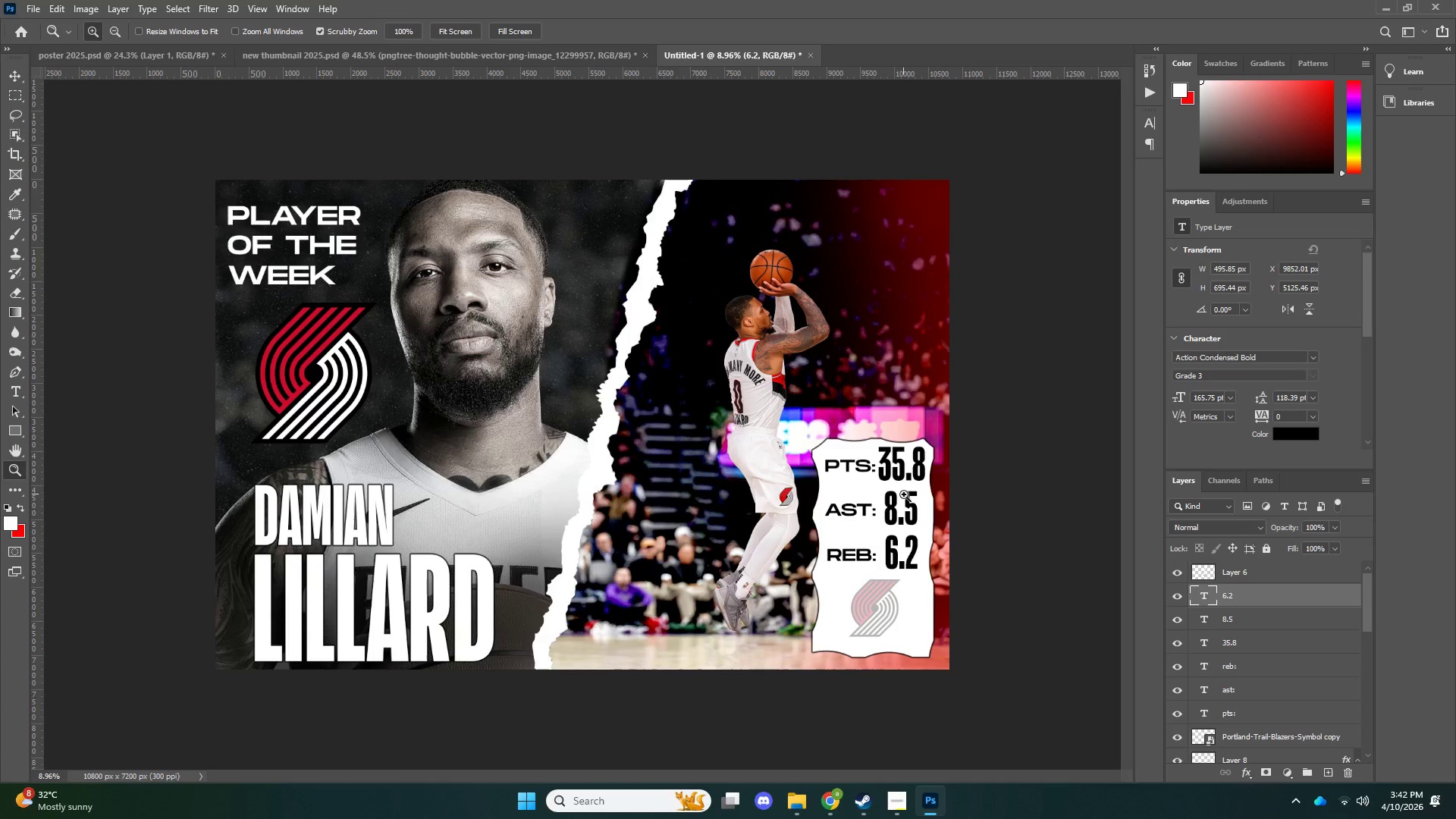 
key(Z)
 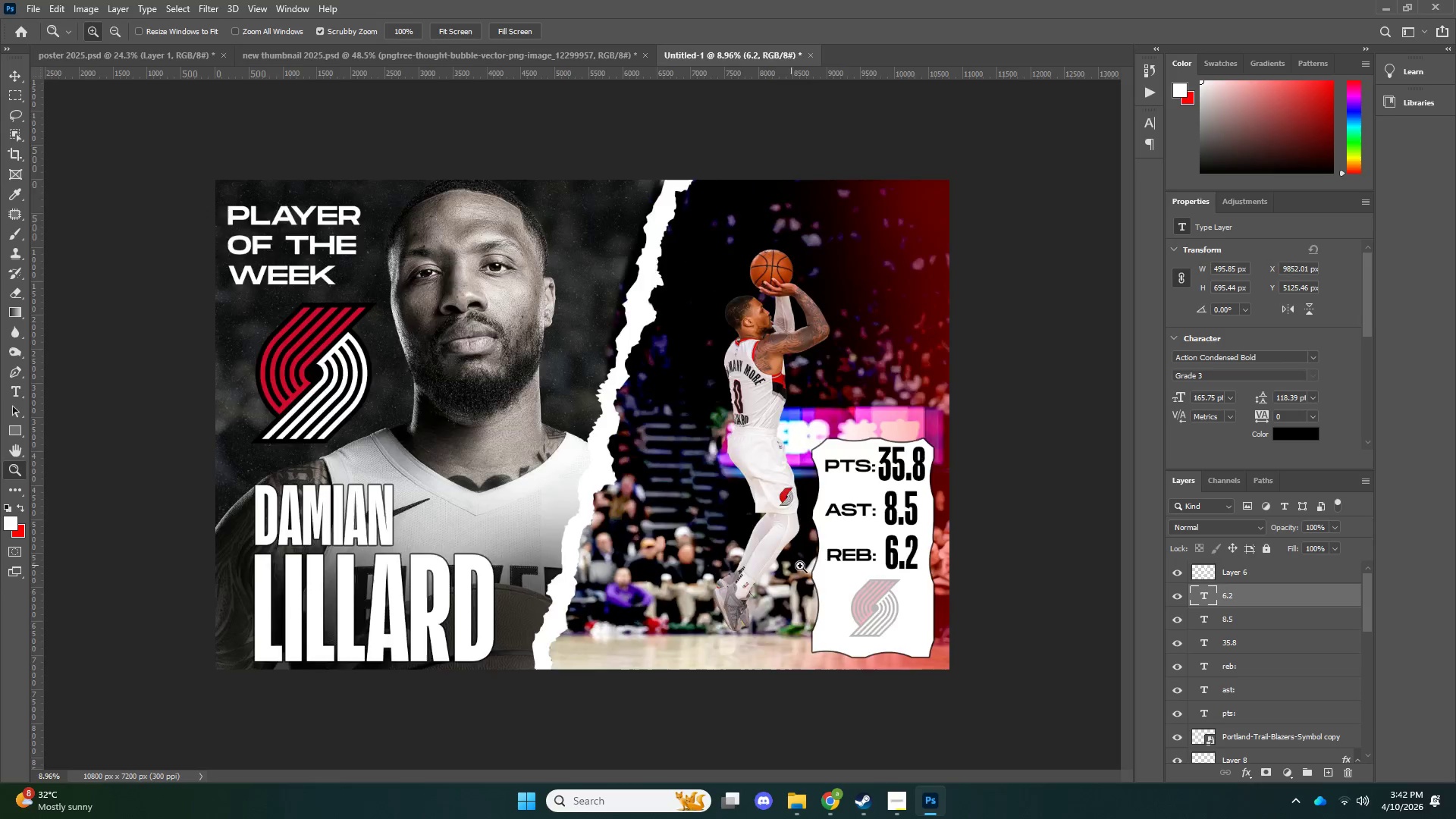 
left_click_drag(start_coordinate=[792, 566], to_coordinate=[848, 563])
 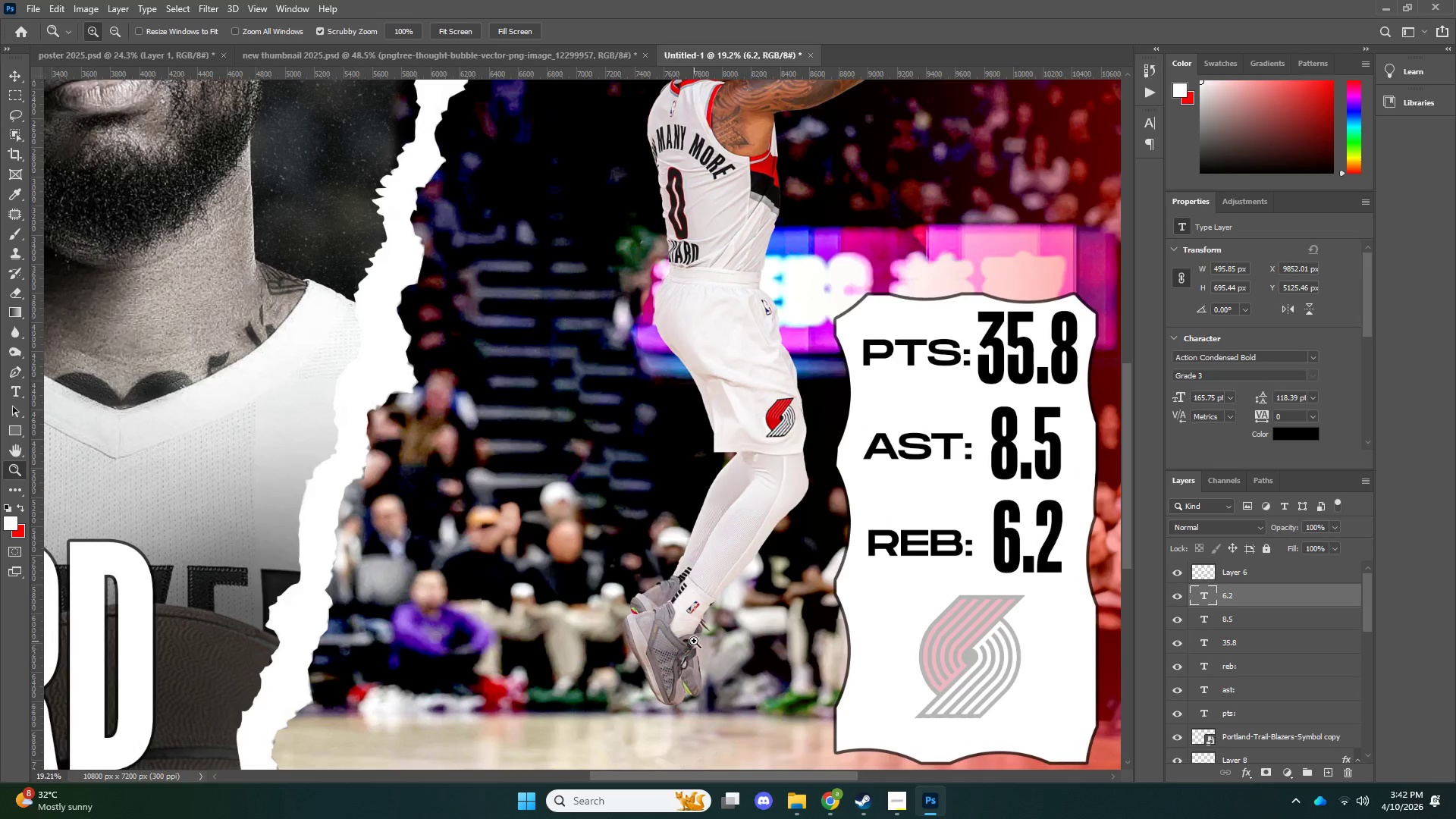 
left_click_drag(start_coordinate=[696, 640], to_coordinate=[723, 610])
 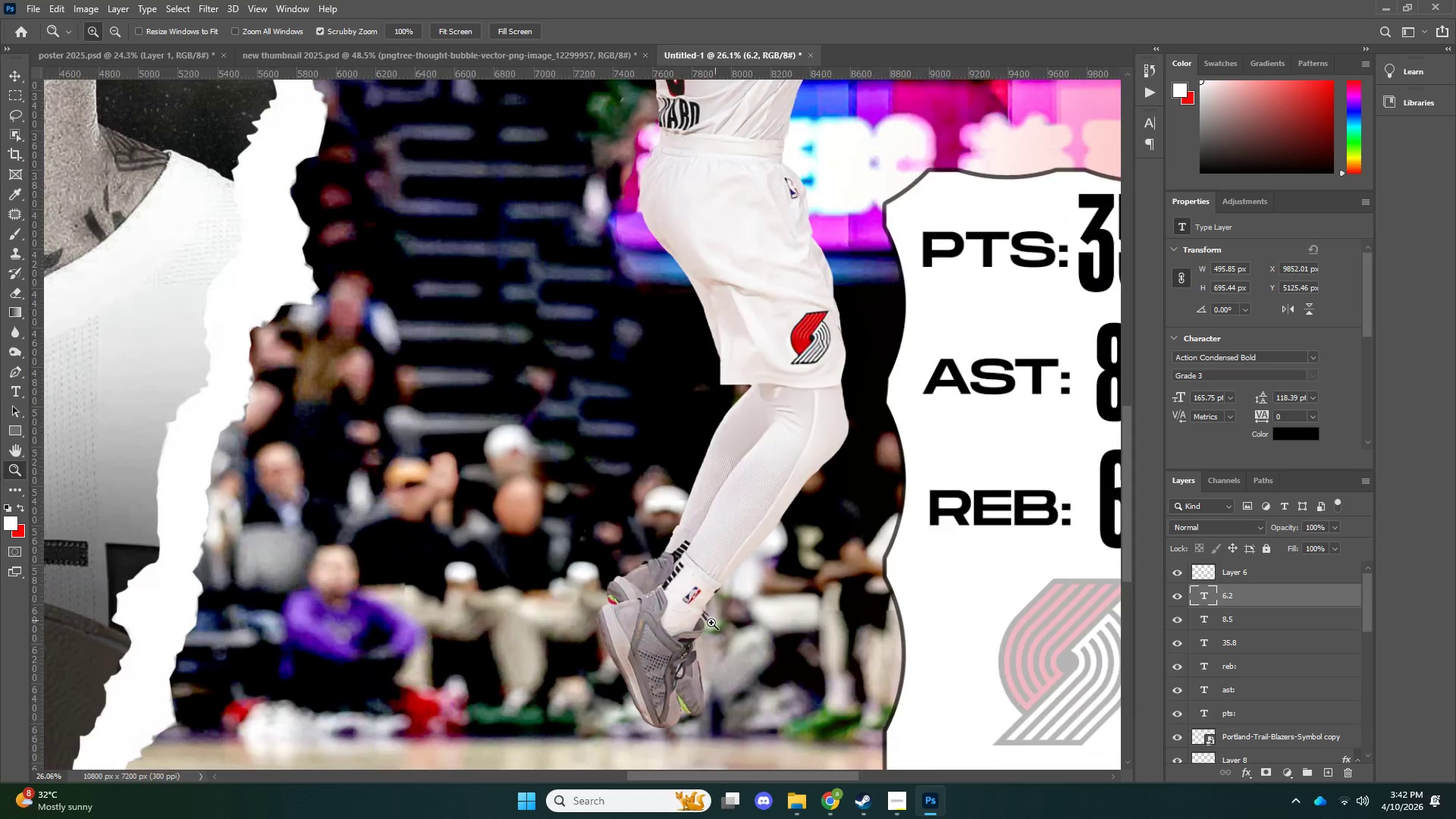 
left_click_drag(start_coordinate=[704, 626], to_coordinate=[682, 632])
 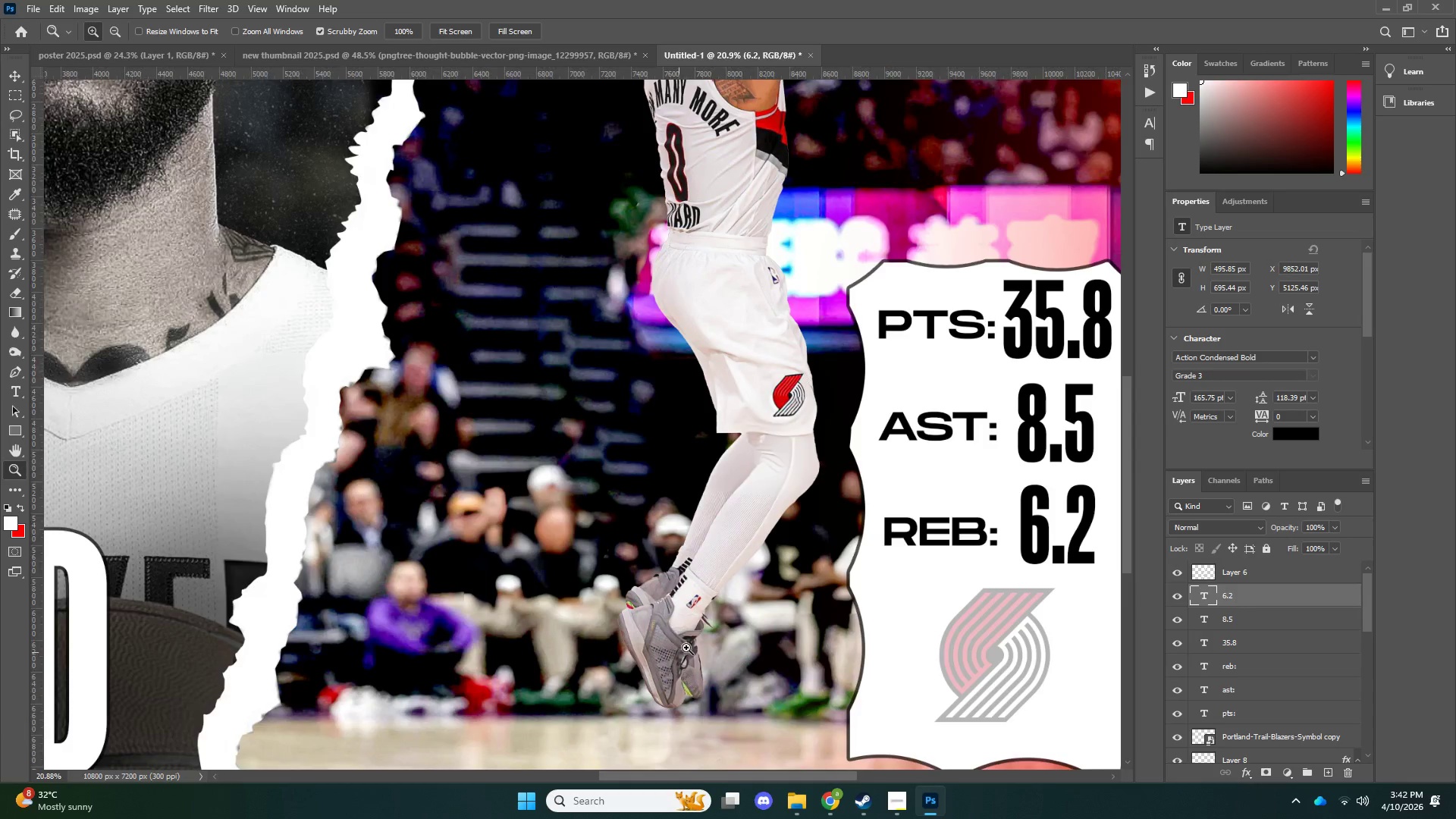 
left_click_drag(start_coordinate=[679, 652], to_coordinate=[748, 618])
 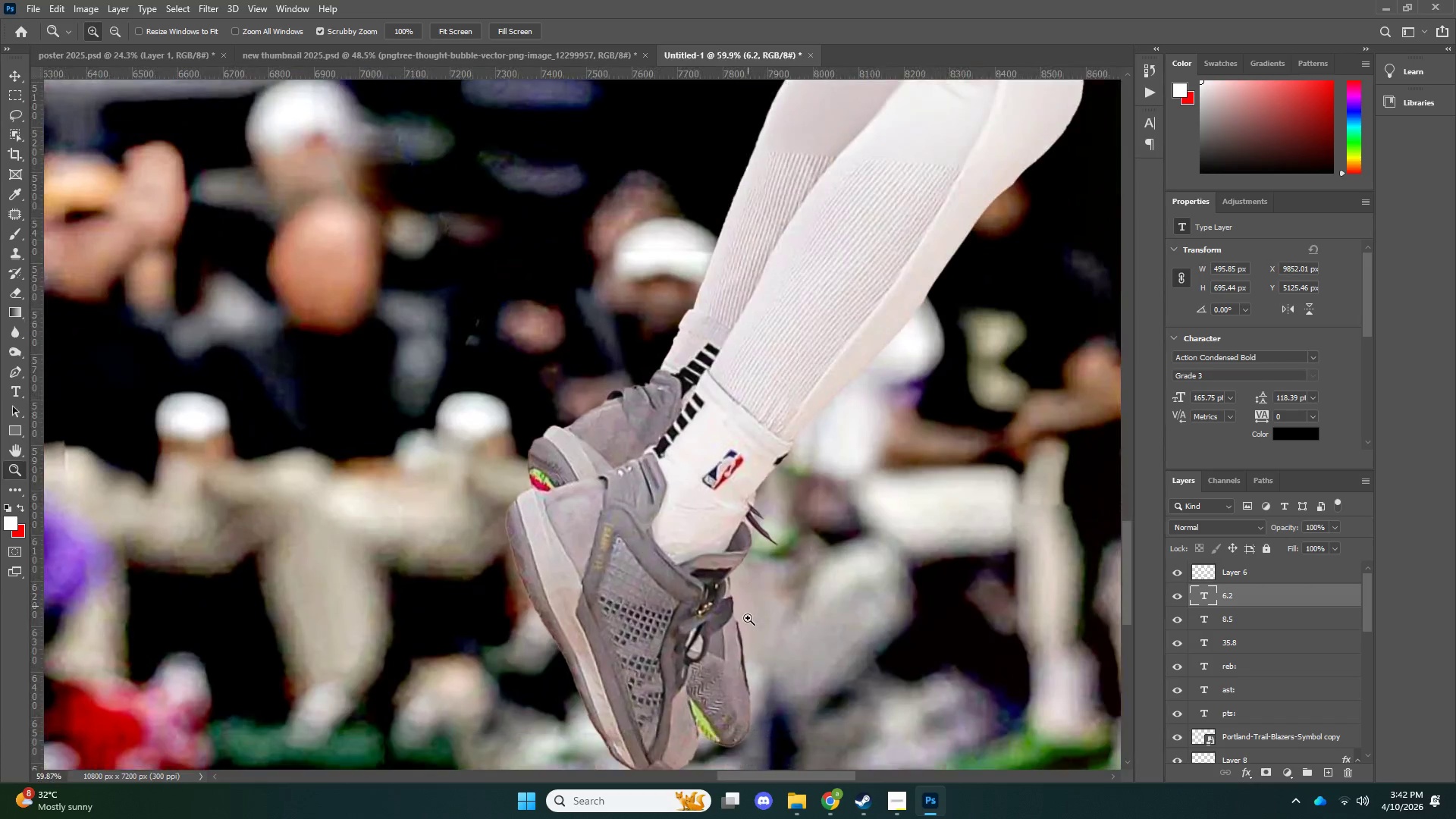 
scroll: coordinate [748, 618], scroll_direction: down, amount: 8.0
 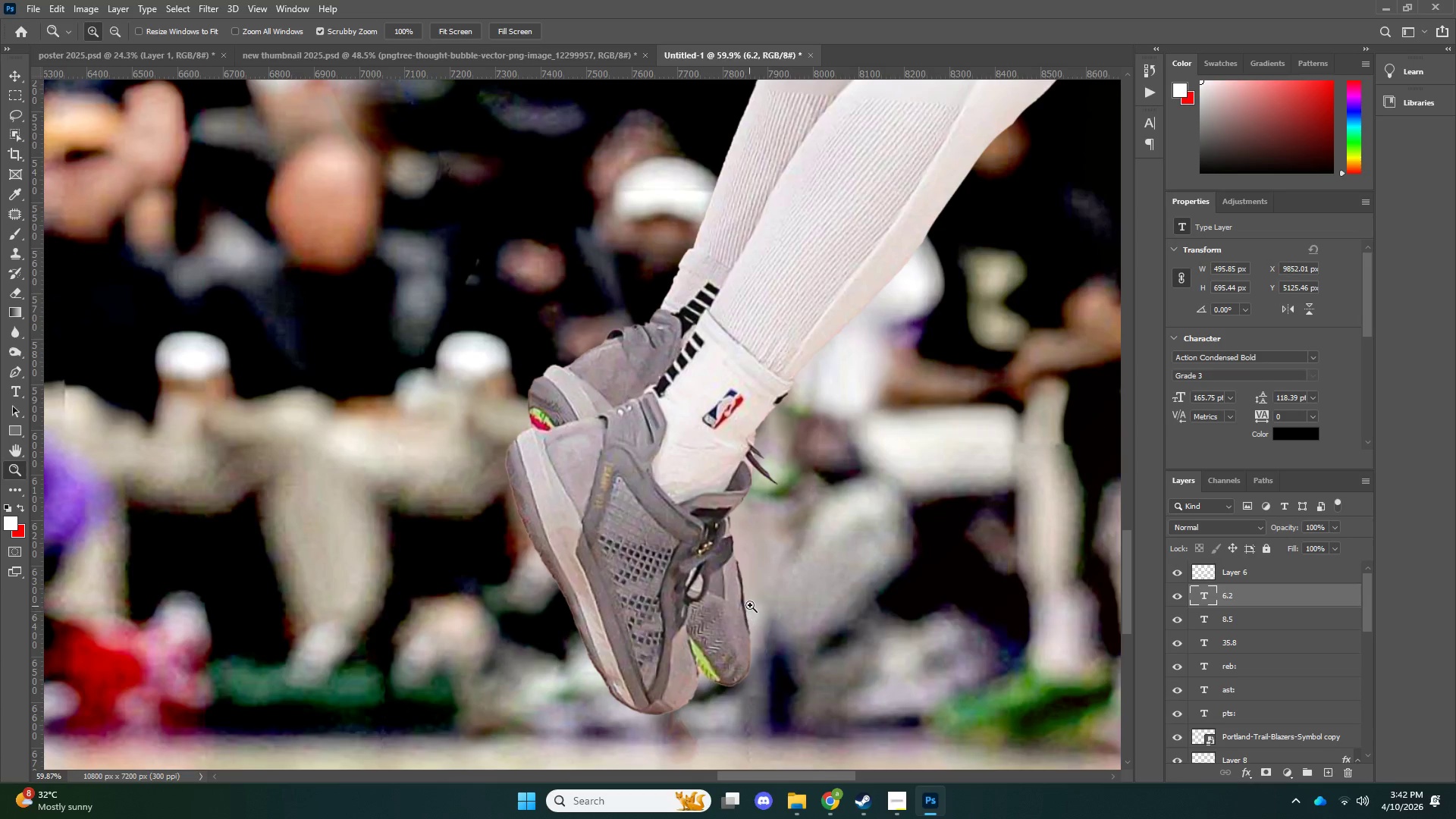 
left_click_drag(start_coordinate=[752, 604], to_coordinate=[787, 588])
 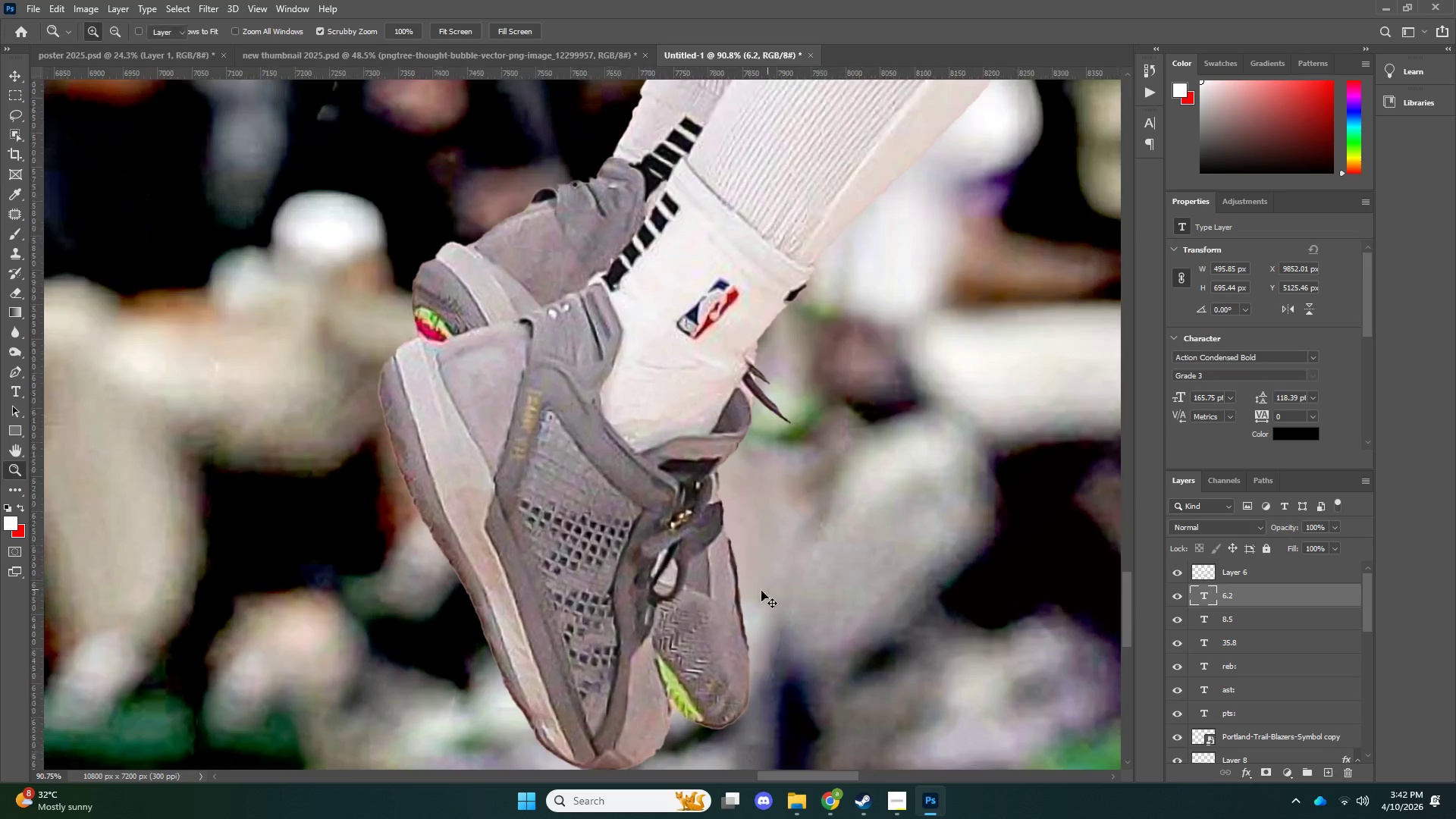 
key(V)
 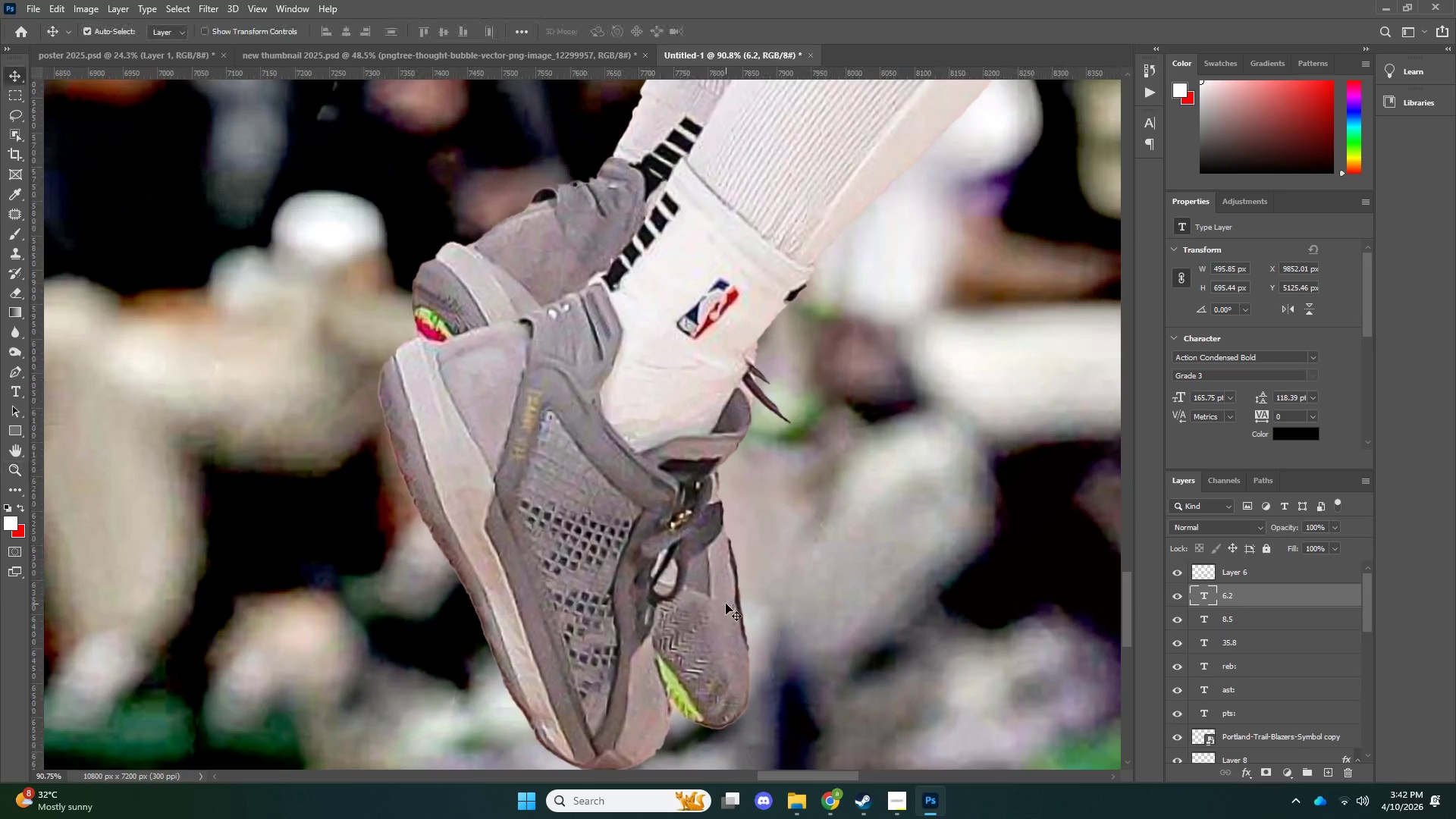 
double_click([726, 604])
 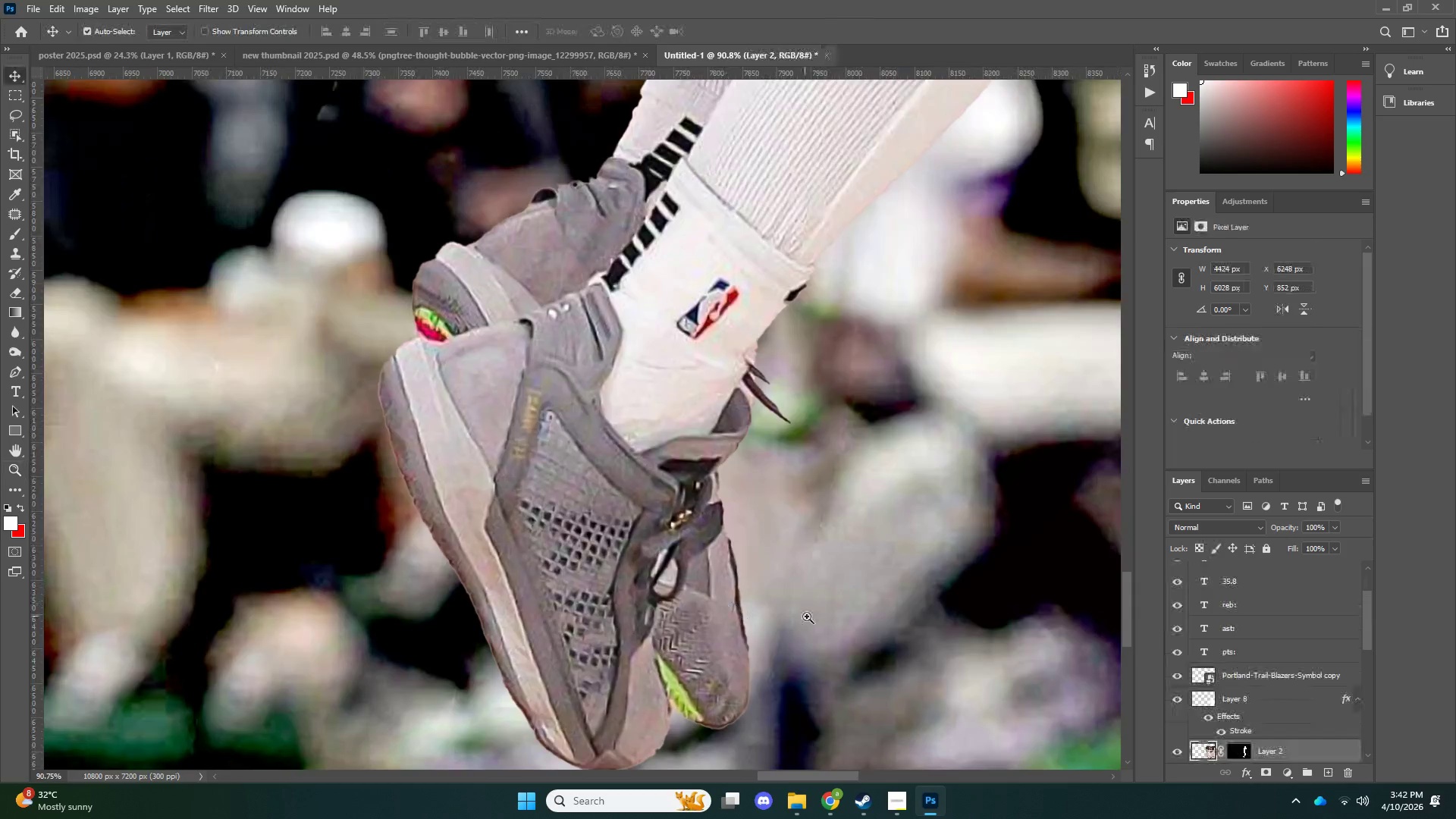 
key(Z)
 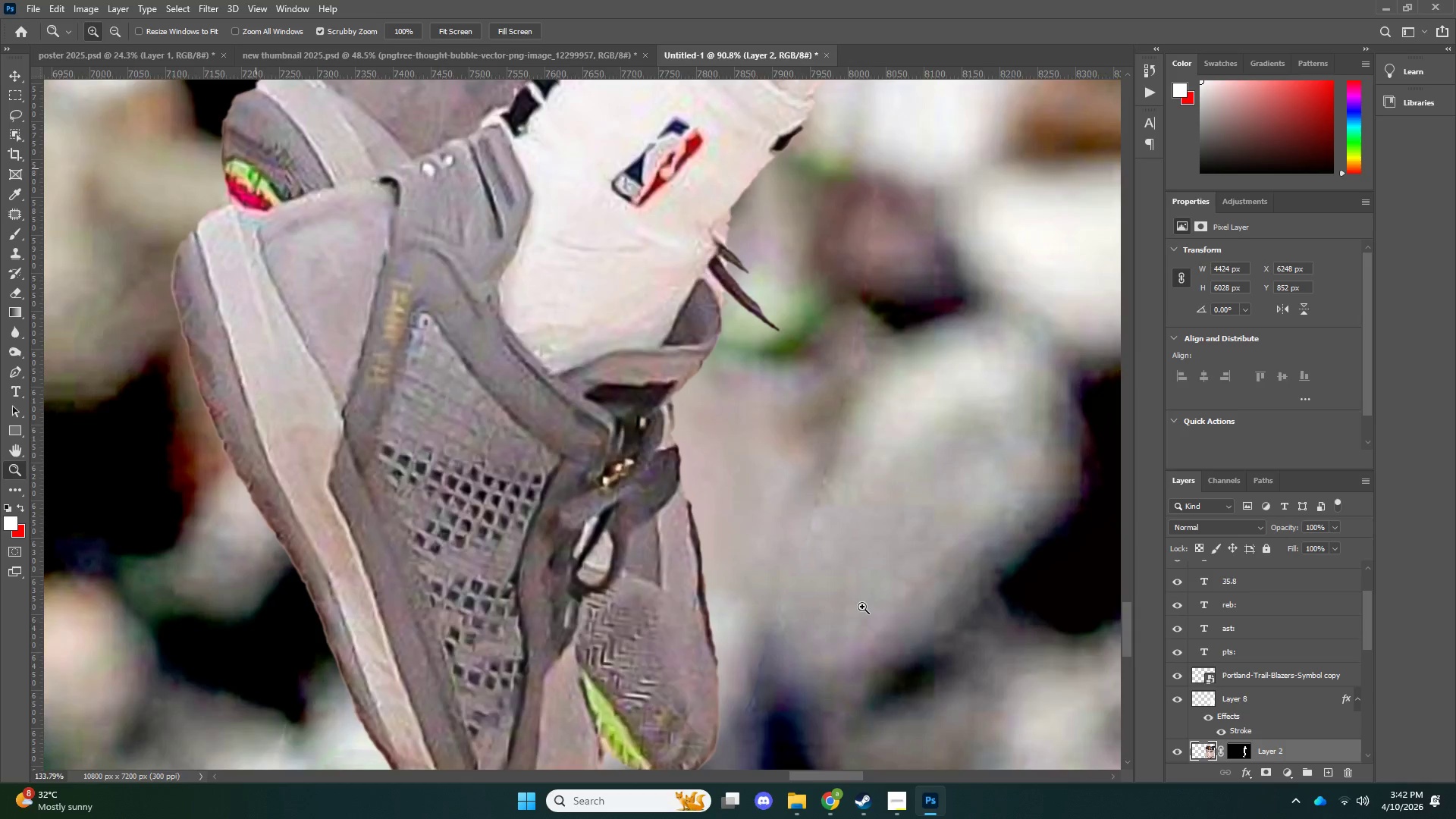 
left_click_drag(start_coordinate=[814, 617], to_coordinate=[867, 604])
 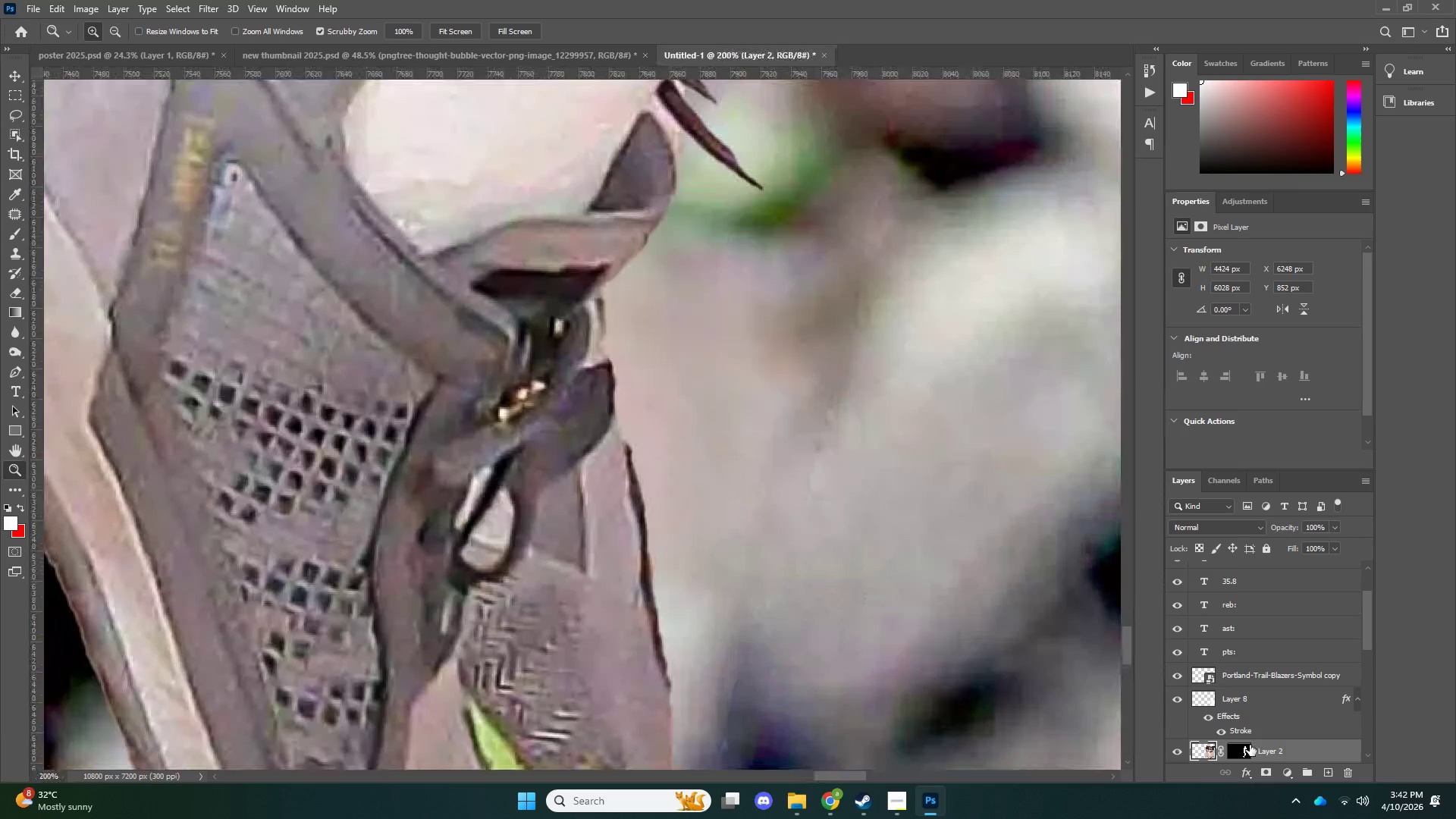 
left_click([1250, 745])
 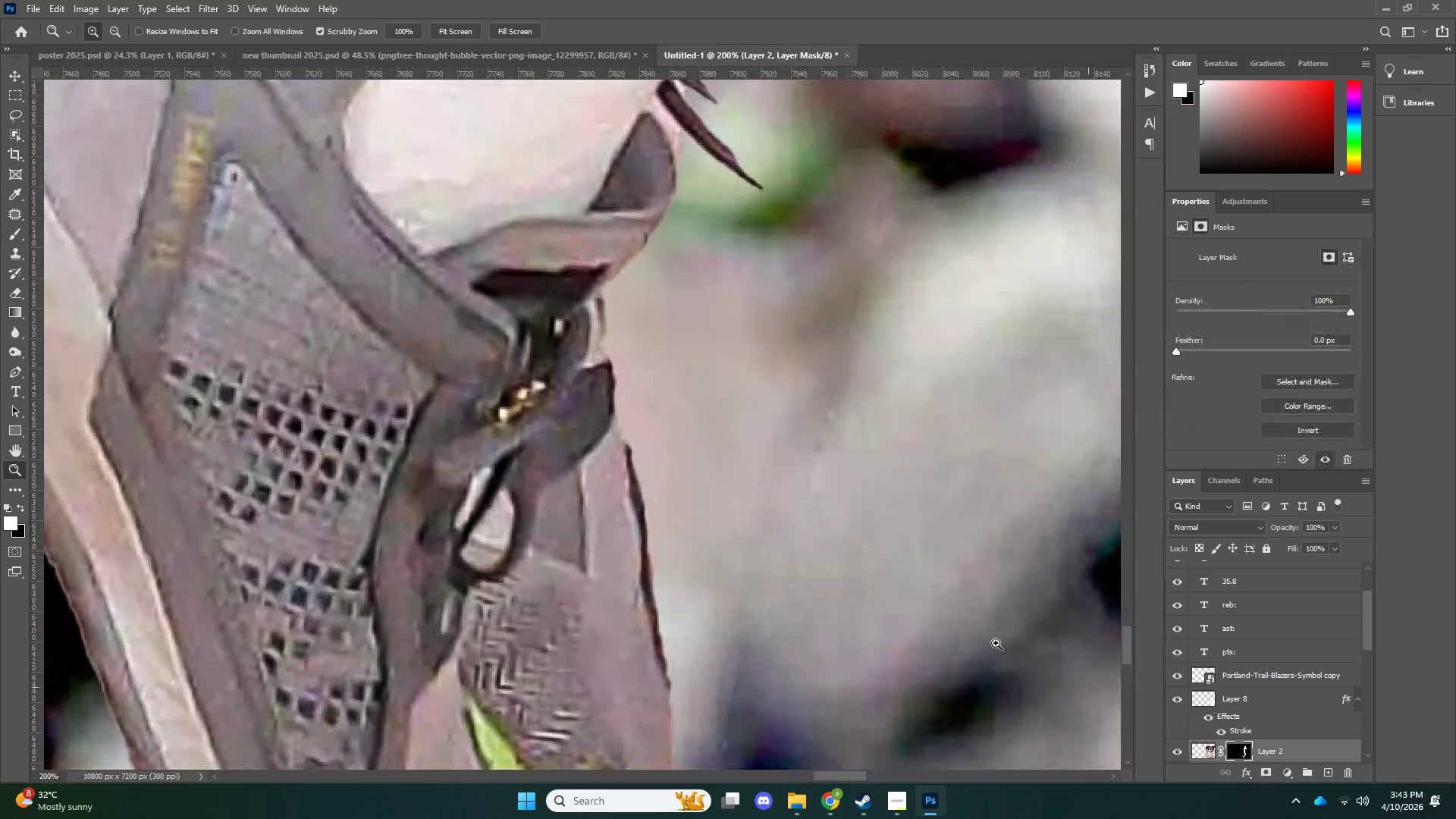 
key(B)
 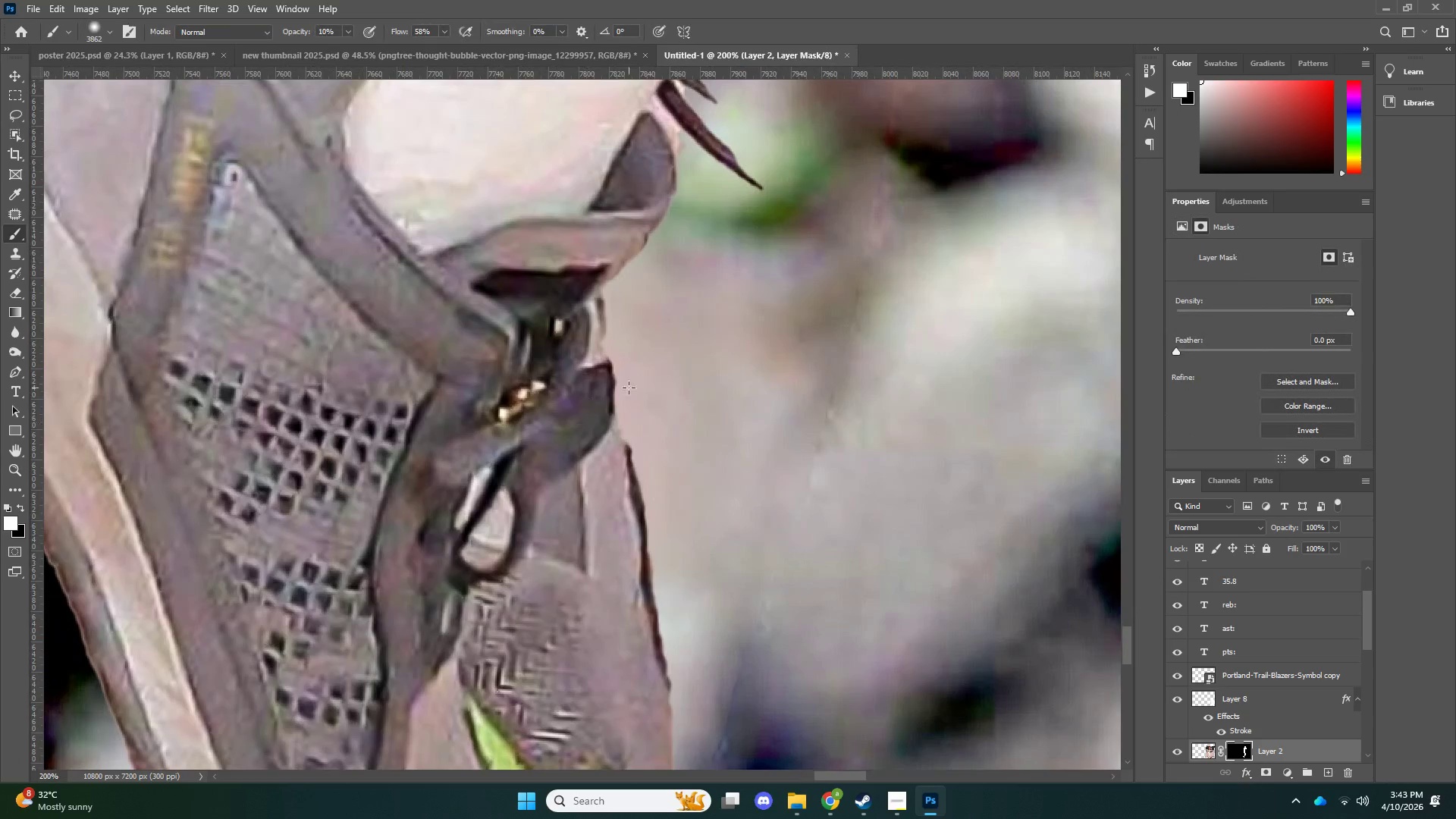 
hold_key(key=AltLeft, duration=1.78)
triple_click([719, 485])
 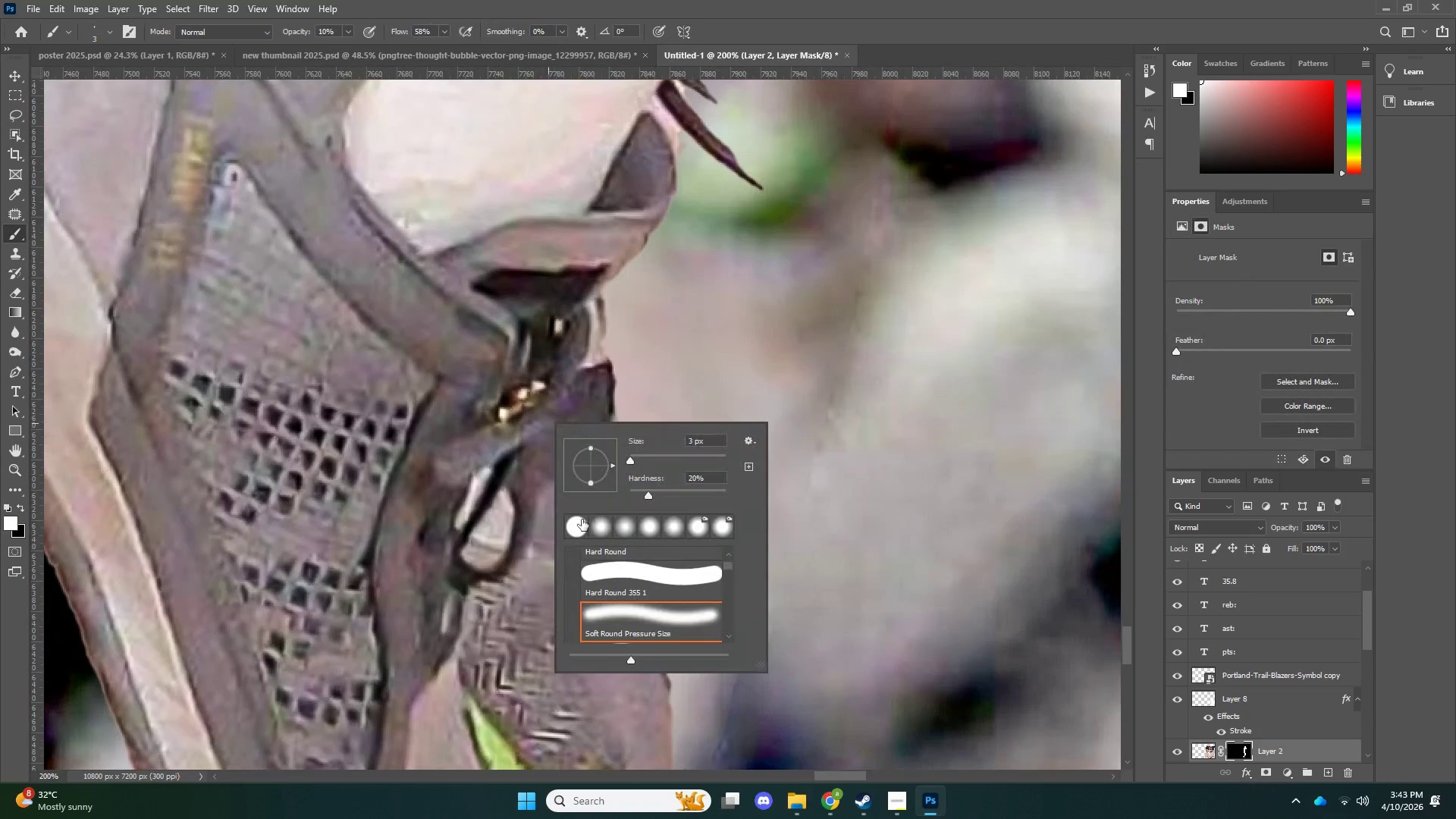 
left_click([582, 520])
 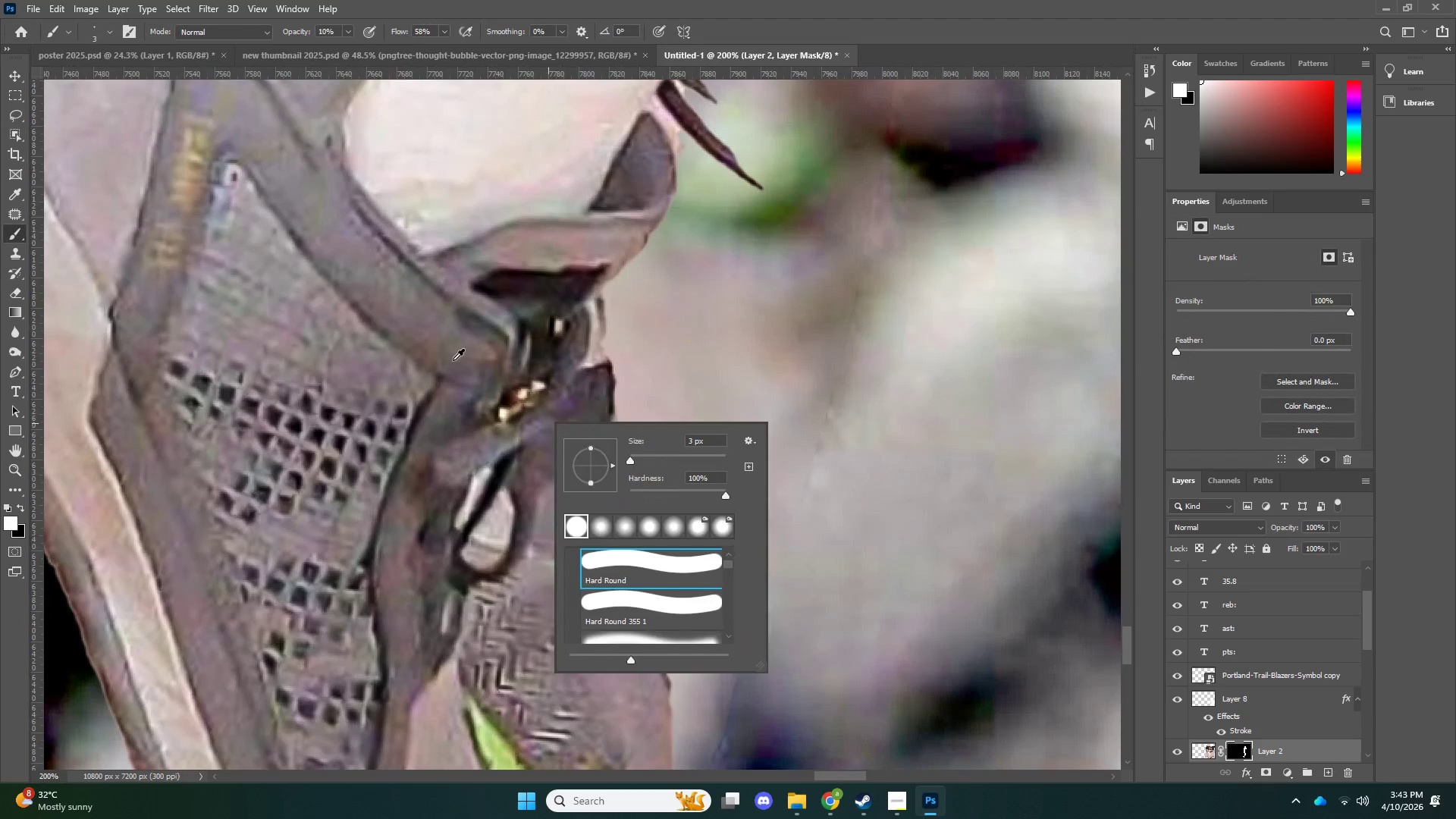 
key(Alt+AltLeft)
 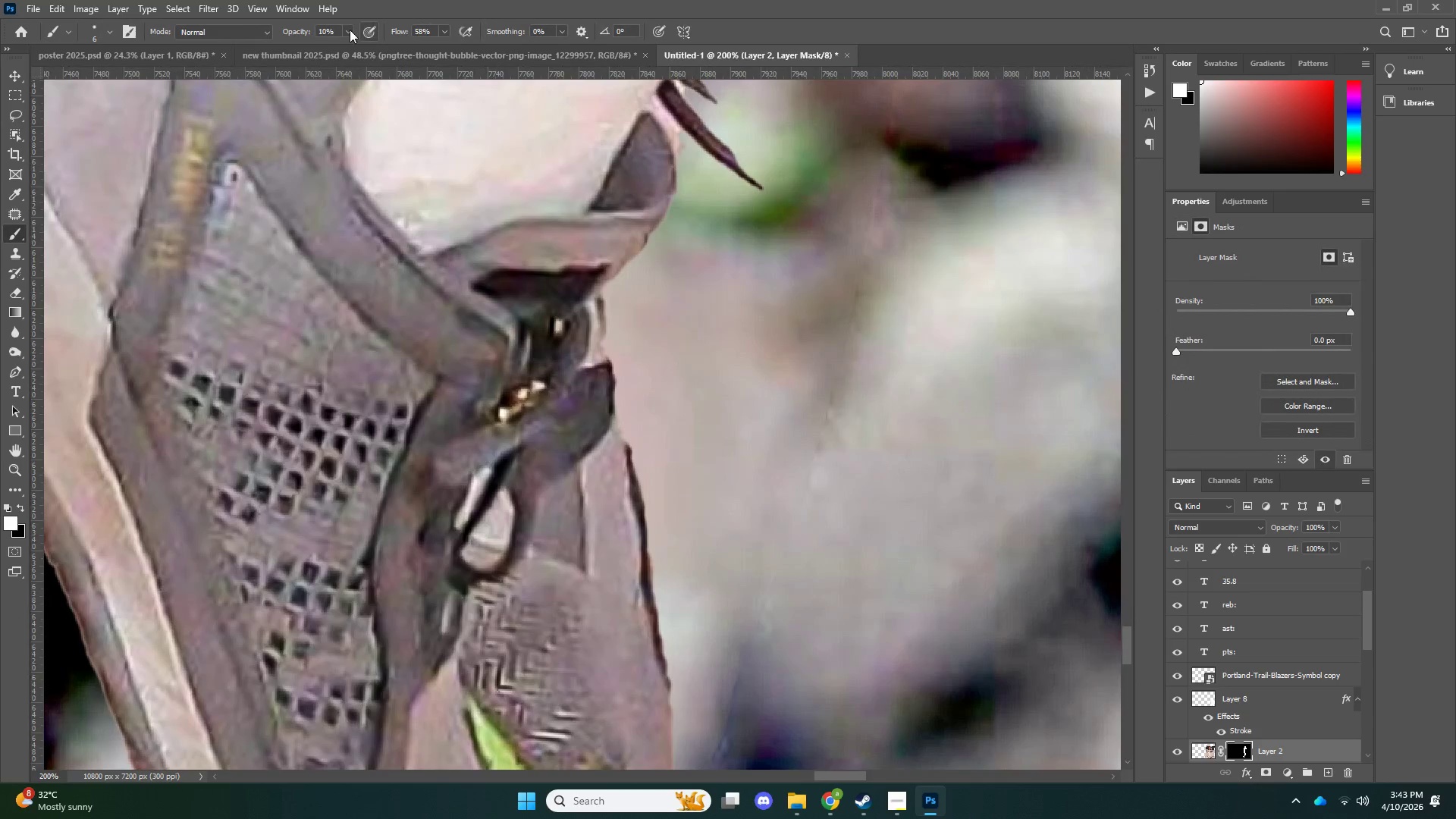 
left_click([350, 30])
 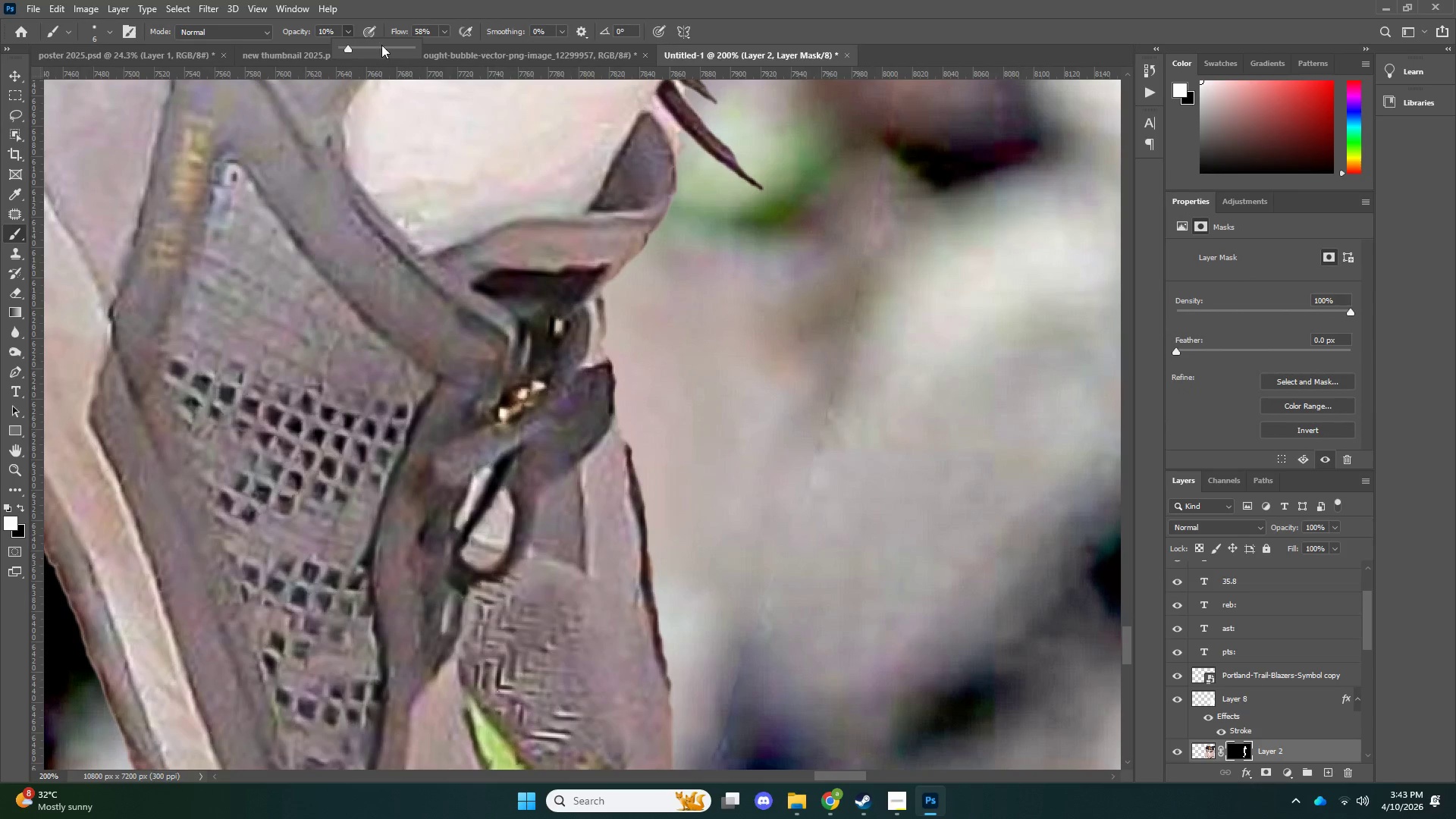 
left_click_drag(start_coordinate=[381, 45], to_coordinate=[555, 71])
 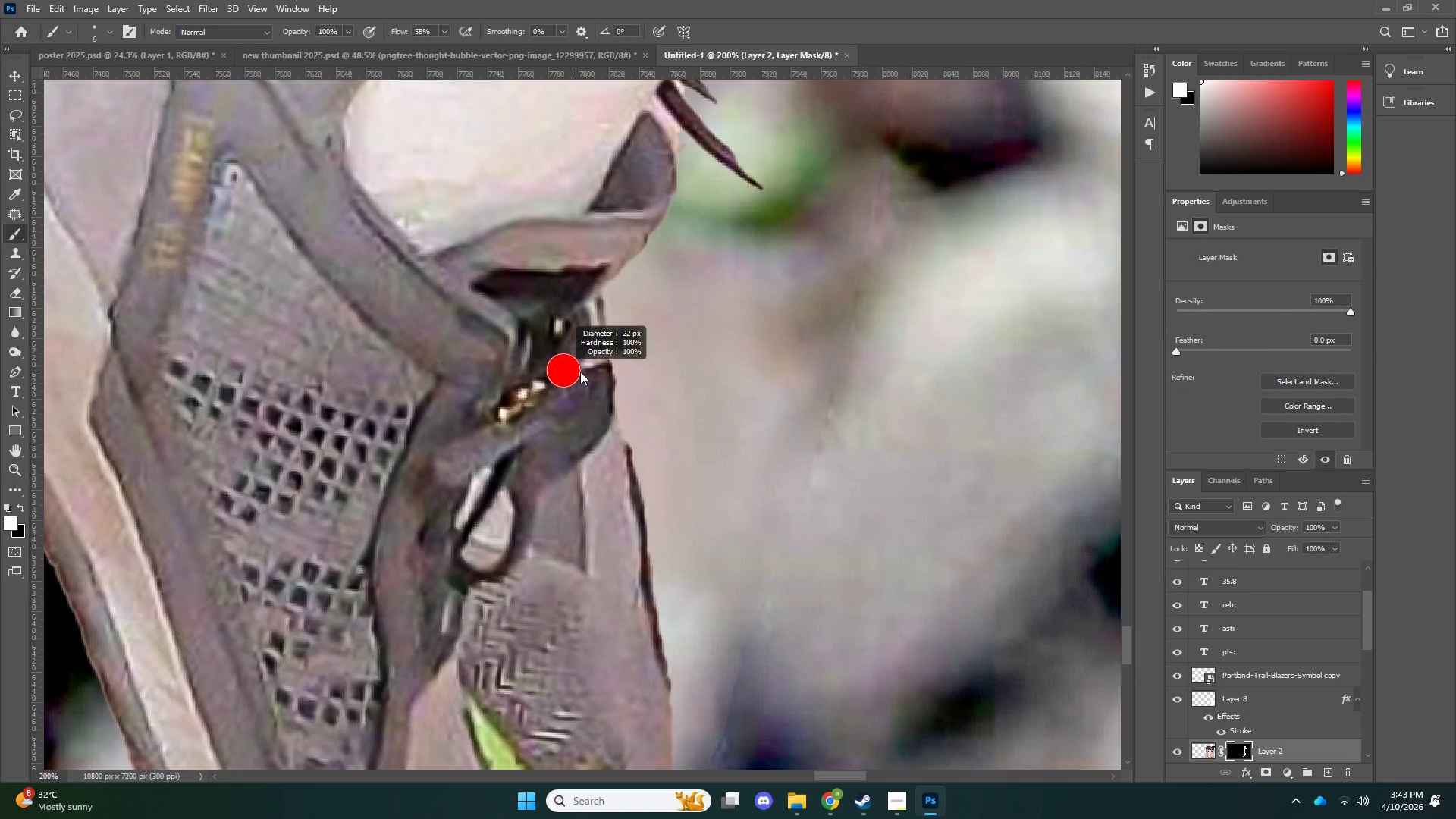 
key(Alt+AltLeft)
 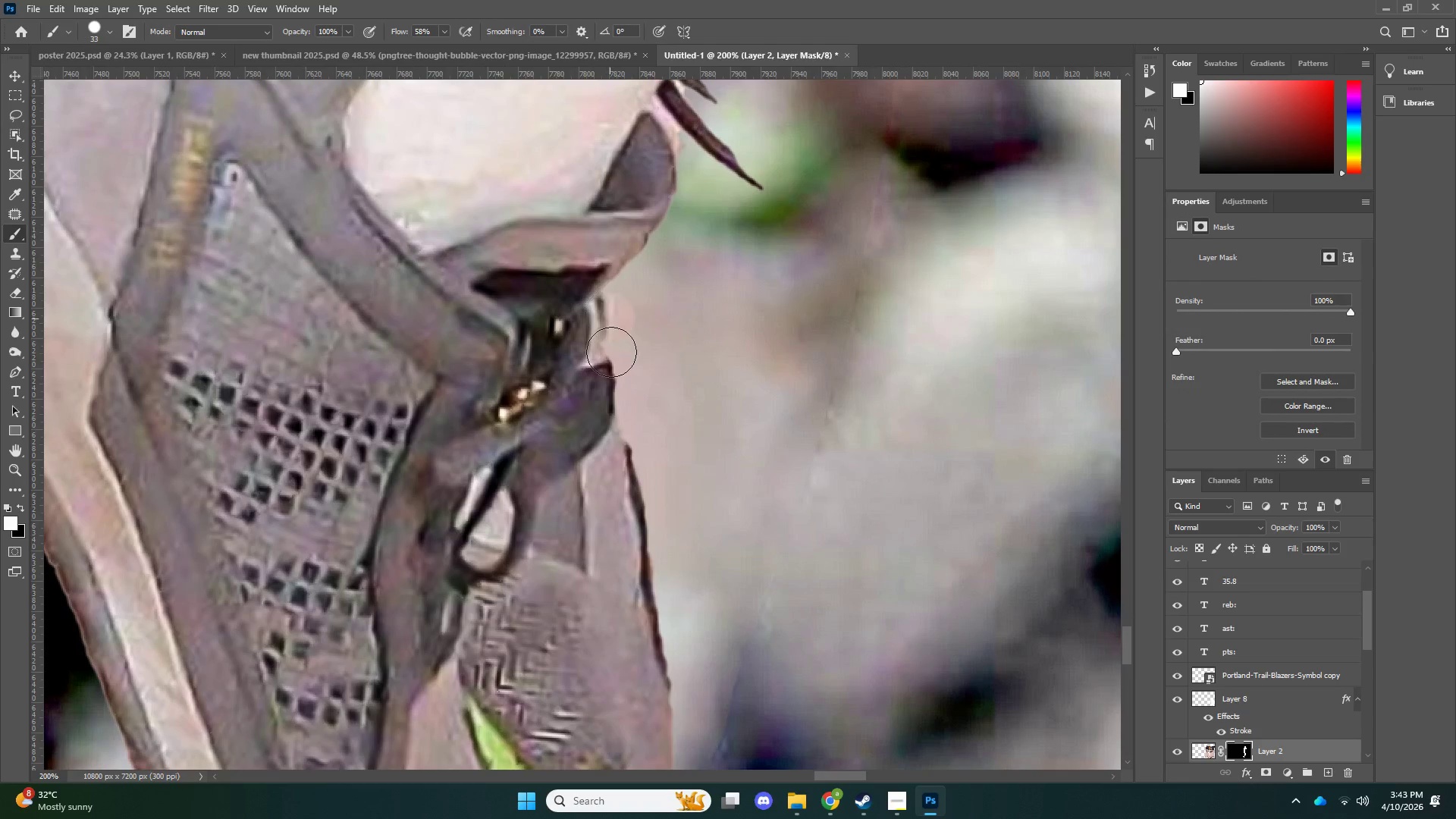 
left_click_drag(start_coordinate=[610, 318], to_coordinate=[637, 510])
 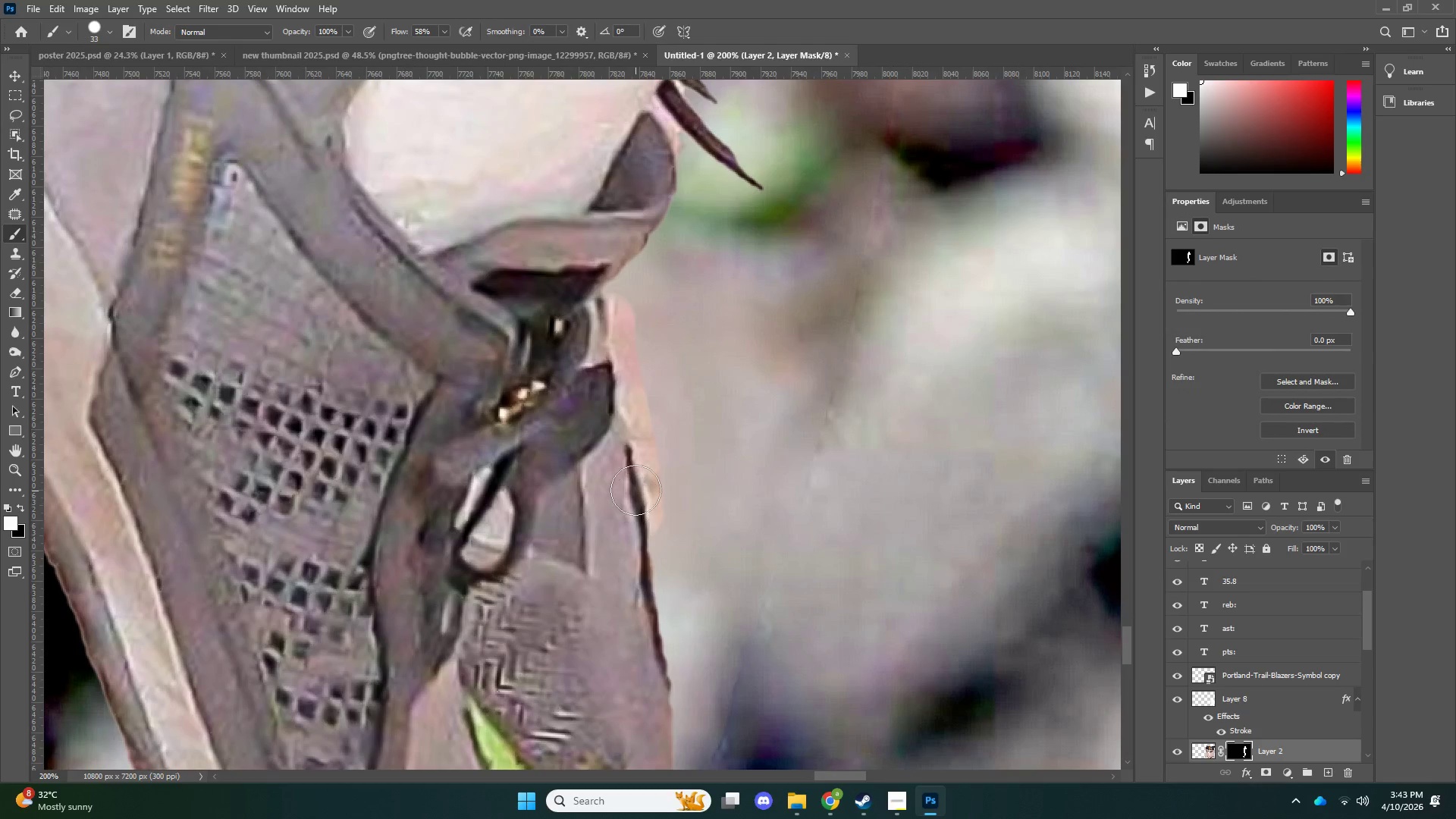 
key(Control+ControlLeft)
 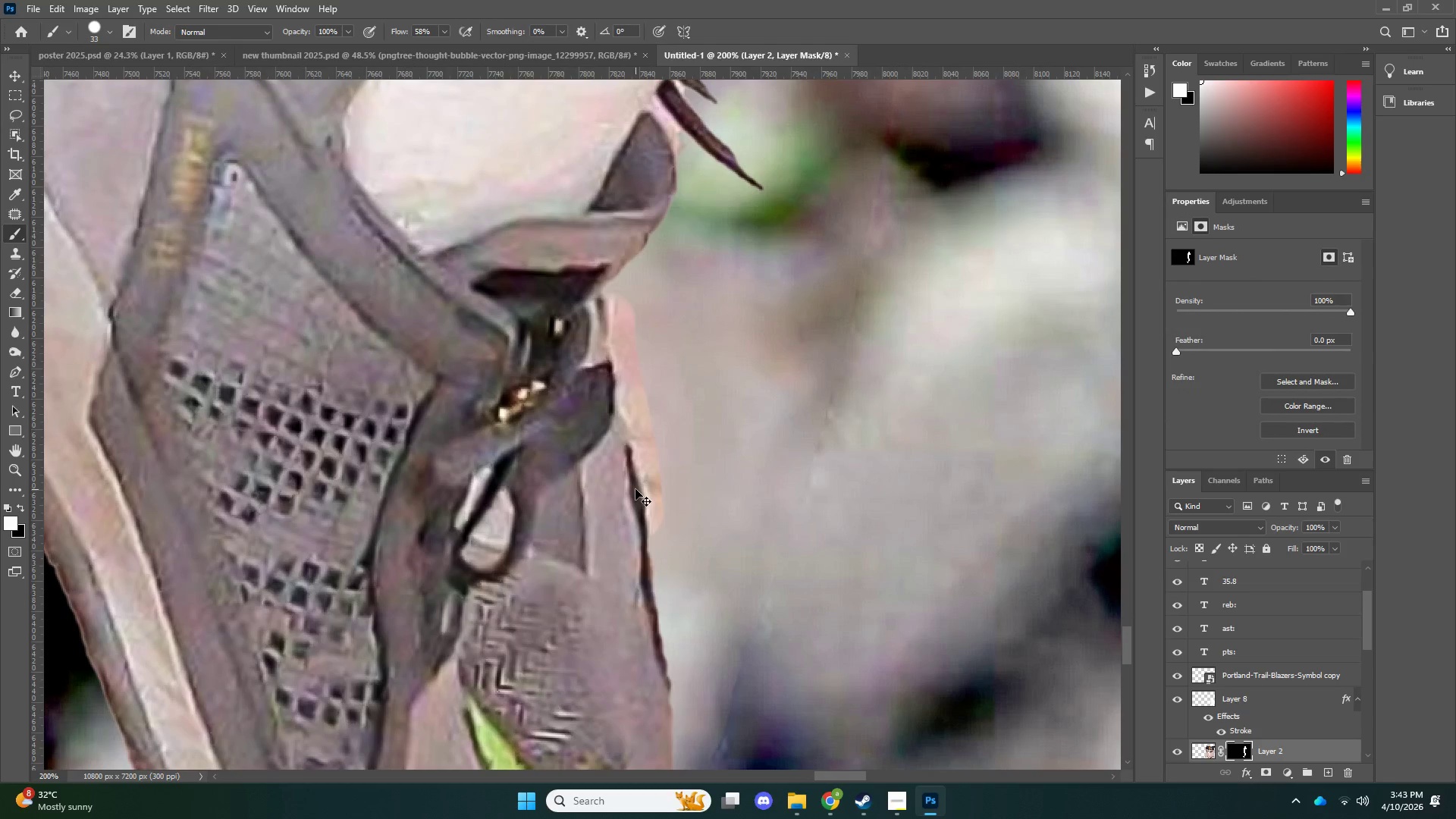 
key(Control+ControlLeft)
 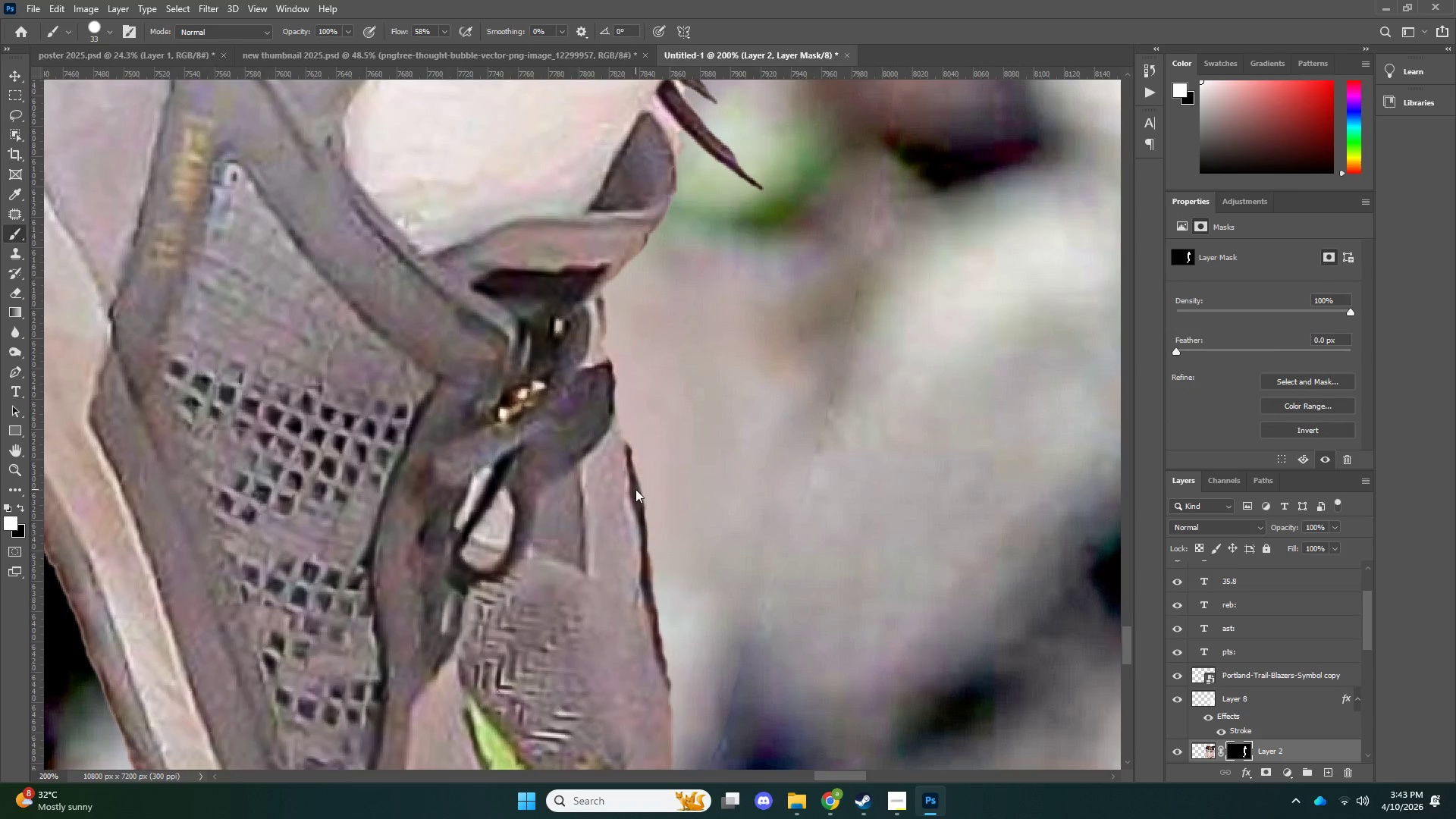 
key(Control+Z)
 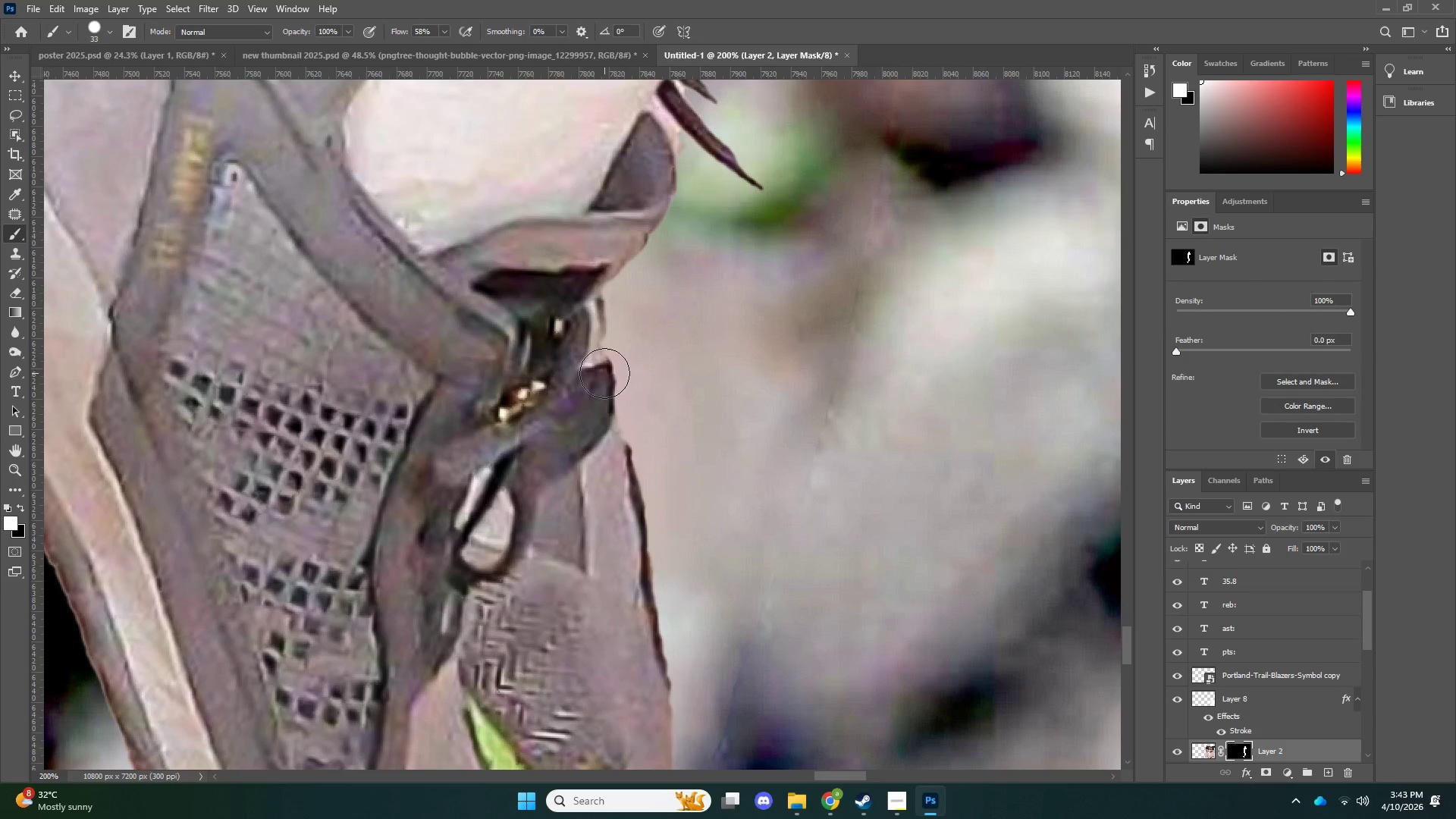 
key(E)
 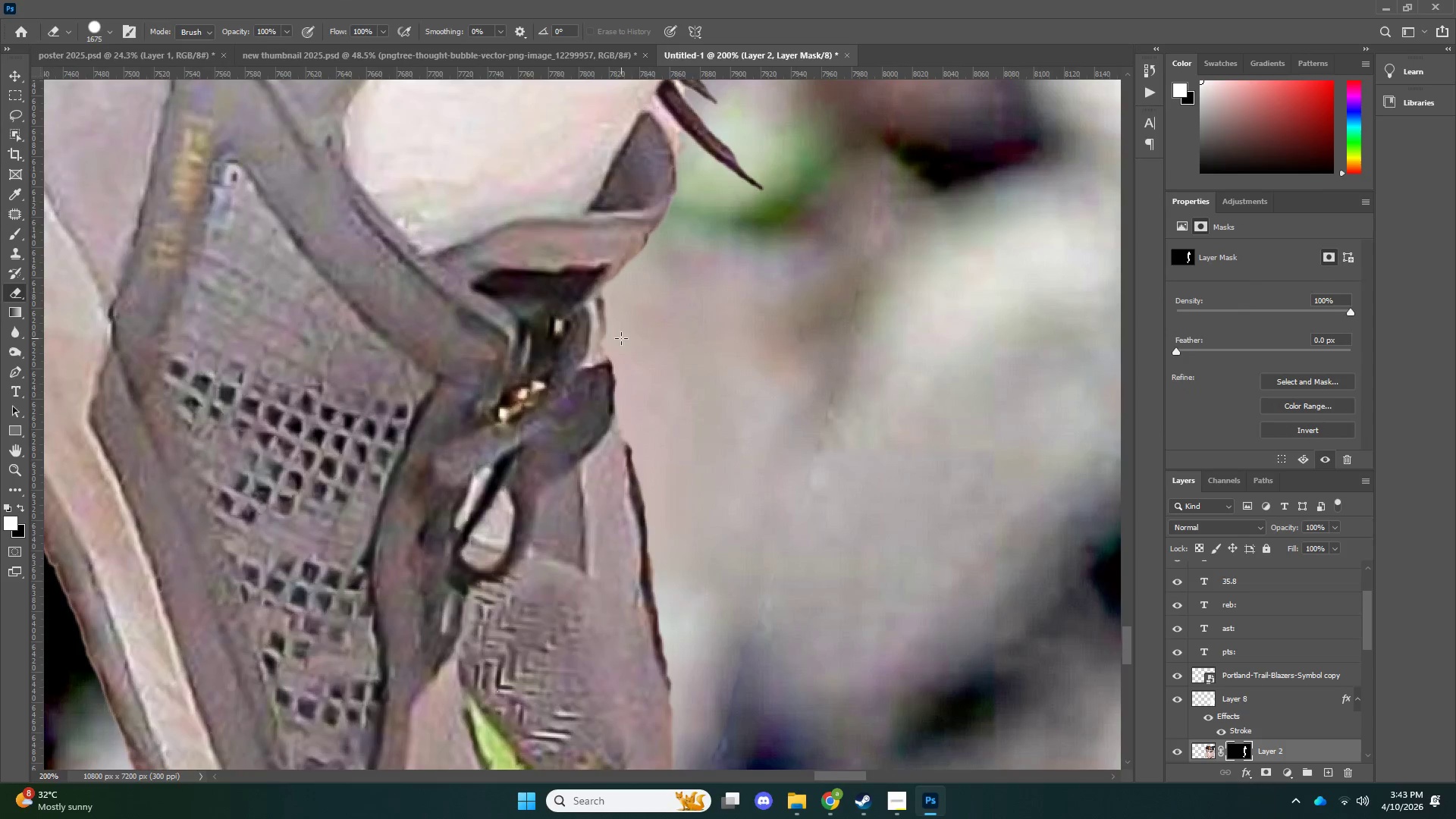 
hold_key(key=AltLeft, duration=1.52)
 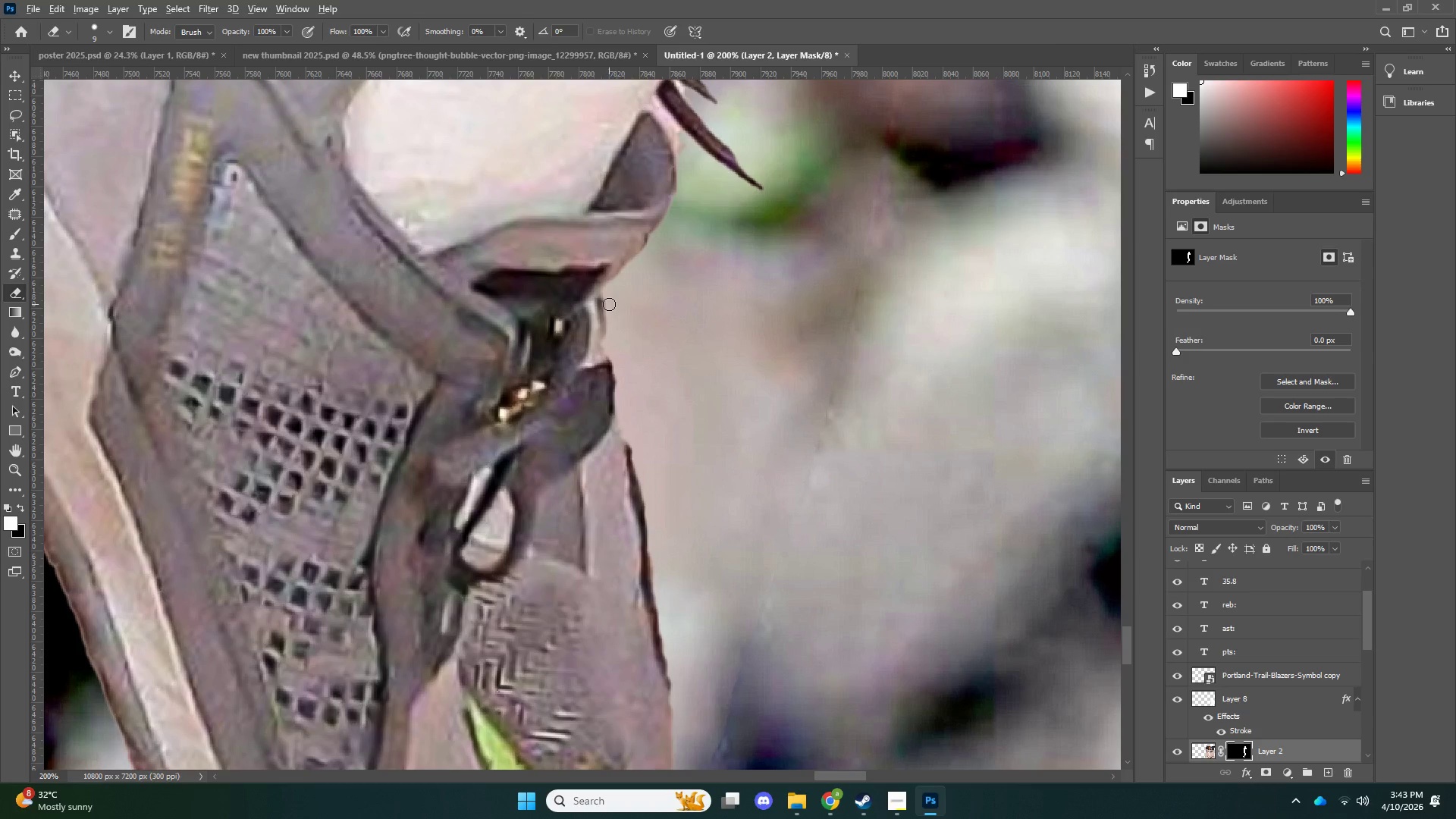 
key(Alt+AltLeft)
 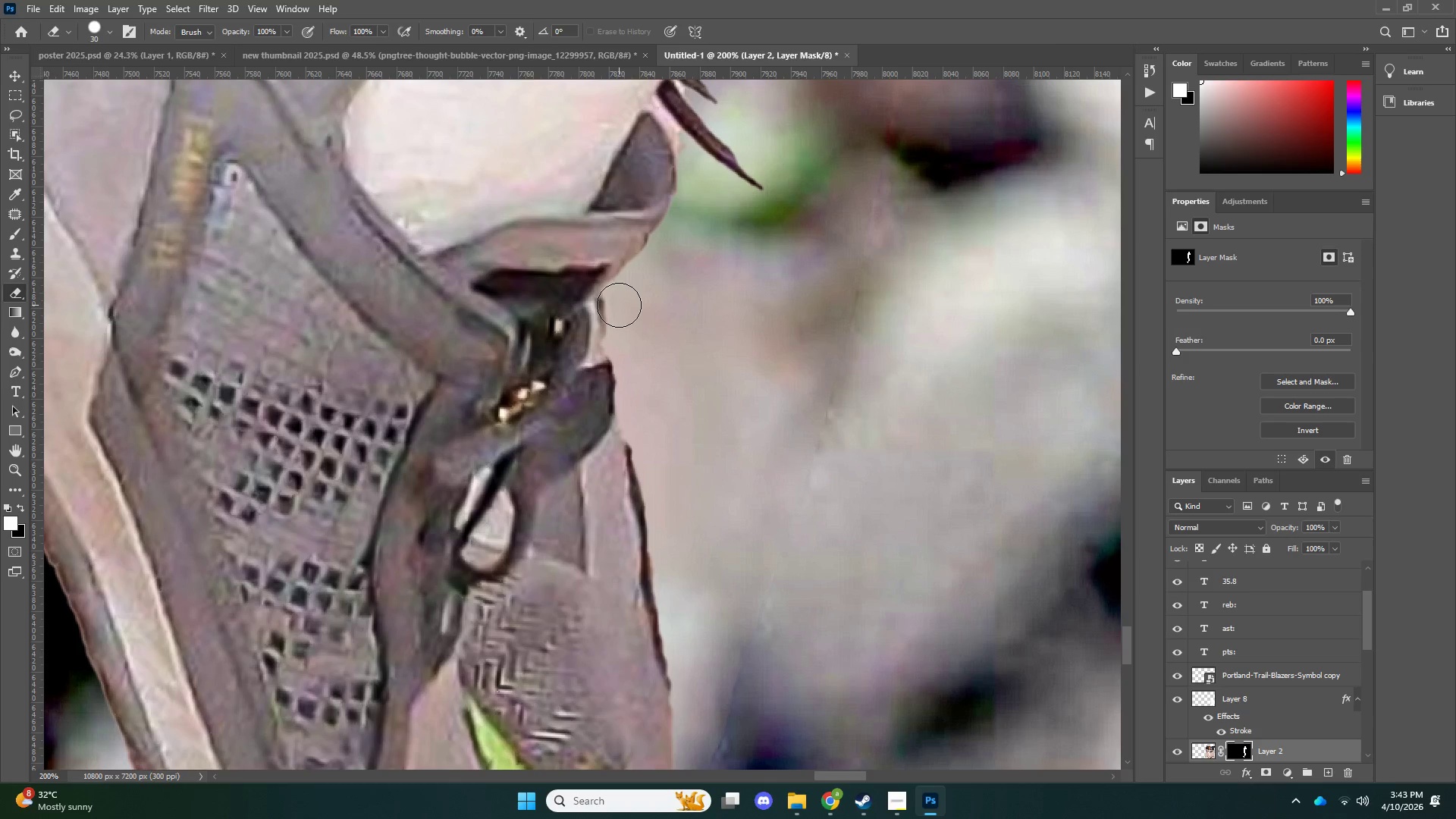 
left_click_drag(start_coordinate=[619, 305], to_coordinate=[699, 631])
 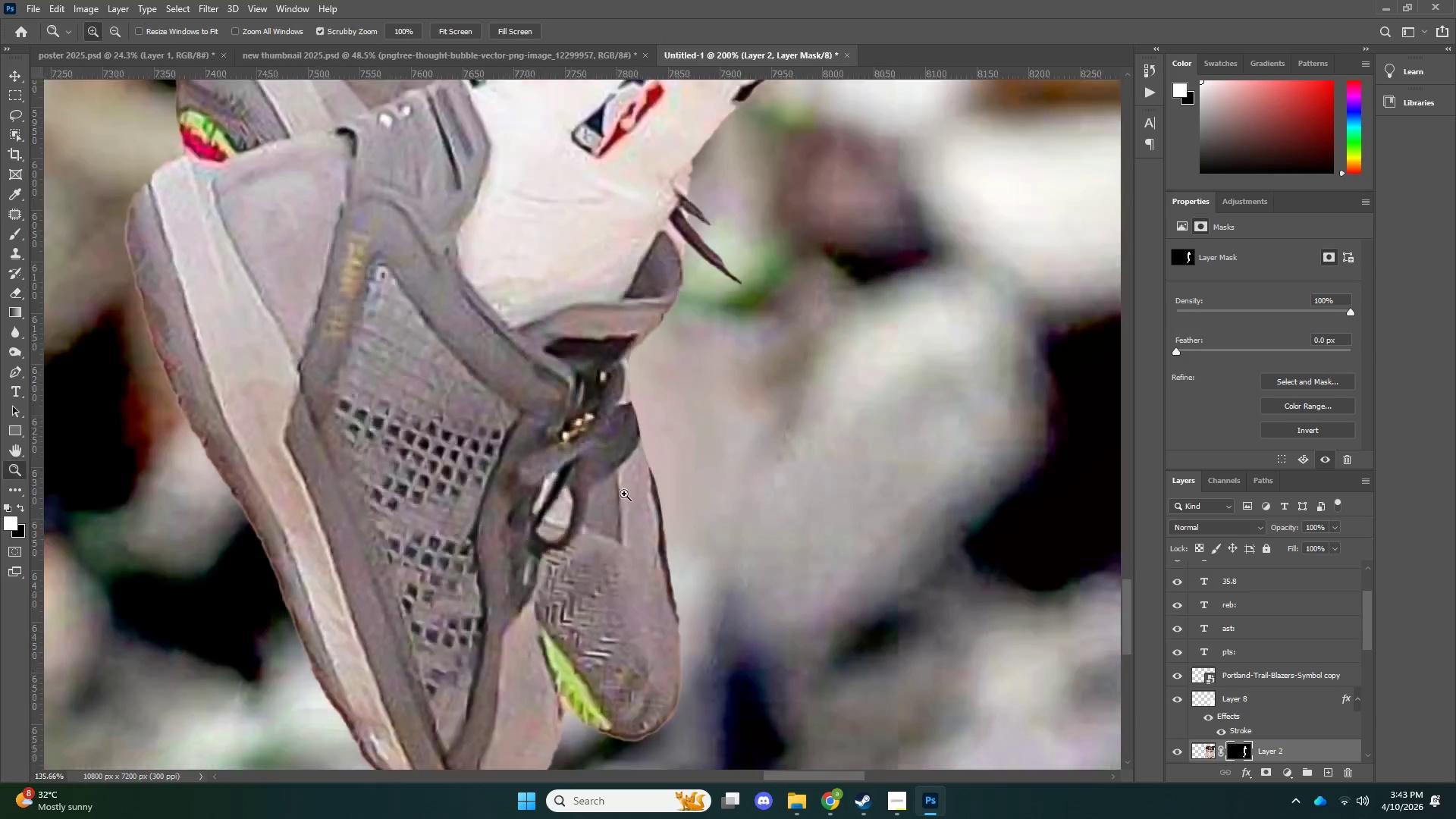 
type(ze)
 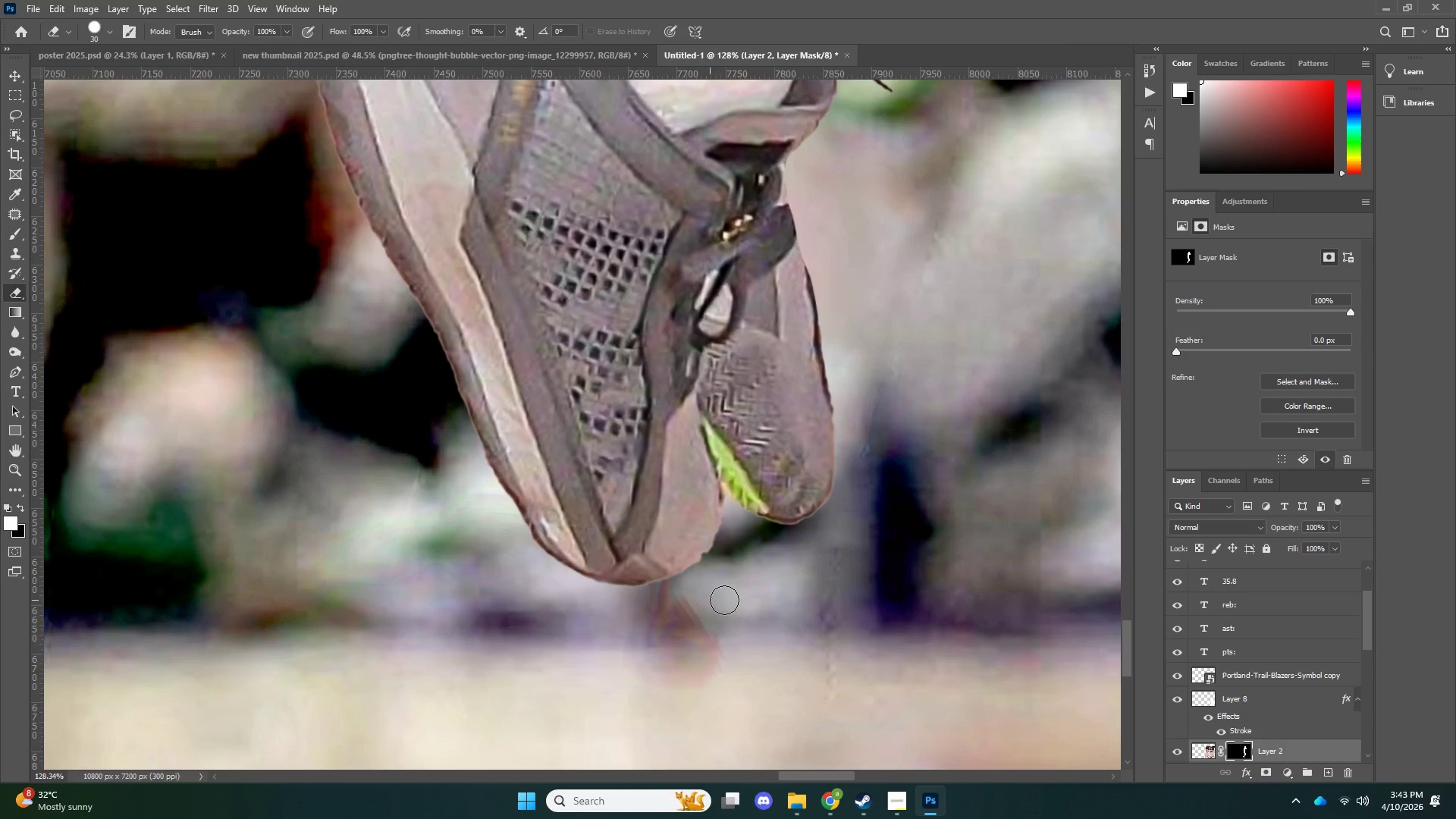 
left_click_drag(start_coordinate=[696, 482], to_coordinate=[610, 495])
 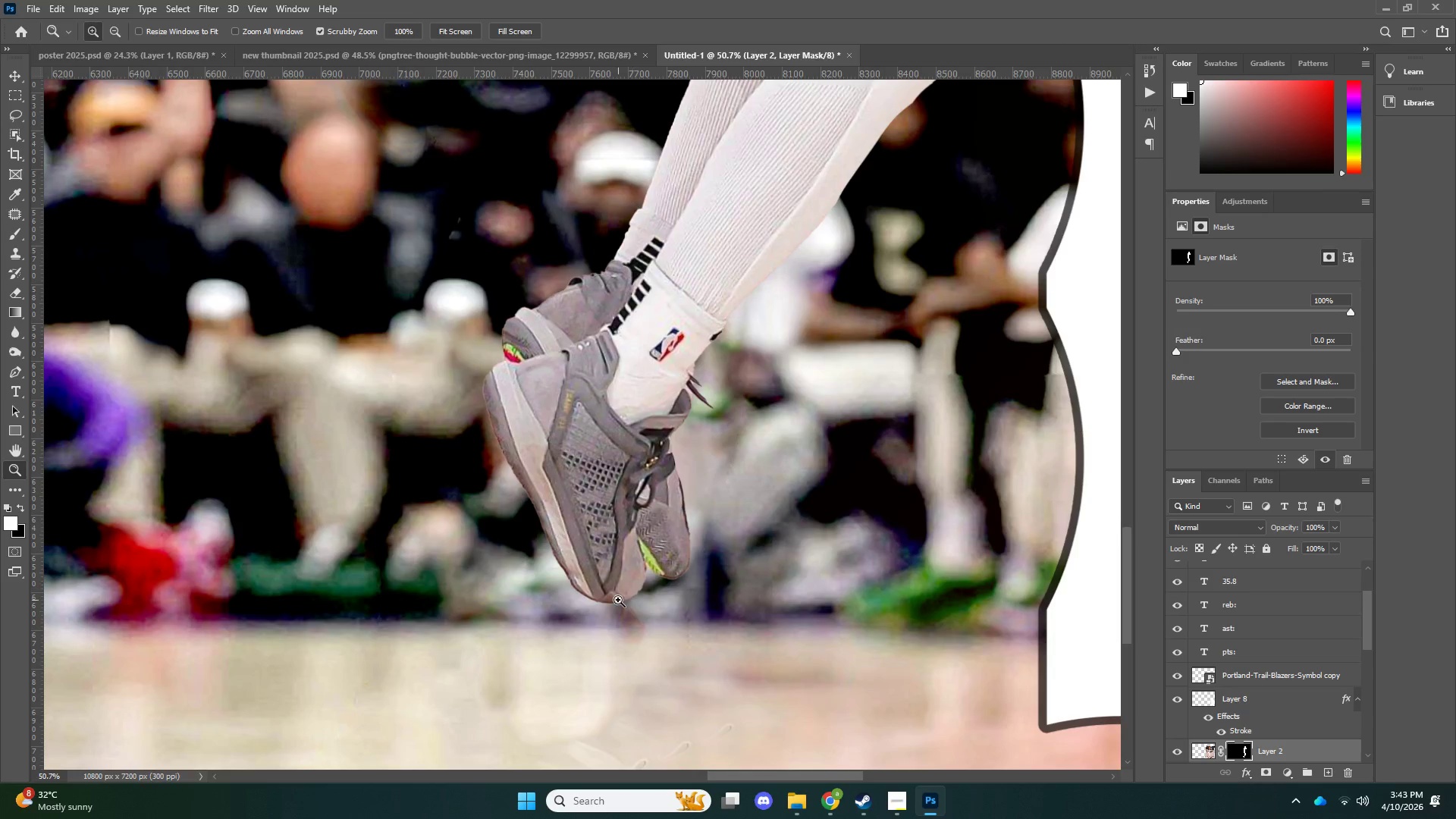 
left_click_drag(start_coordinate=[596, 615], to_coordinate=[660, 593])
 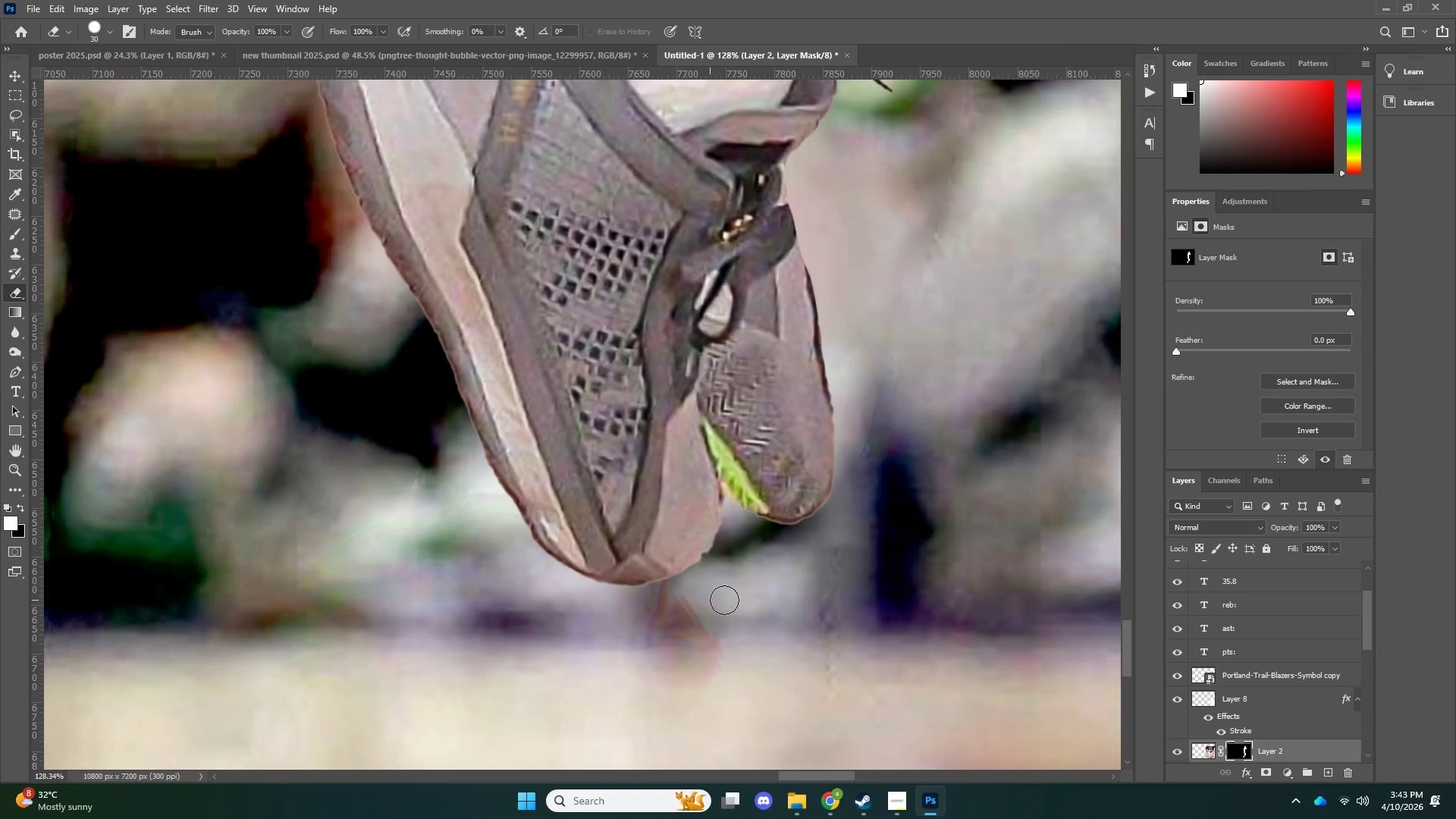 
key(Alt+AltLeft)
 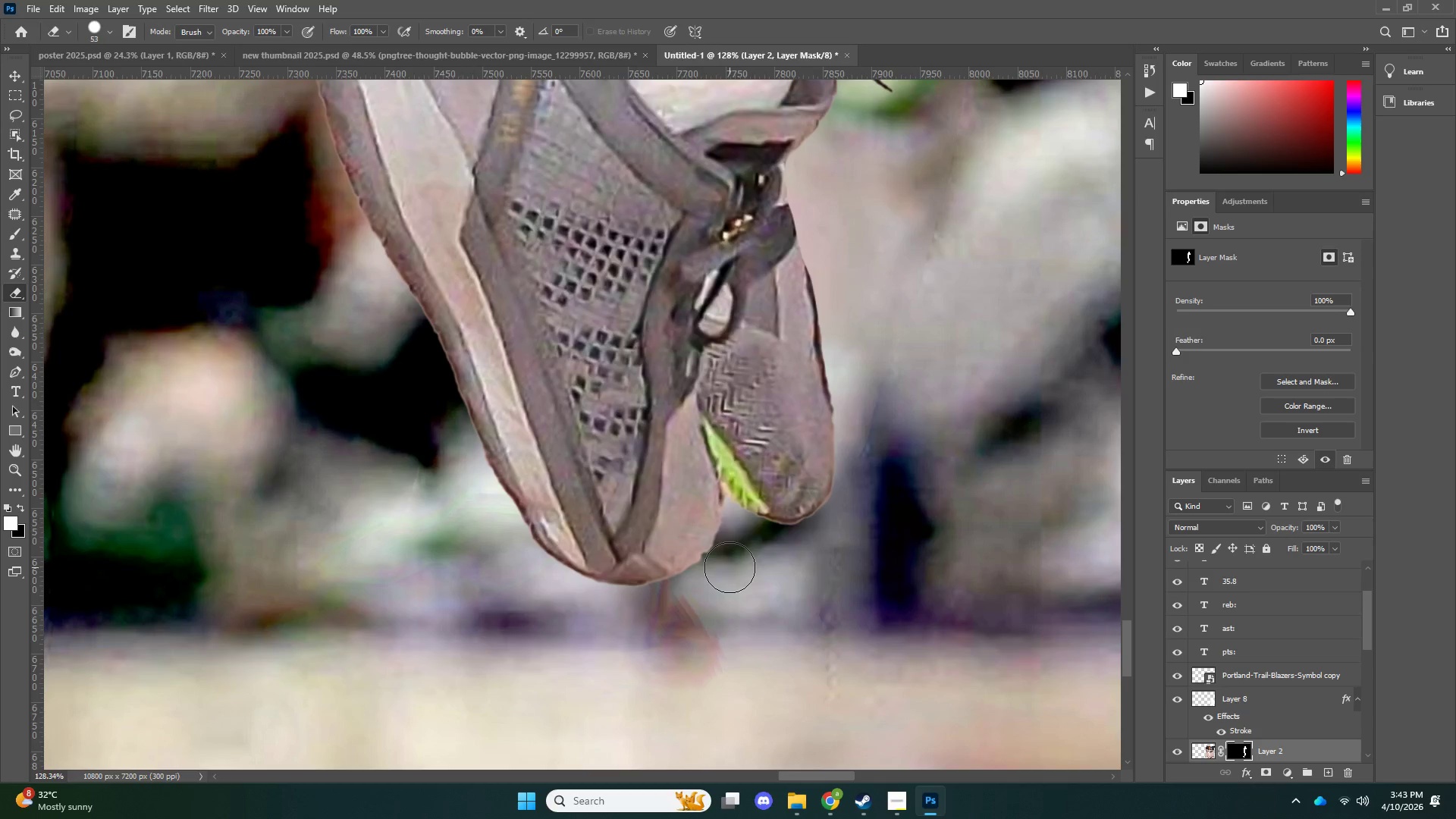 
left_click_drag(start_coordinate=[730, 567], to_coordinate=[670, 600])
 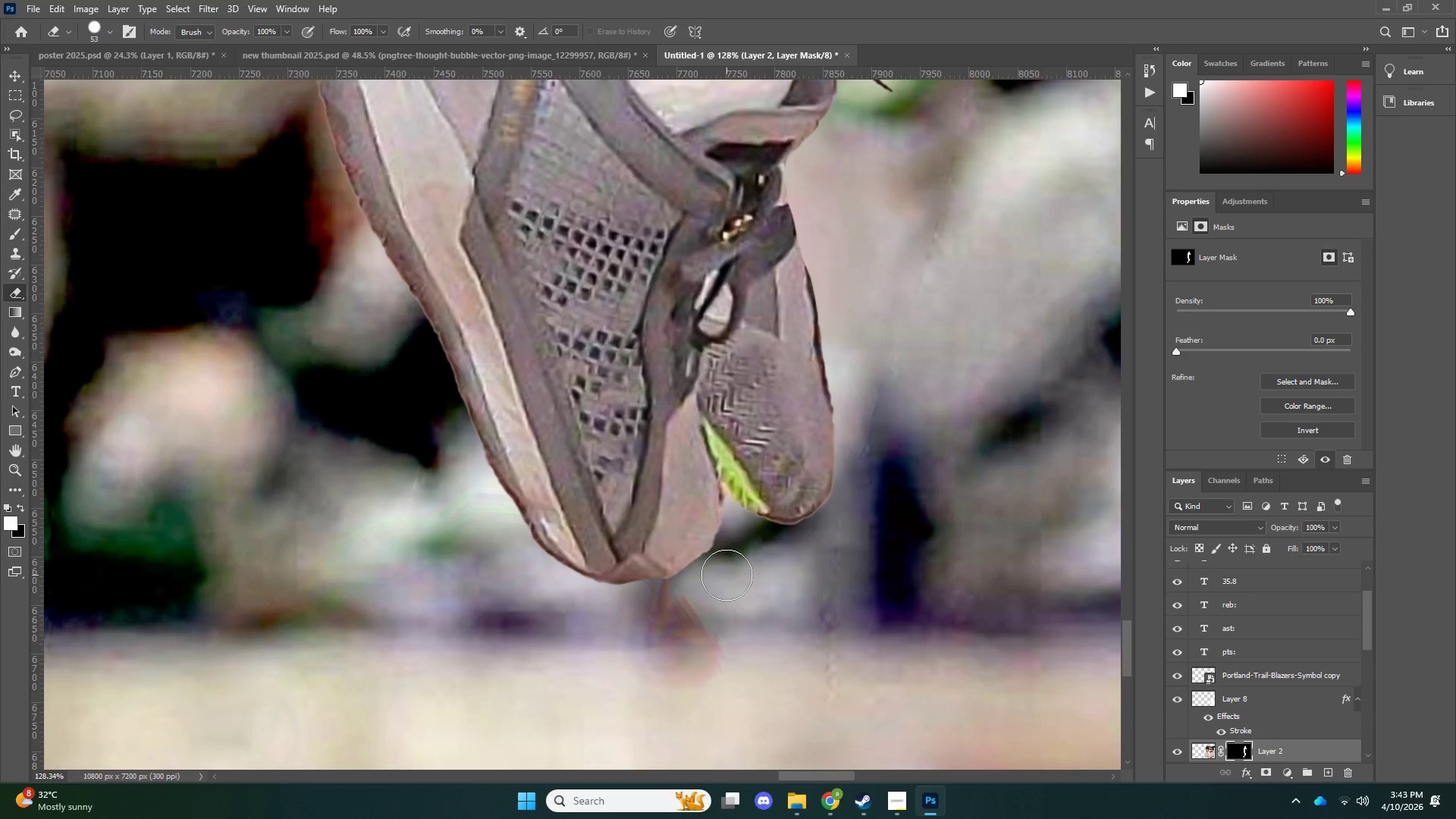 
key(Control+ControlLeft)
 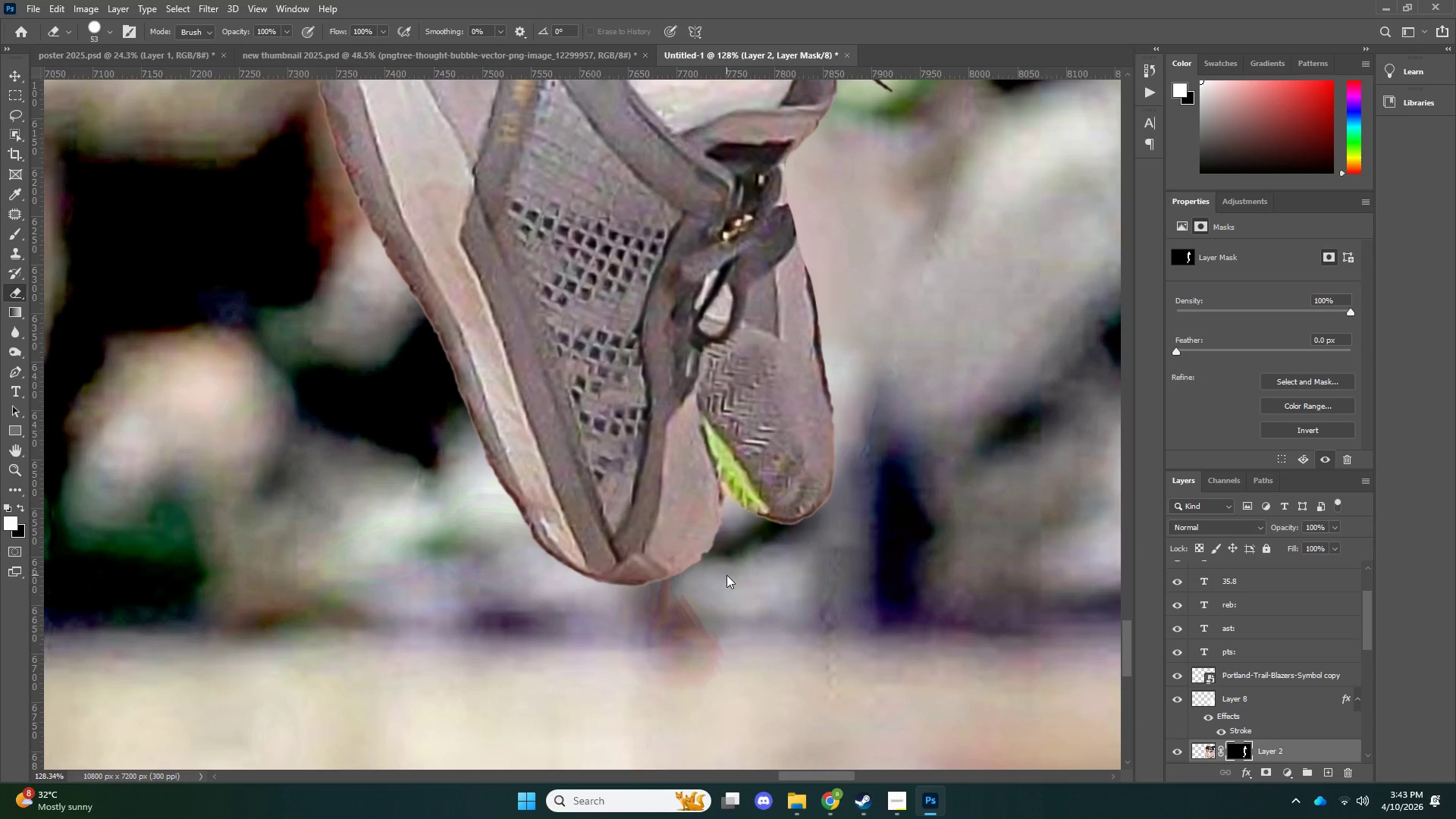 
key(Control+Z)
 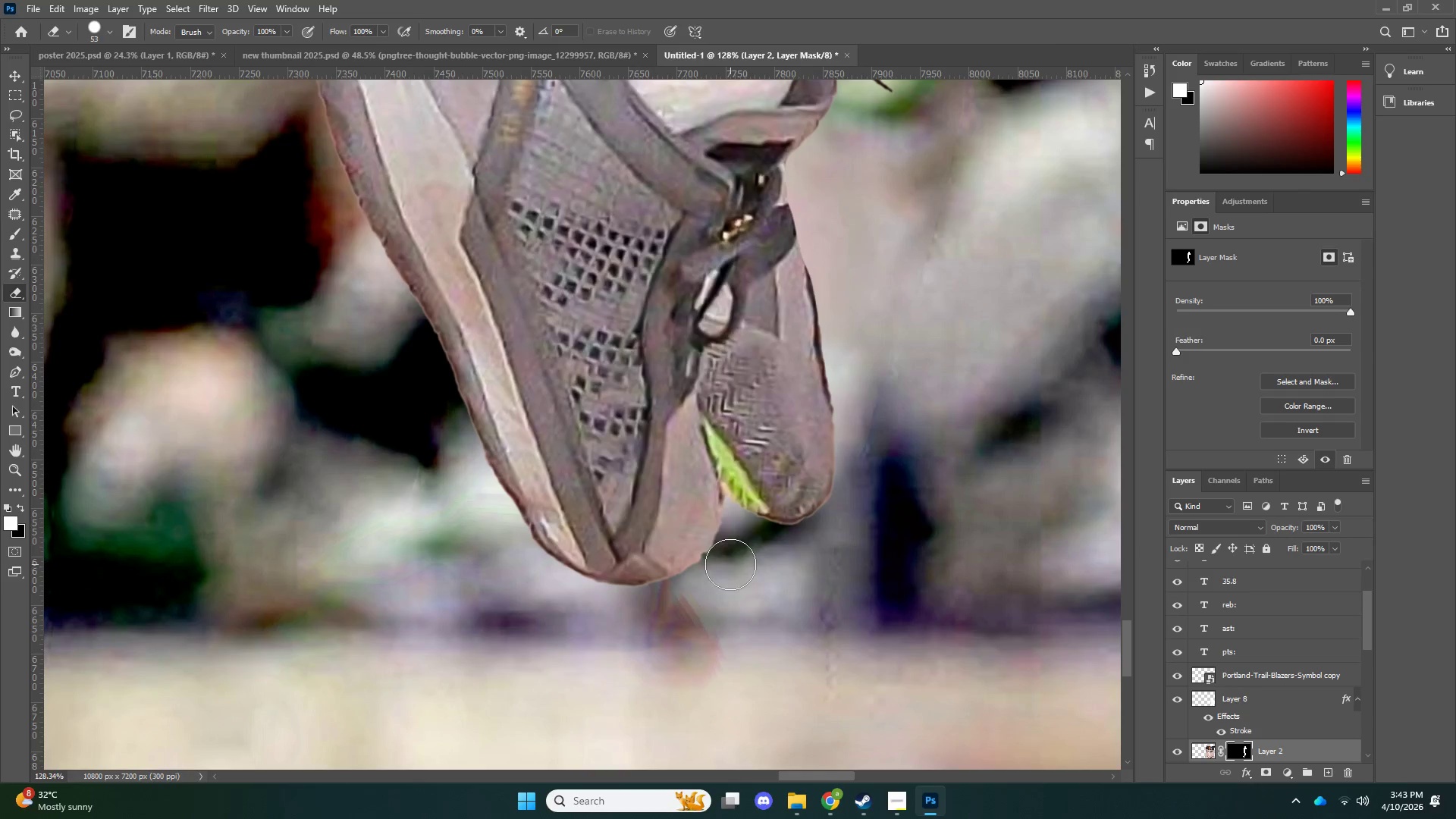 
left_click_drag(start_coordinate=[730, 564], to_coordinate=[515, 560])
 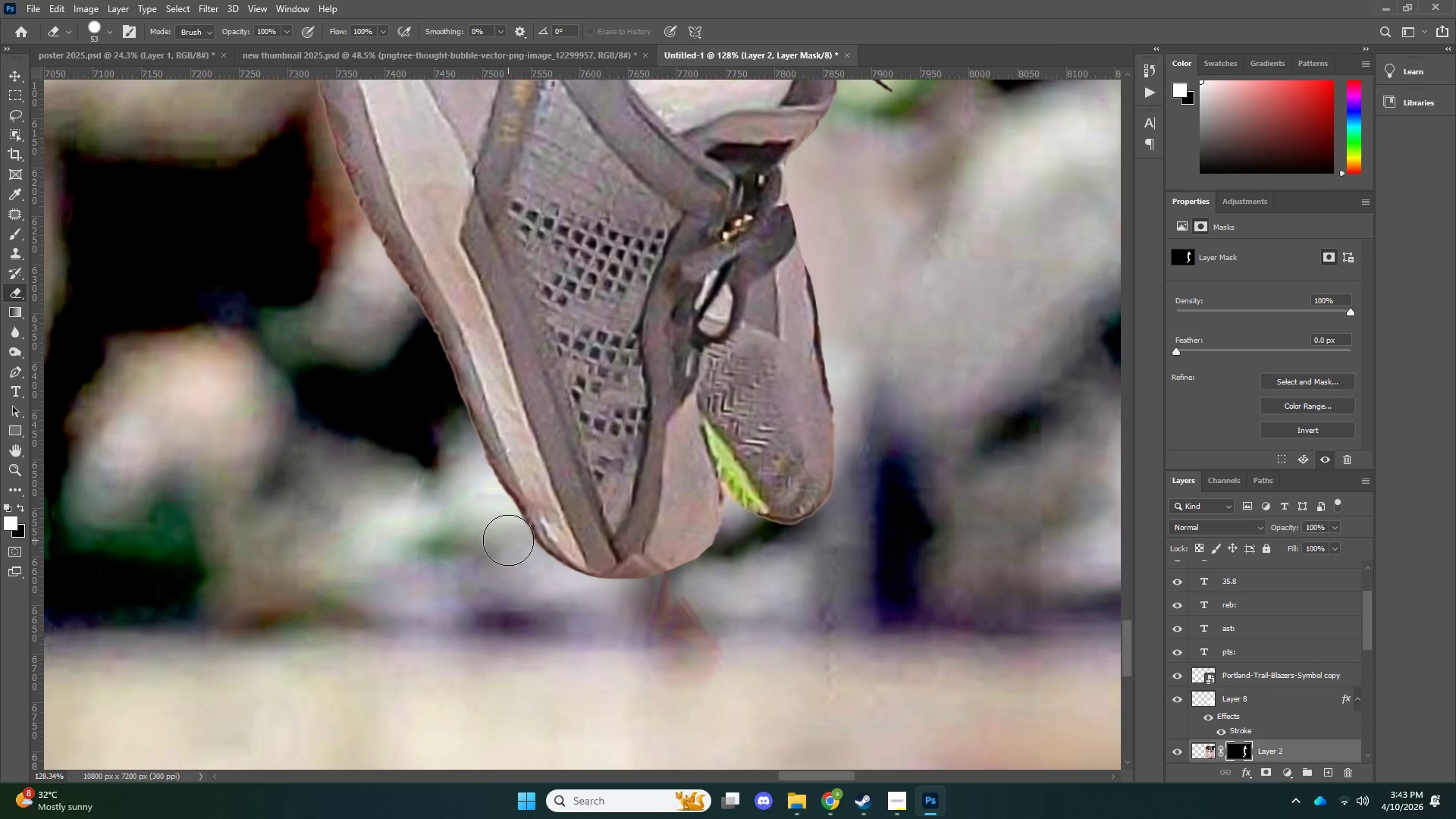 
left_click_drag(start_coordinate=[508, 540], to_coordinate=[527, 582])
 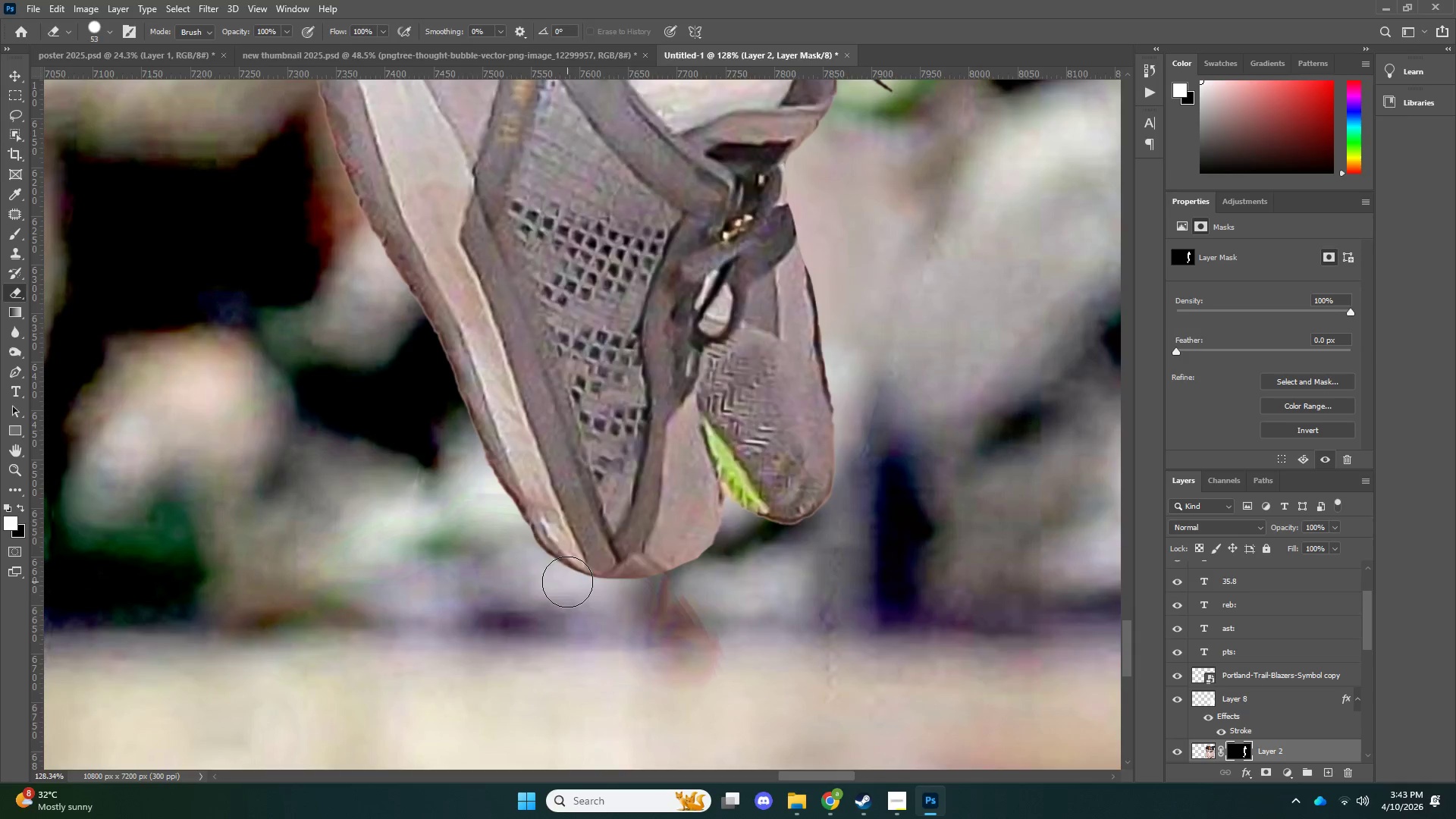 
key(Z)
 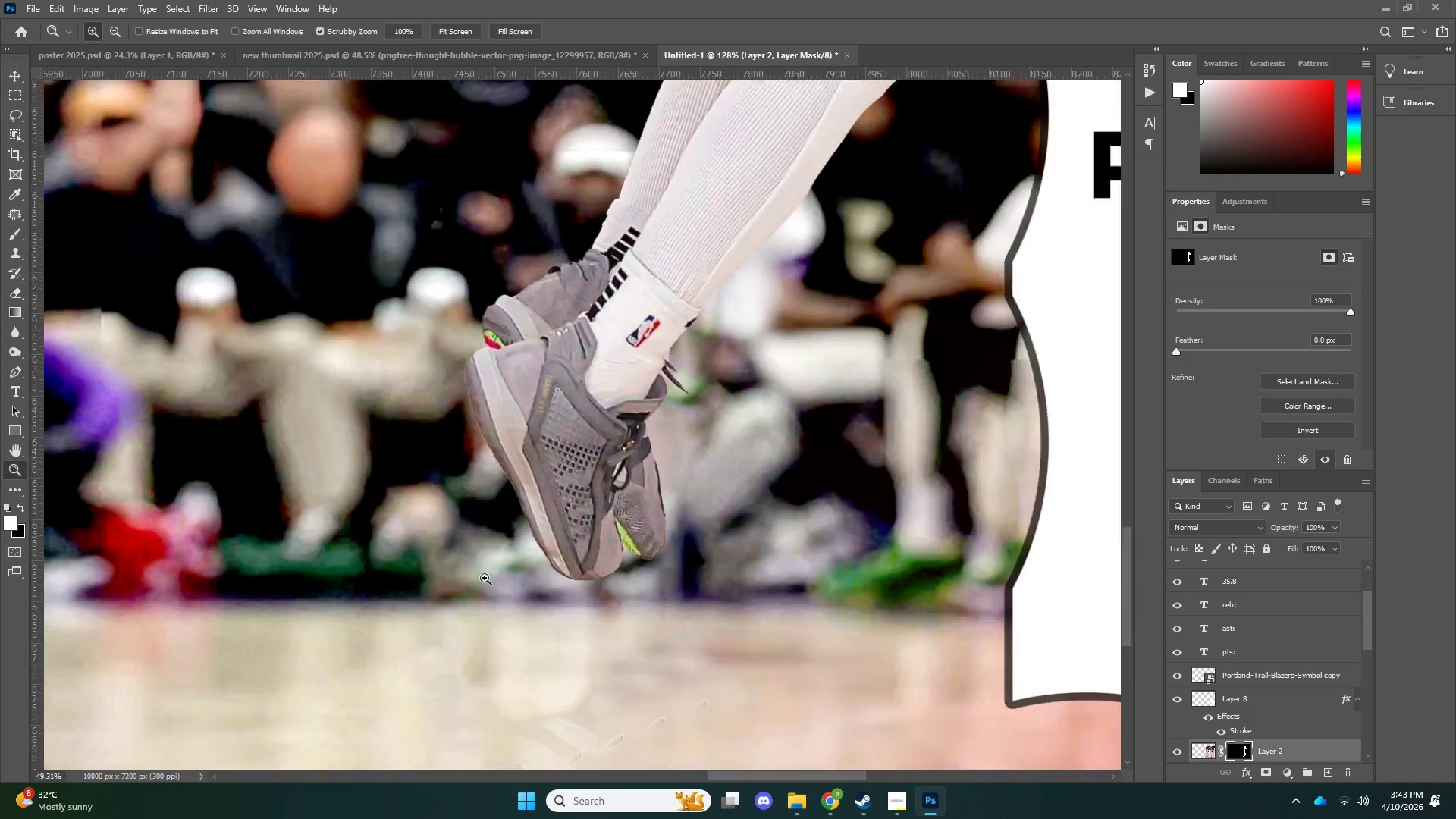 
left_click_drag(start_coordinate=[561, 582], to_coordinate=[483, 577])
 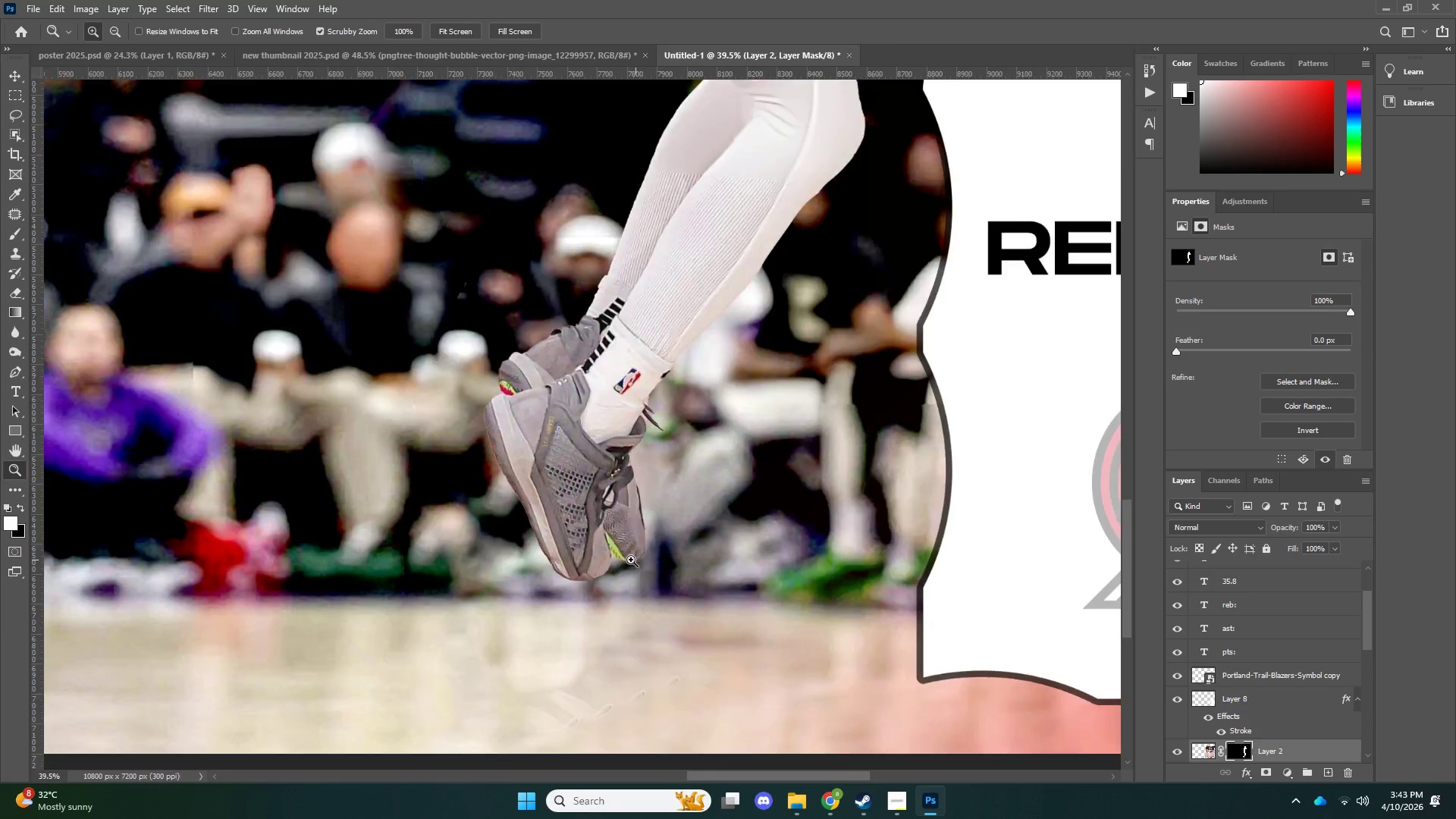 
left_click_drag(start_coordinate=[635, 560], to_coordinate=[592, 560])
 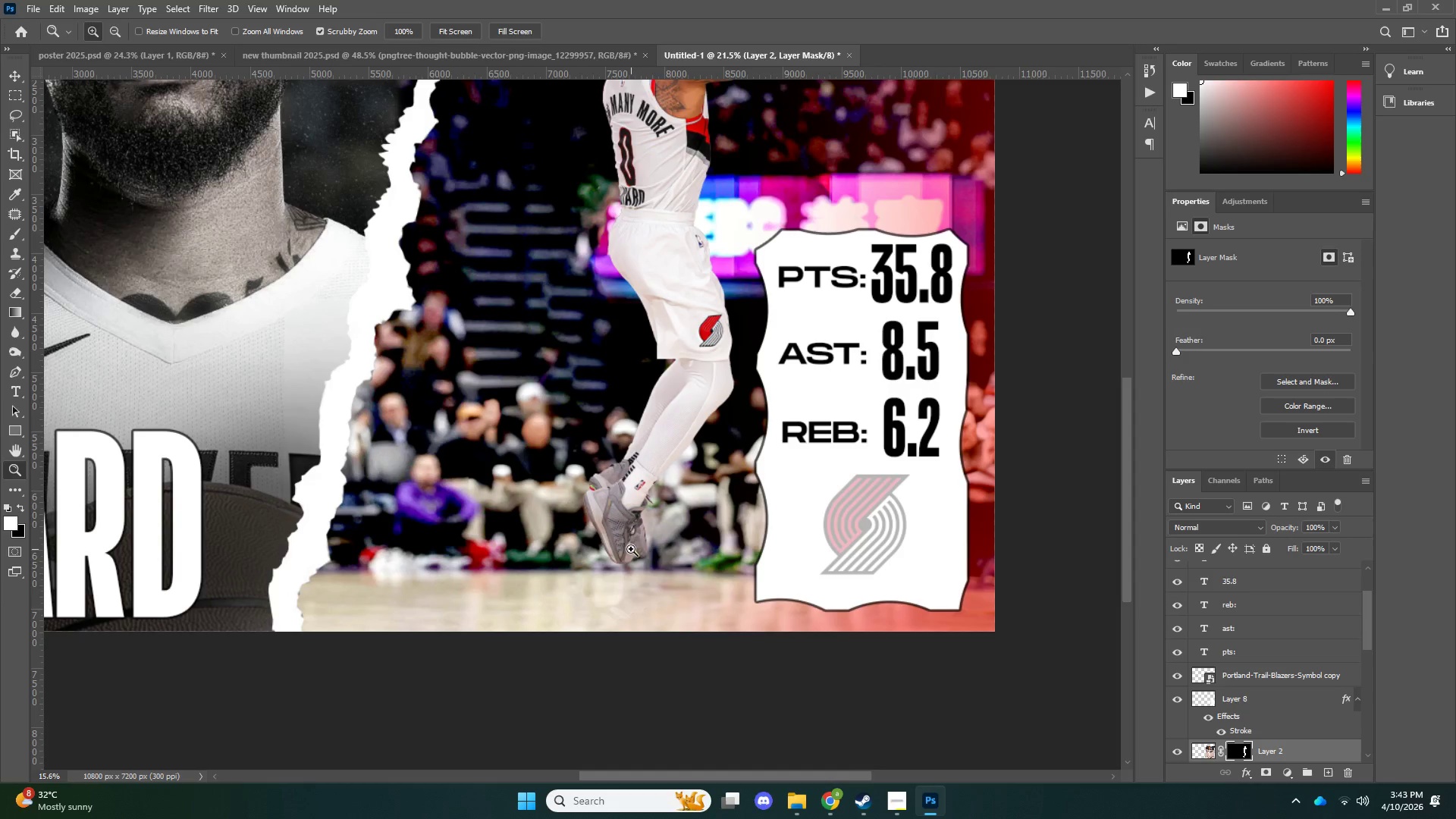 
left_click_drag(start_coordinate=[664, 544], to_coordinate=[637, 548])
 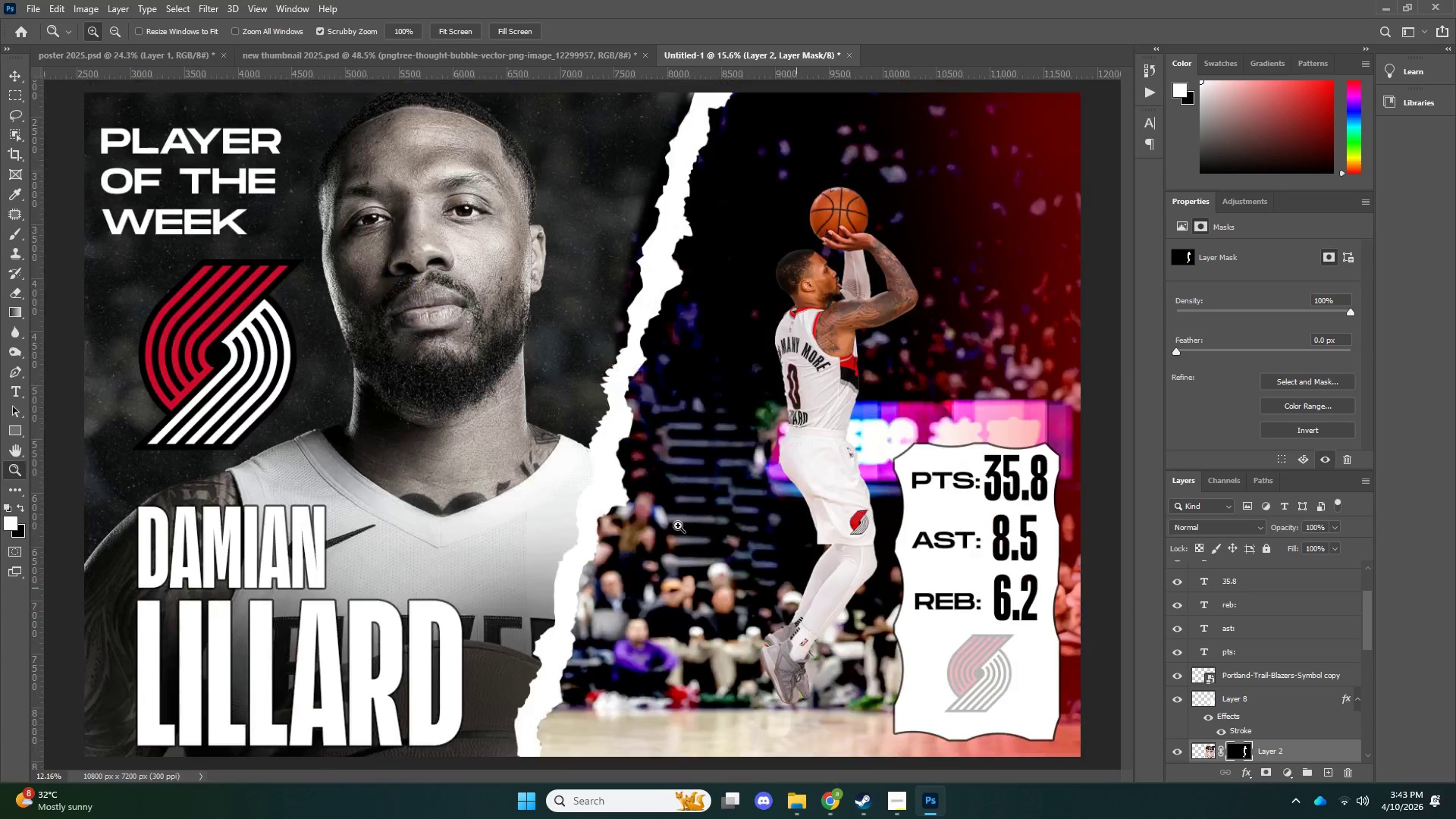 
left_click_drag(start_coordinate=[705, 519], to_coordinate=[676, 526])
 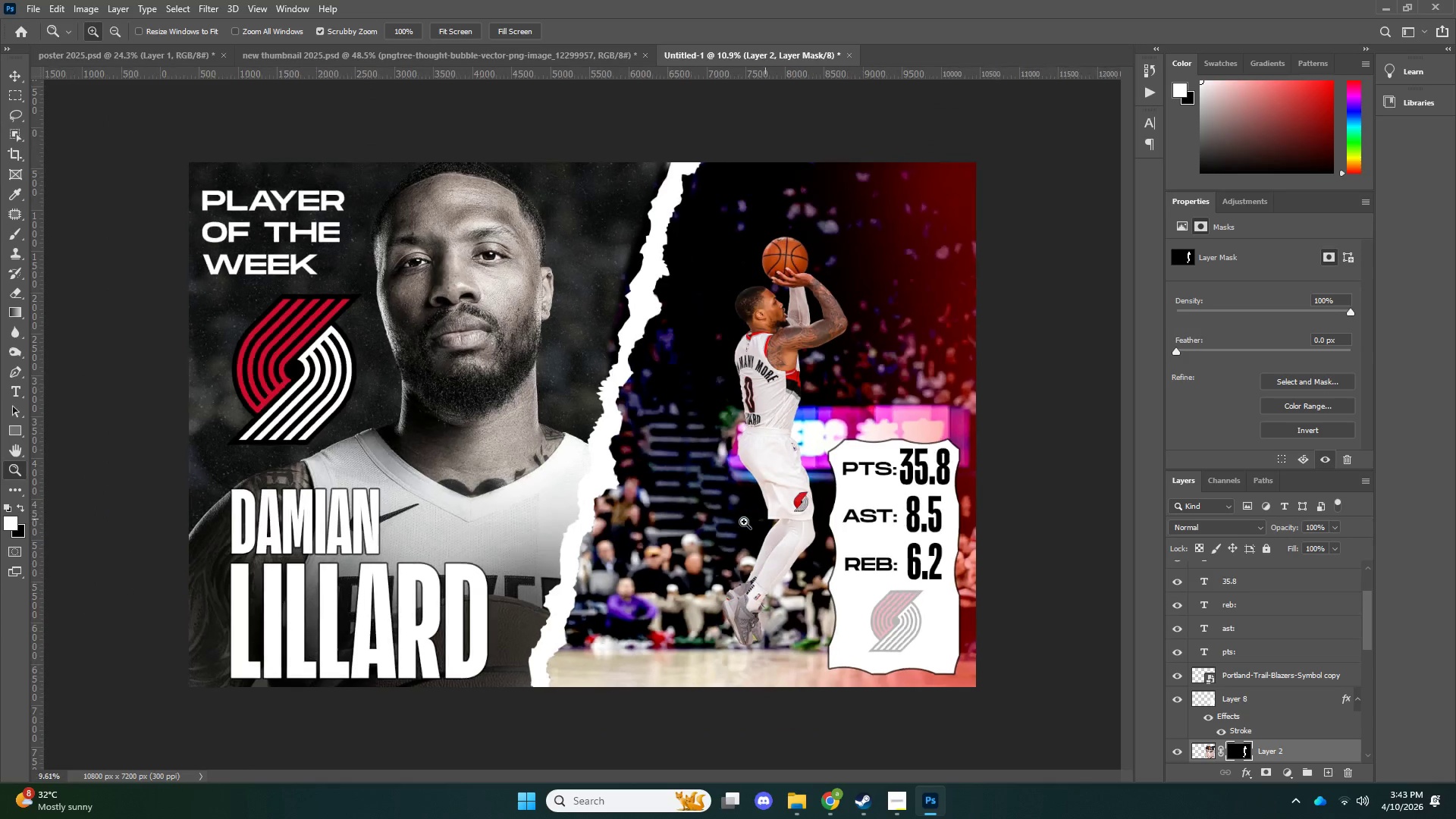 
left_click_drag(start_coordinate=[770, 517], to_coordinate=[740, 522])
 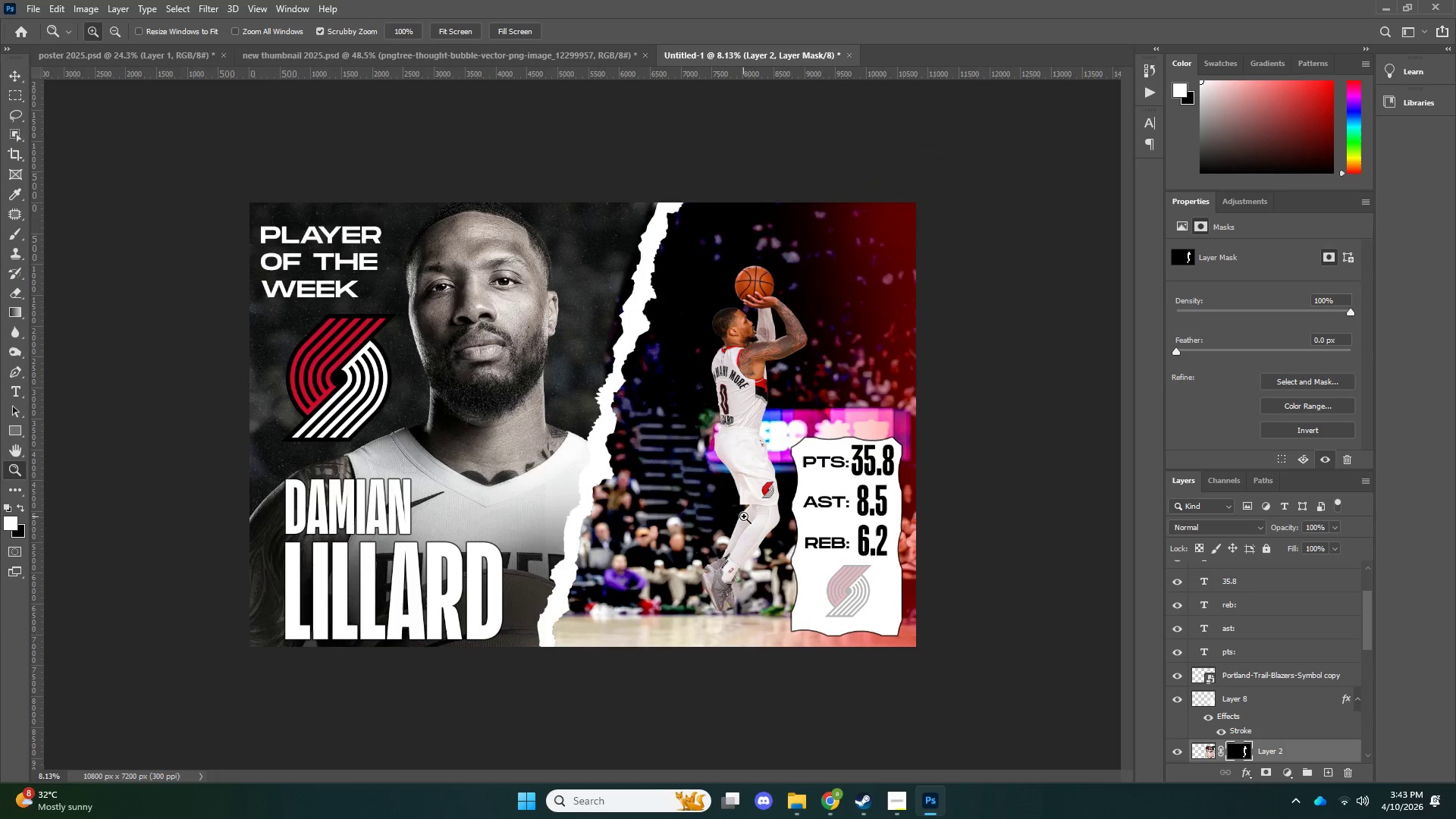 
key(V)
 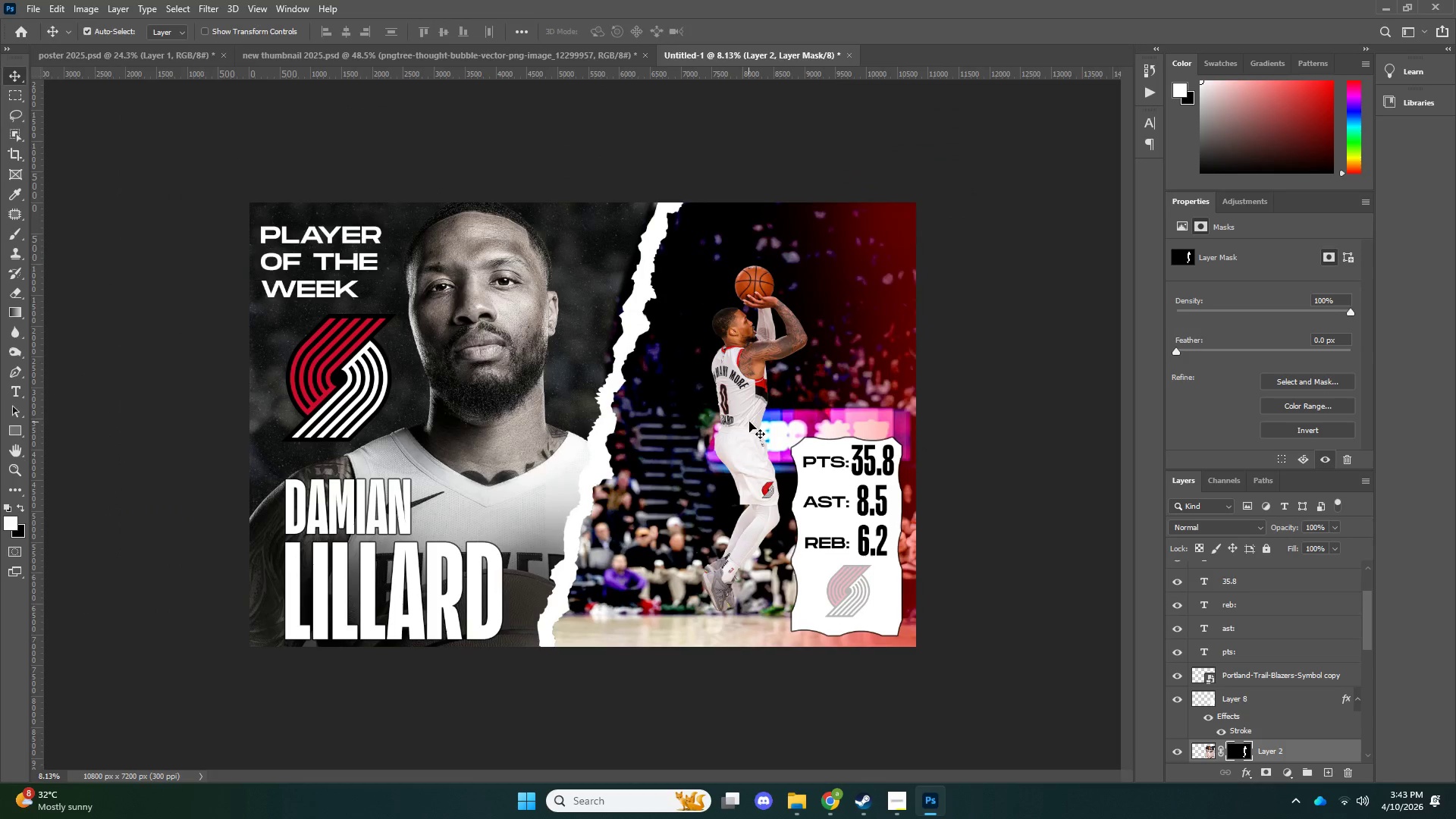 
left_click_drag(start_coordinate=[749, 422], to_coordinate=[748, 410])
 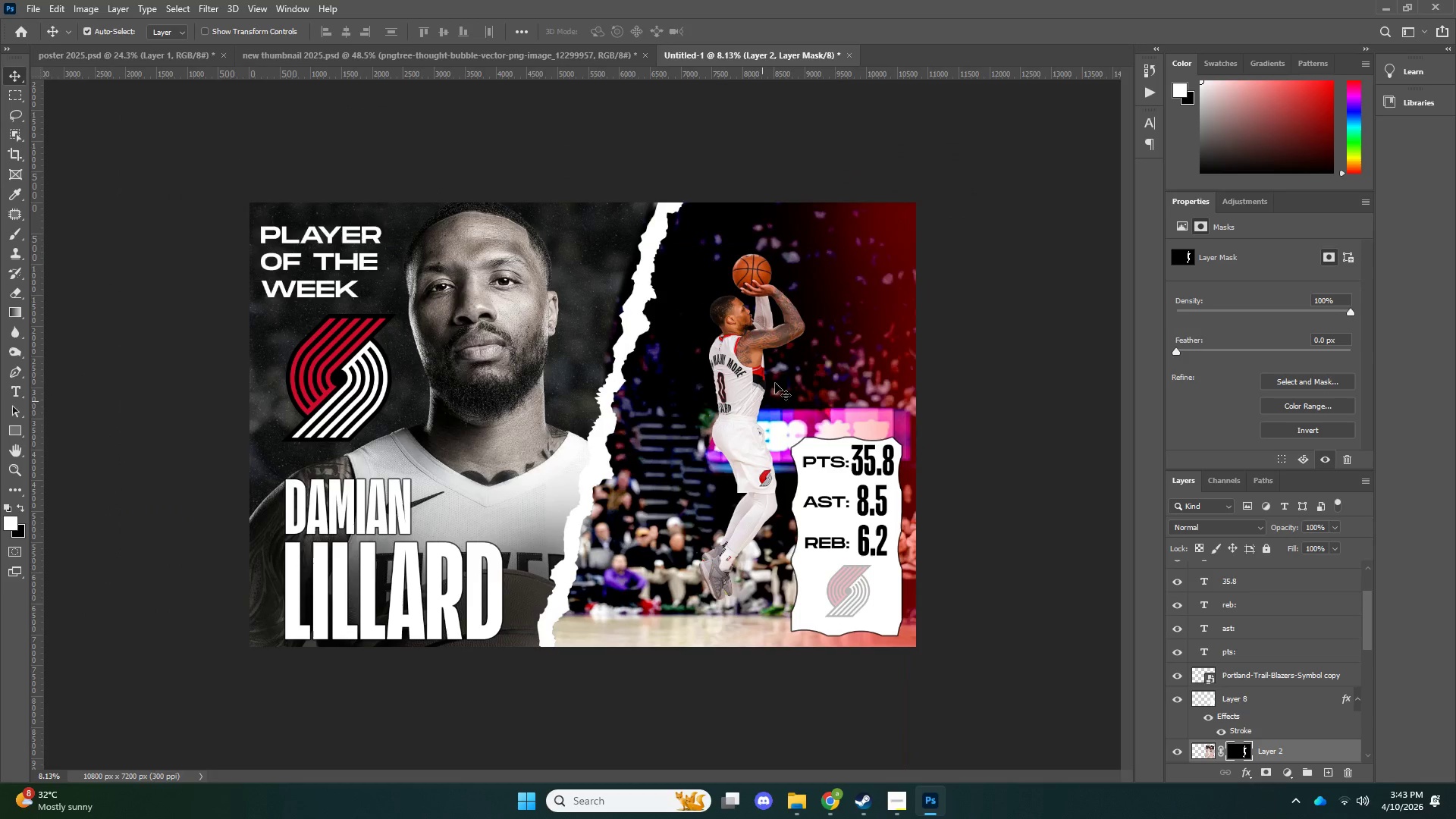 
key(Control+ControlLeft)
 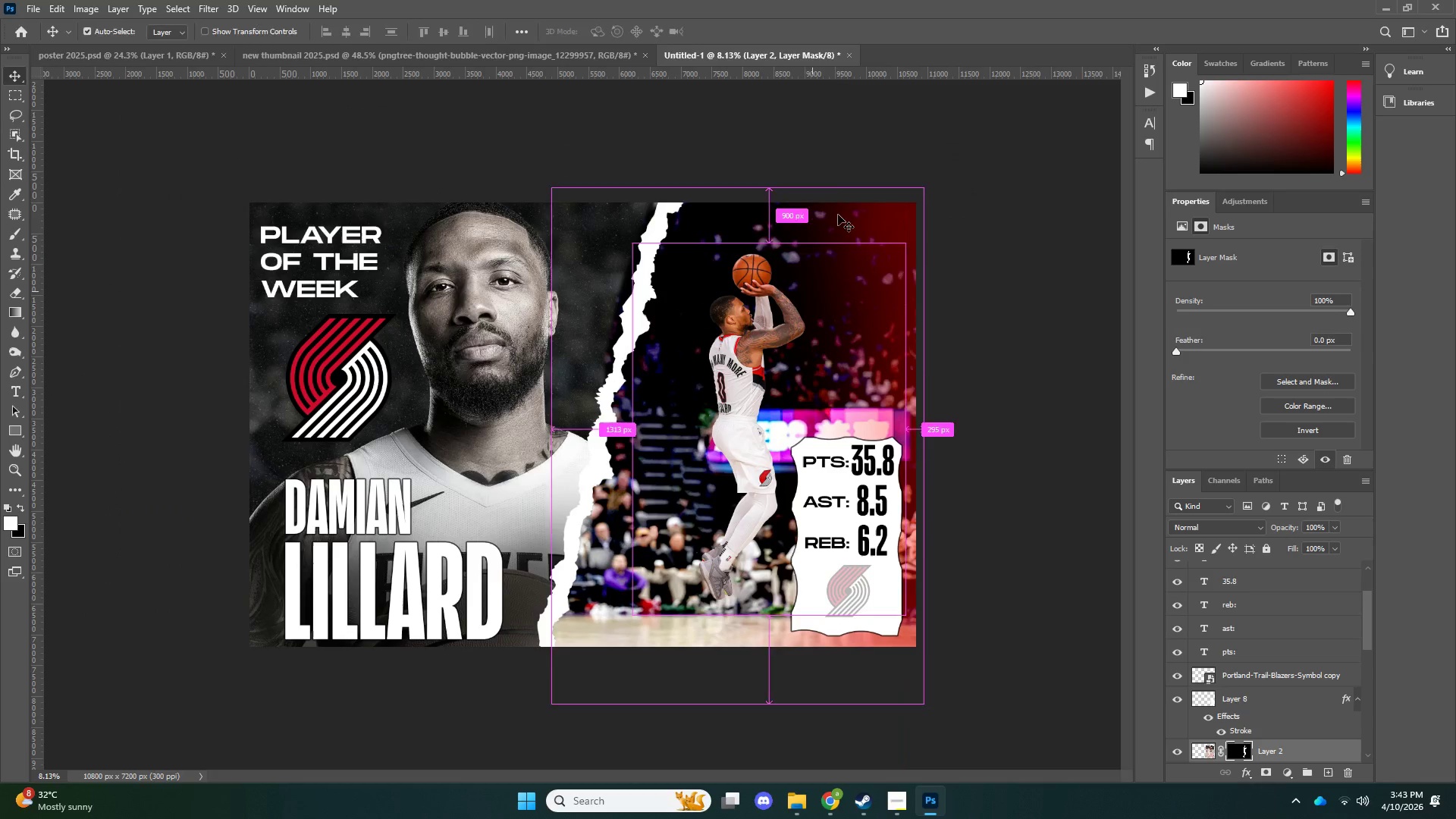 
key(Control+T)
 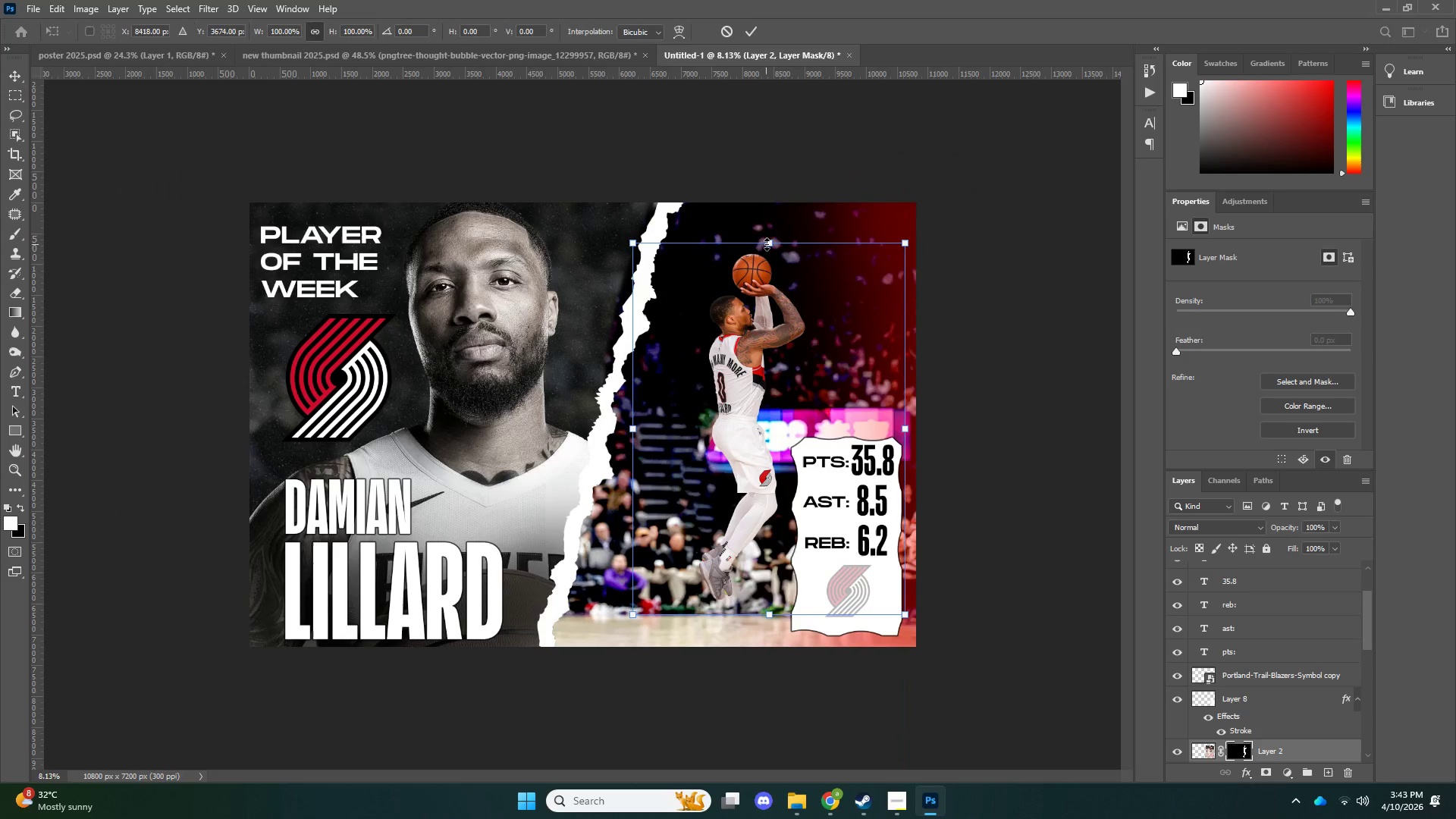 
hold_key(key=AltLeft, duration=1.75)
left_click_drag(start_coordinate=[767, 244], to_coordinate=[783, 216])
 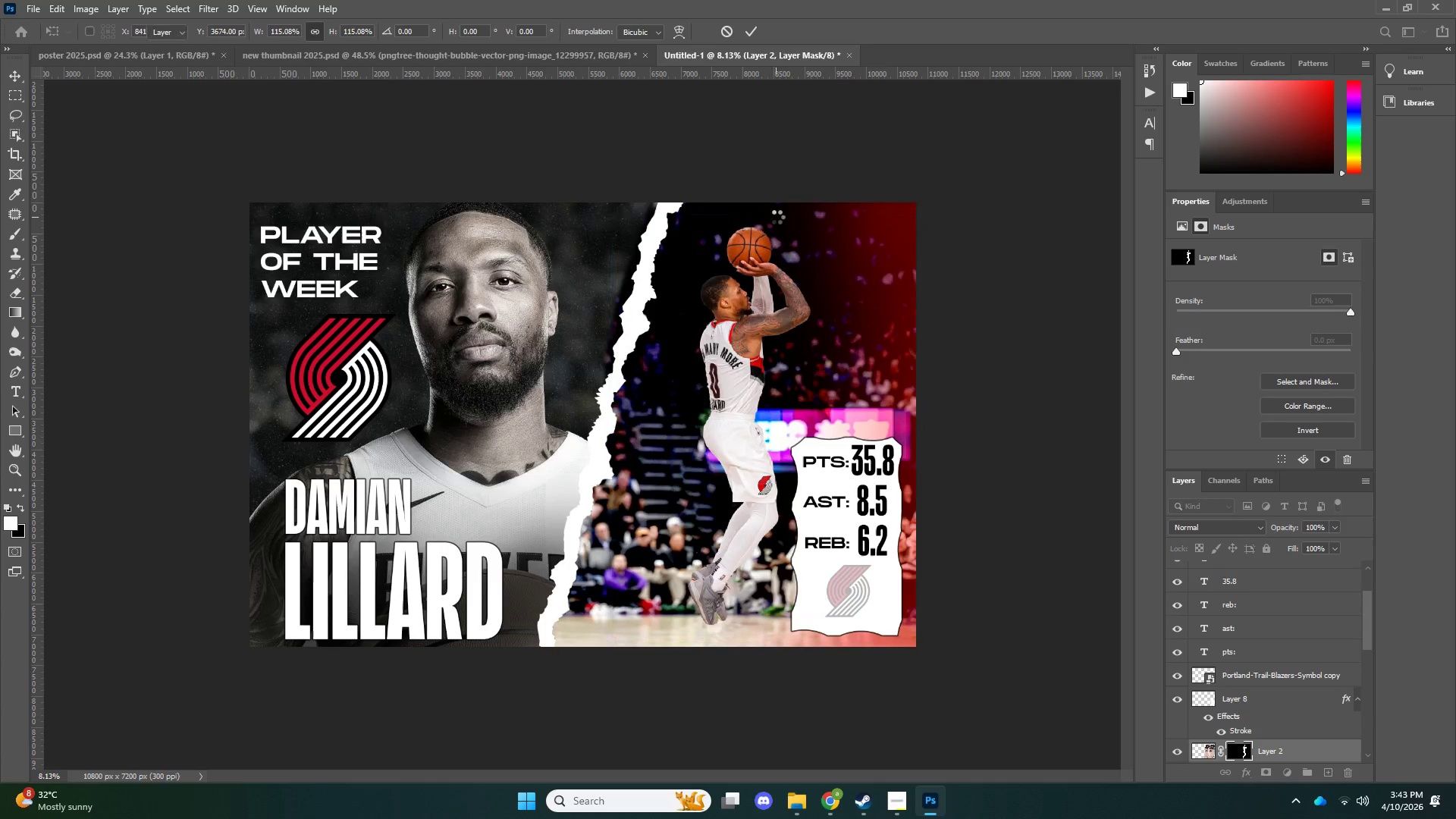 
key(NumpadEnter)
 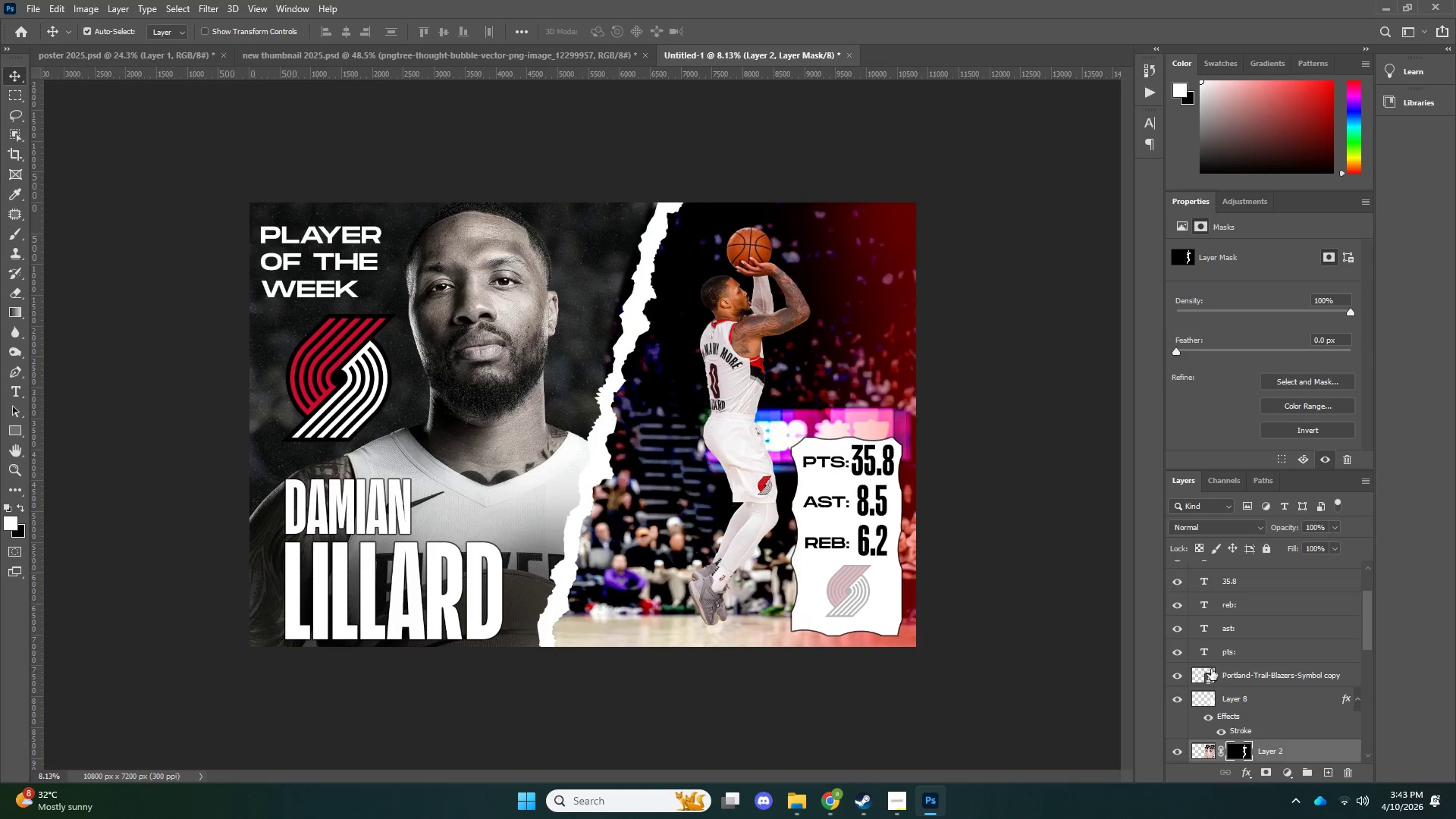 
left_click([1270, 679])
 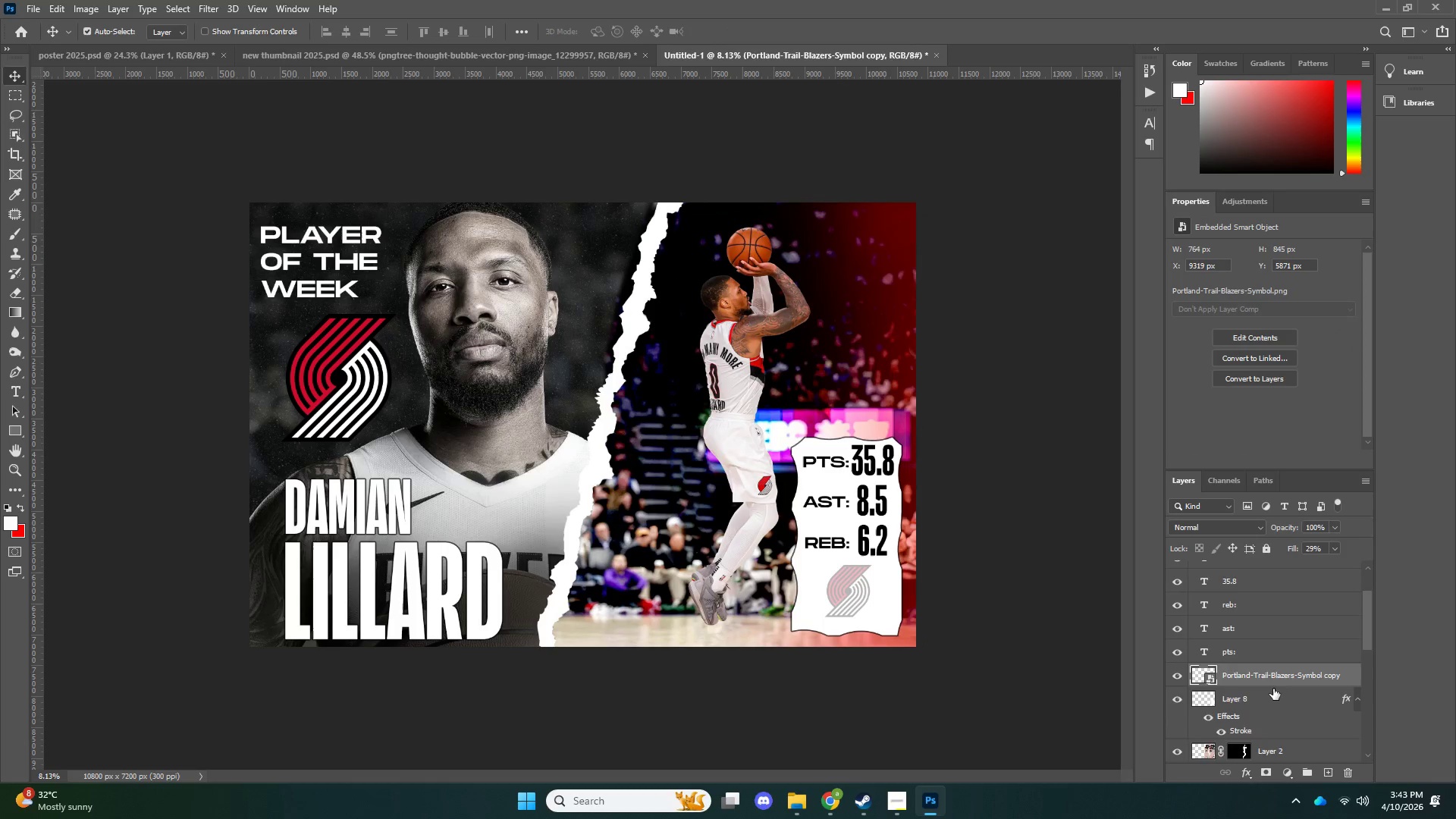 
key(Shift+ShiftLeft)
 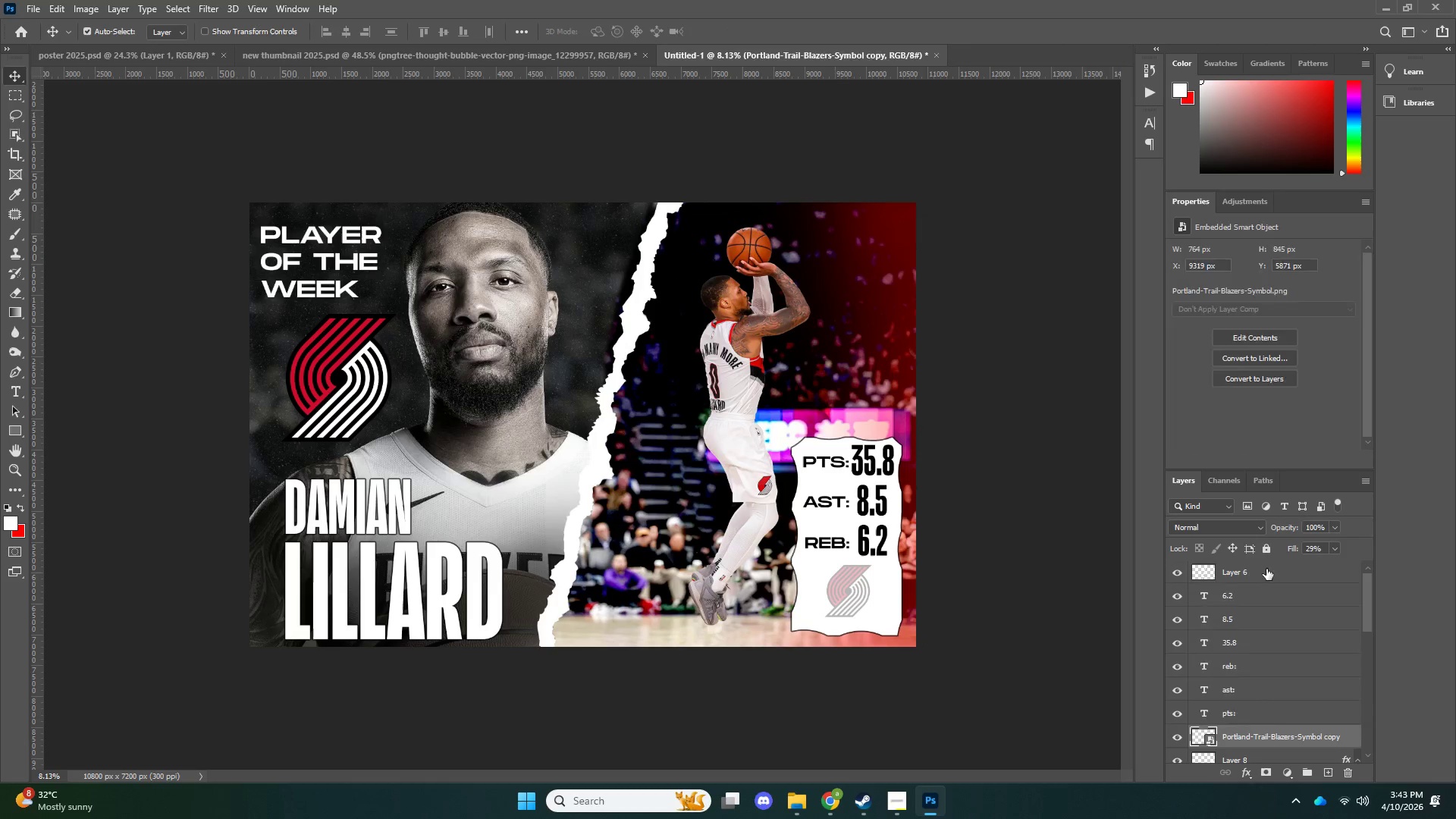 
left_click([1266, 569])
 